 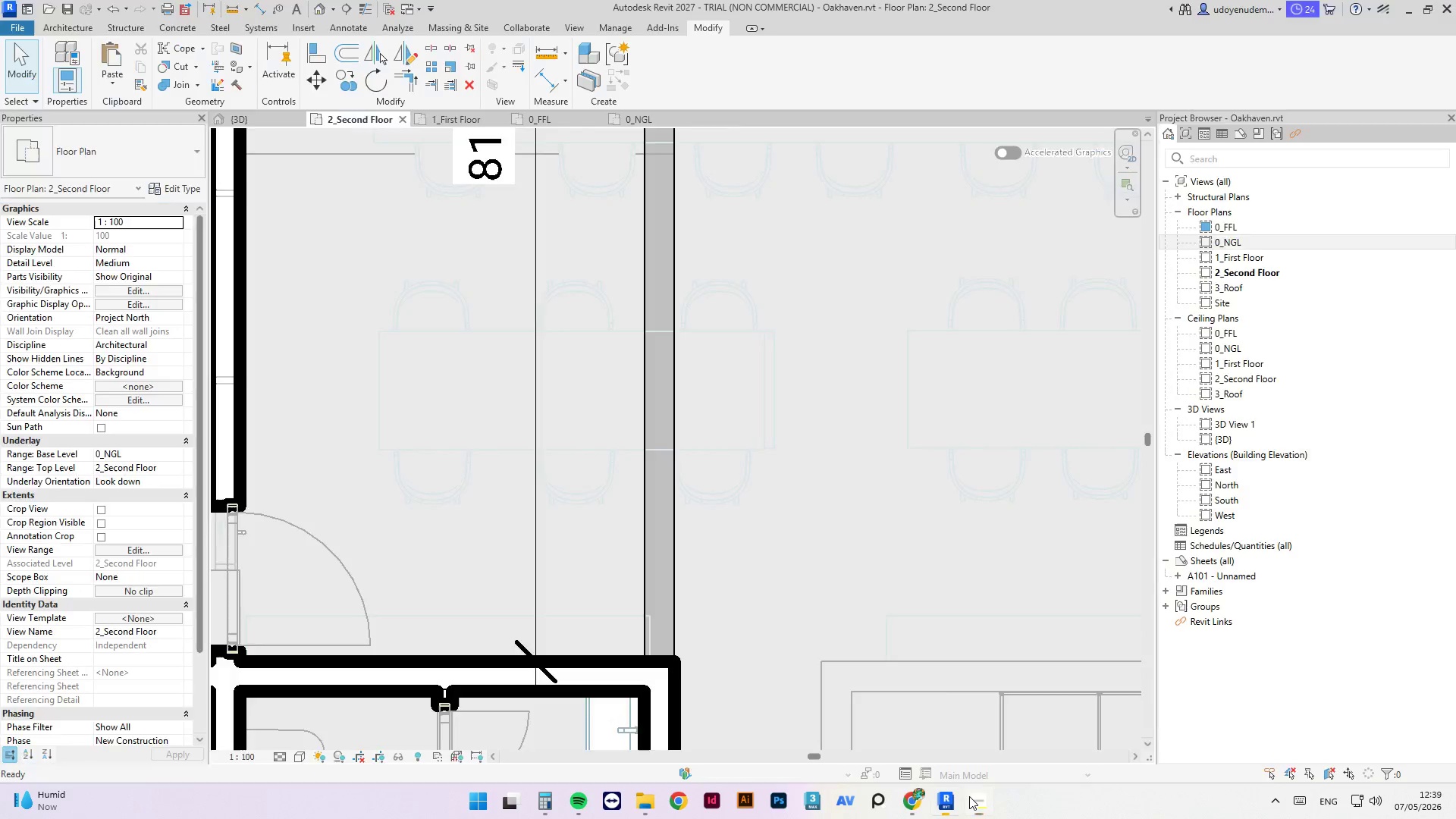 
scroll: coordinate [466, 515], scroll_direction: down, amount: 10.0
 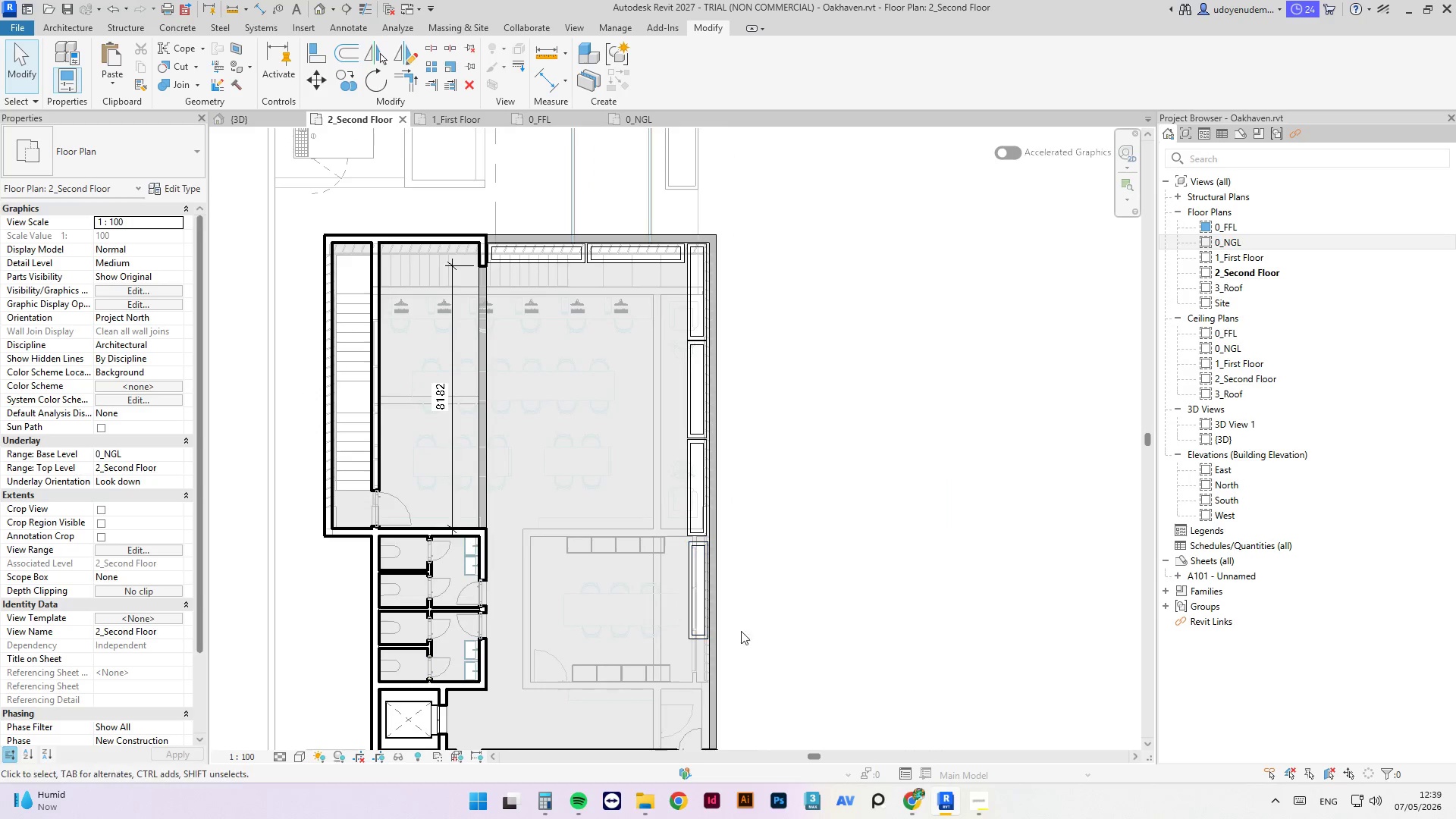 
hold_key(key=ShiftLeft, duration=0.88)
 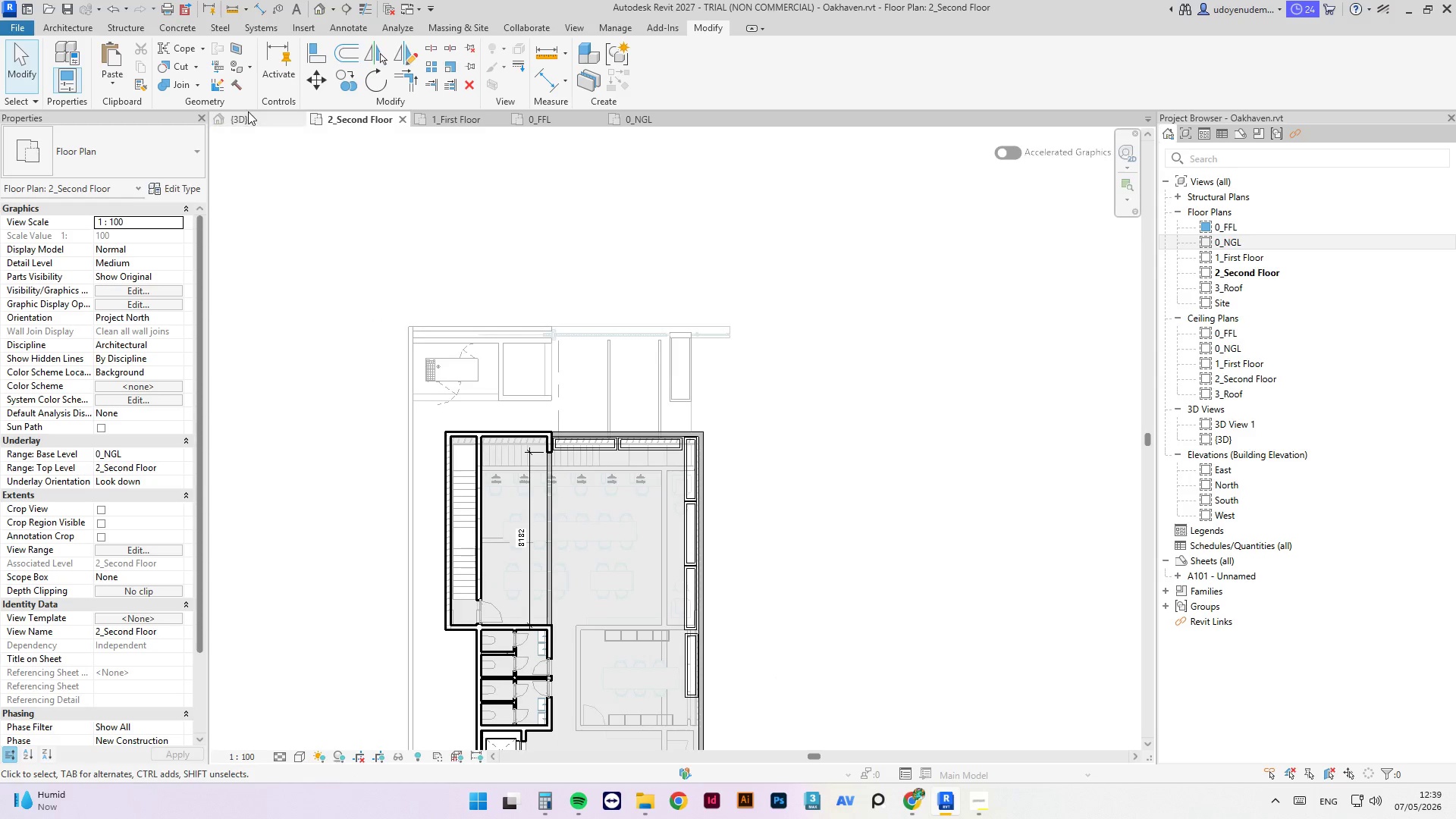 
scroll: coordinate [760, 626], scroll_direction: down, amount: 3.0
 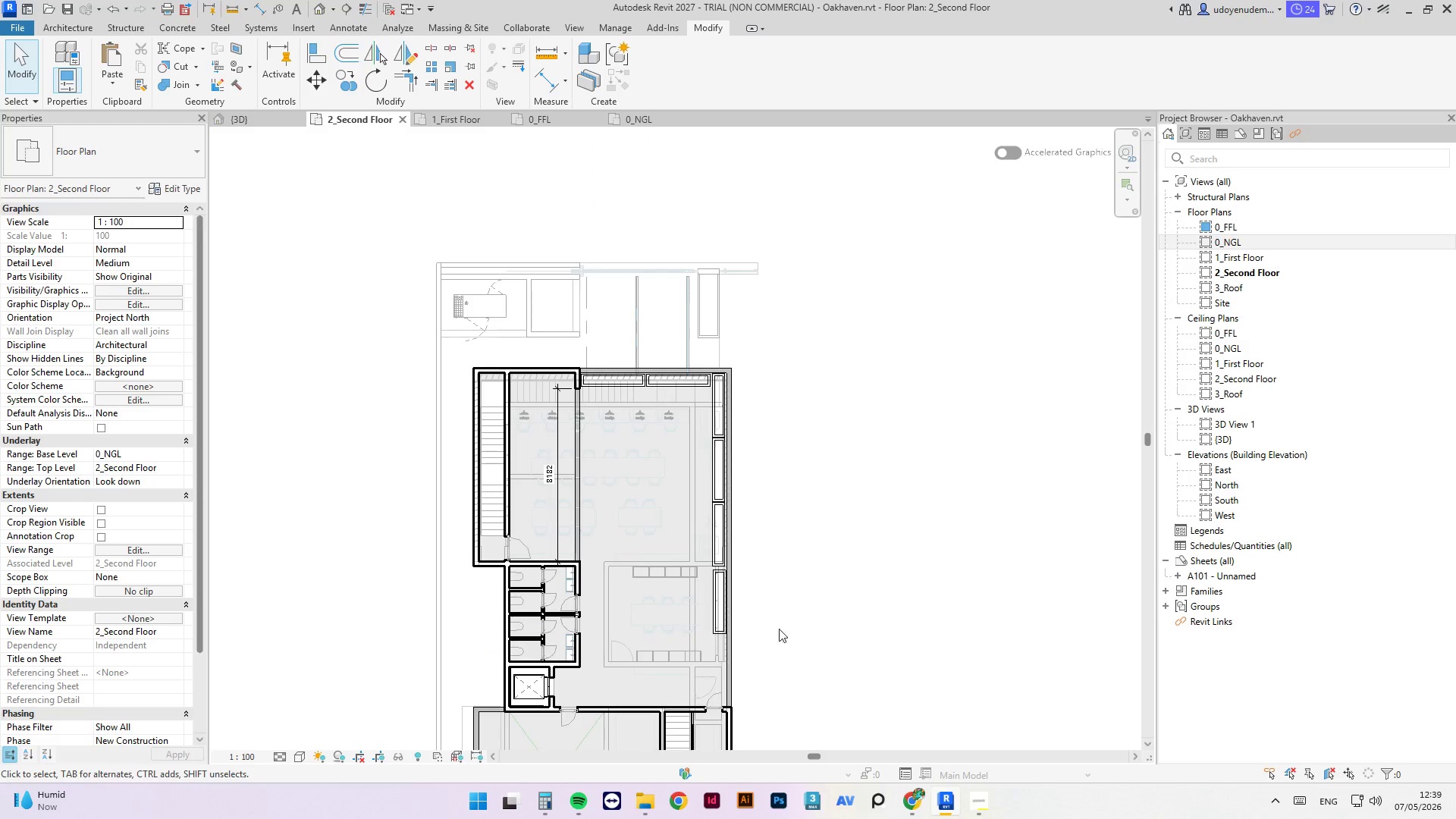 
left_click([248, 111])
 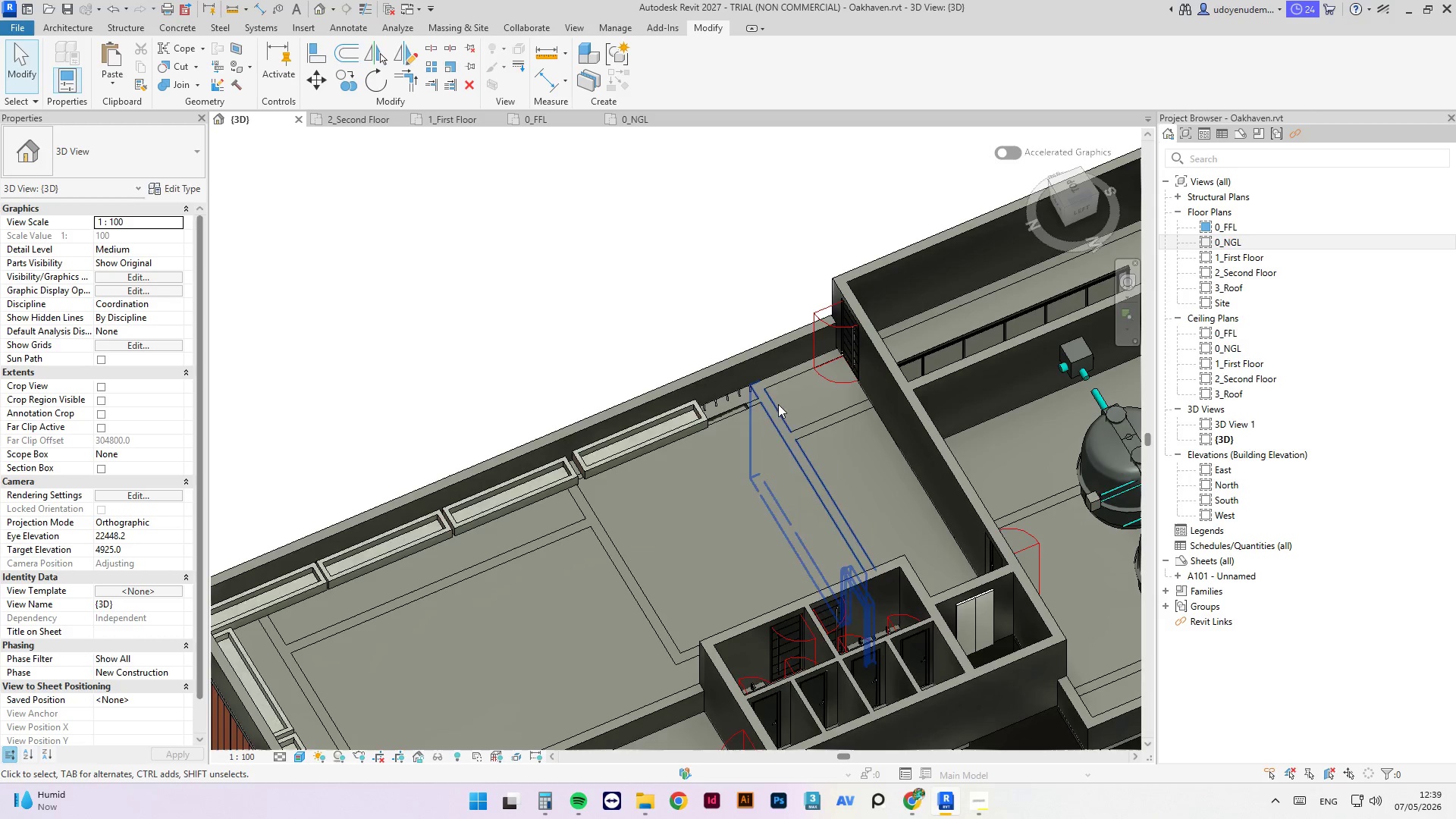 
hold_key(key=ShiftLeft, duration=1.83)
 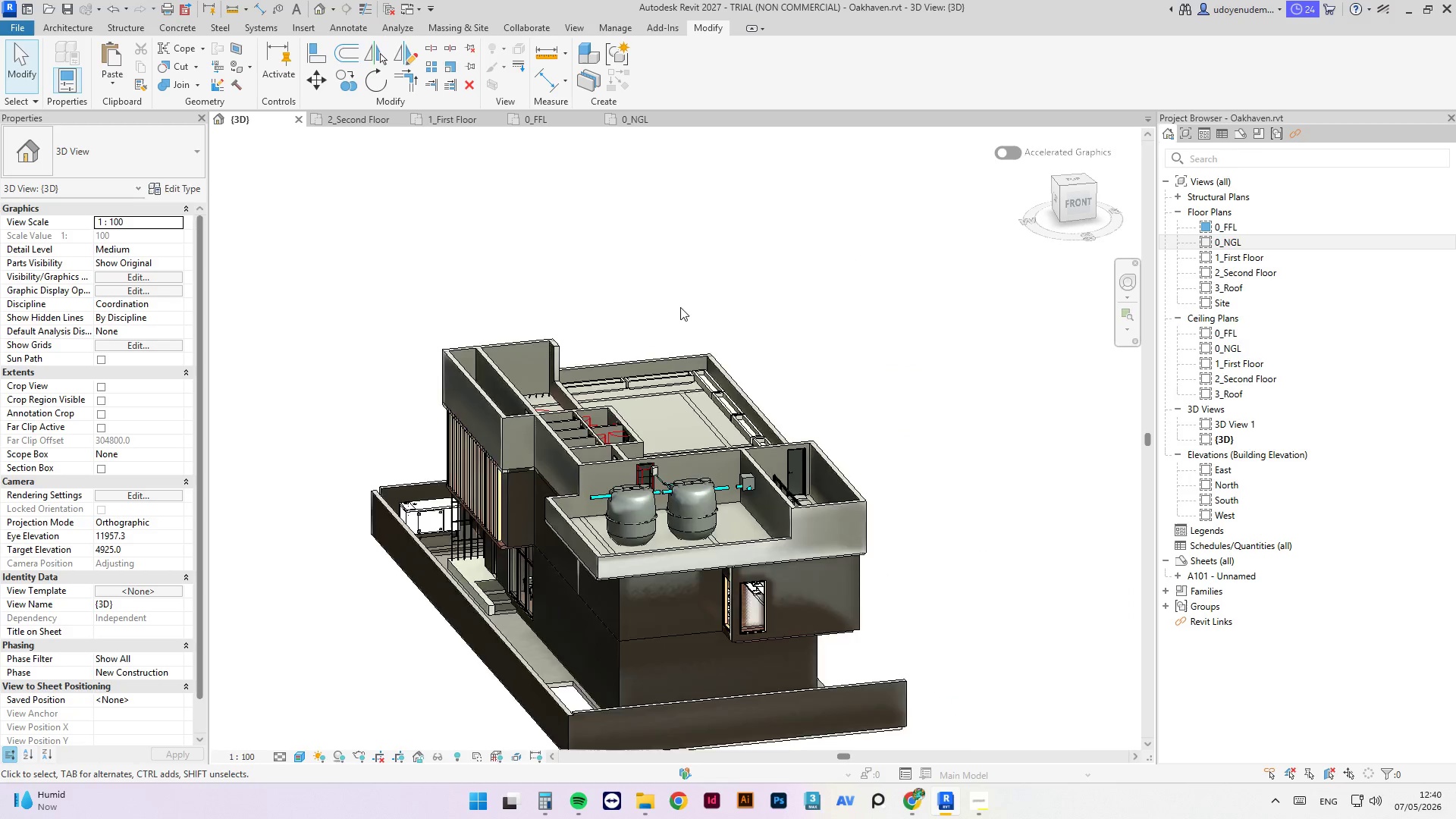 
scroll: coordinate [566, 357], scroll_direction: down, amount: 5.0
 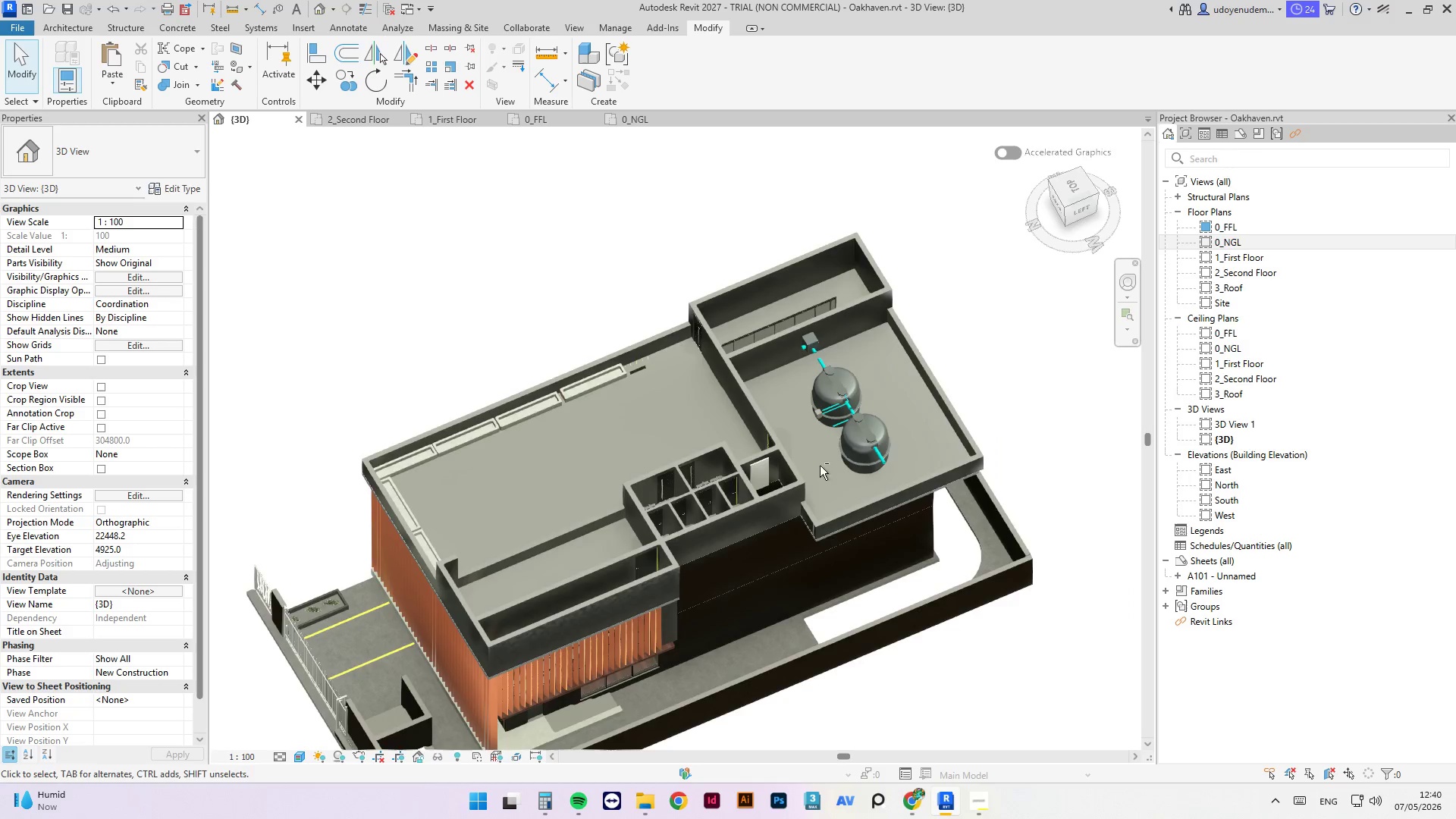 
scroll: coordinate [726, 416], scroll_direction: up, amount: 7.0
 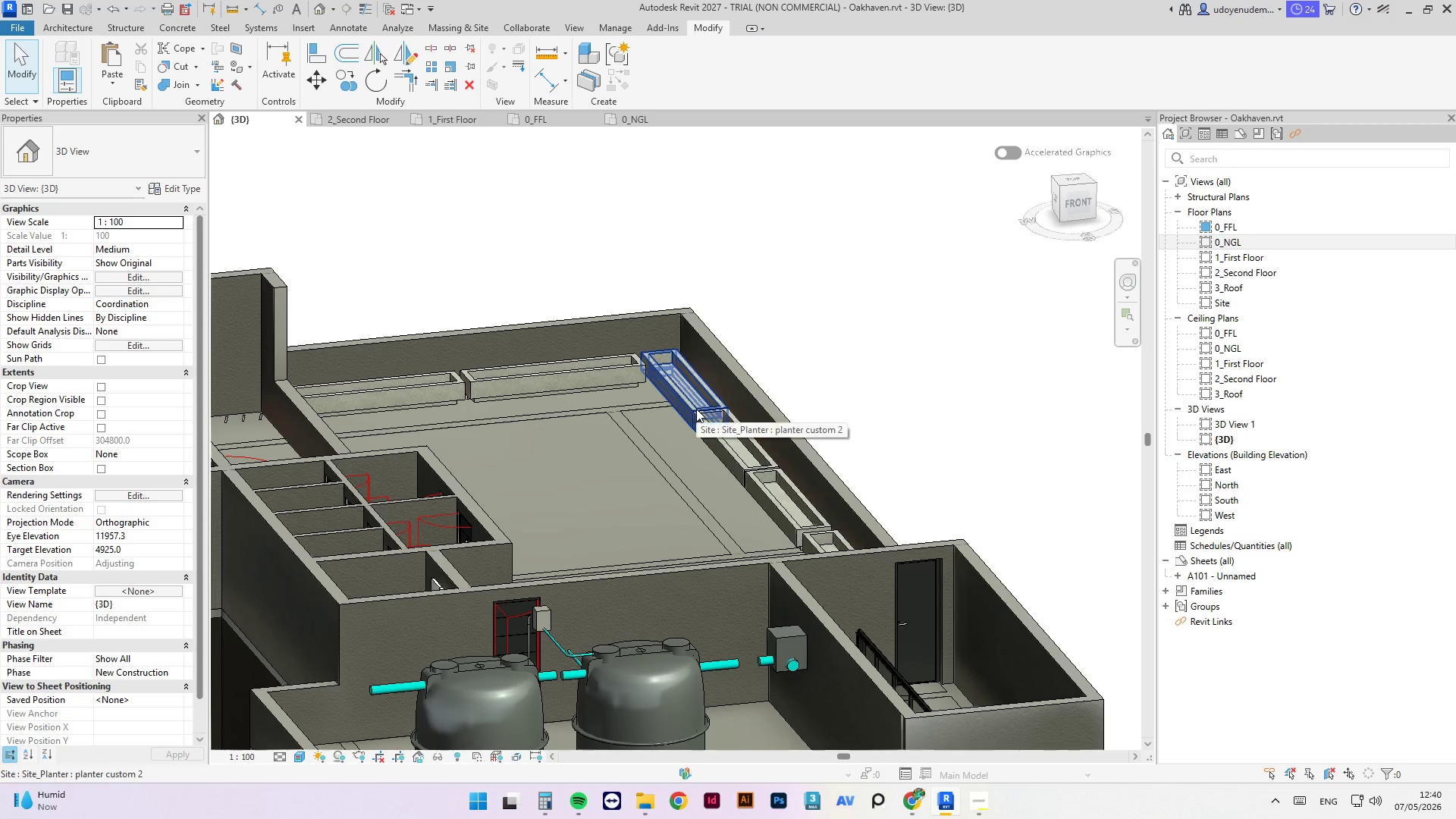 
hold_key(key=ShiftLeft, duration=3.08)
 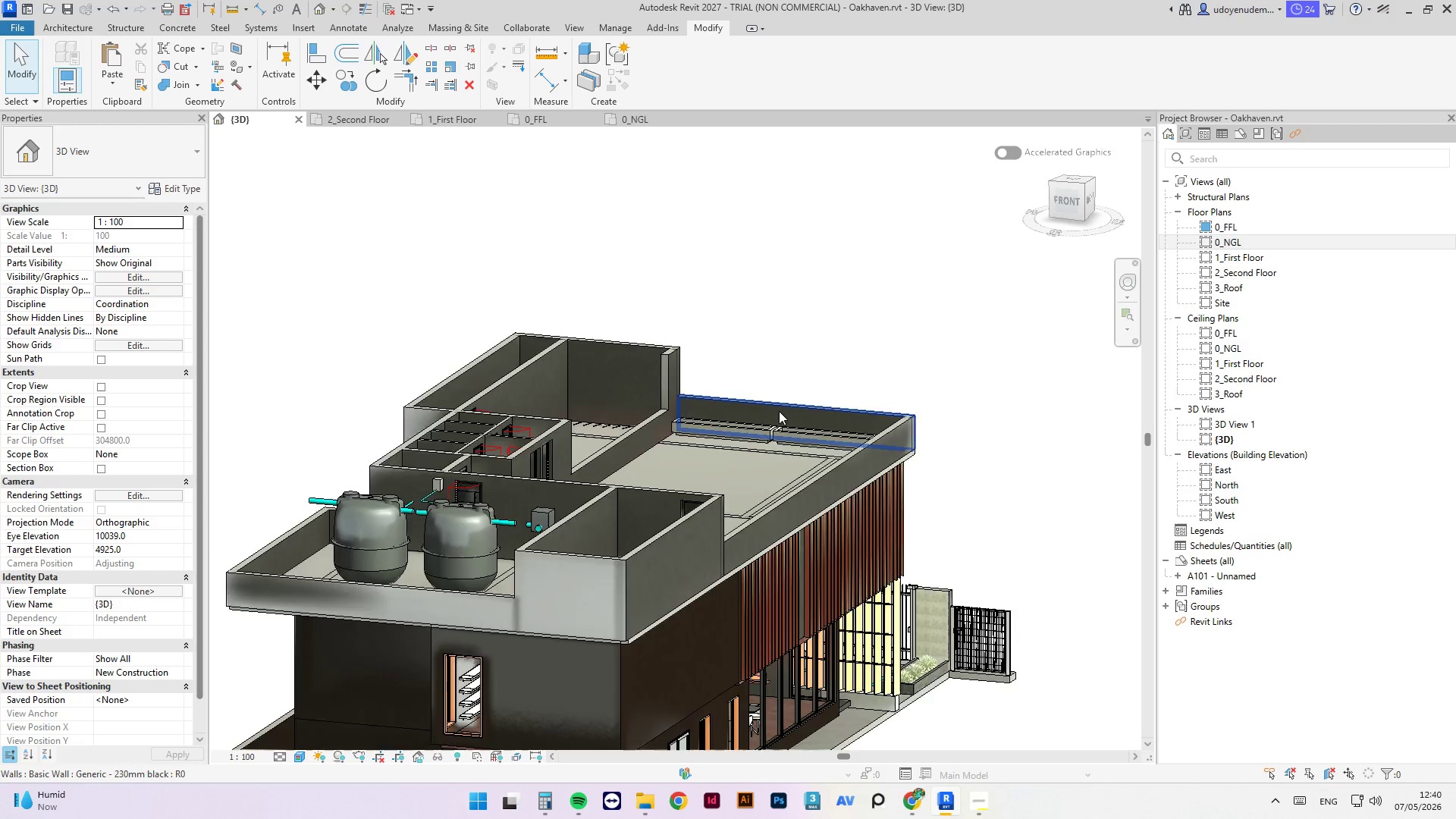 
scroll: coordinate [701, 399], scroll_direction: down, amount: 4.0
 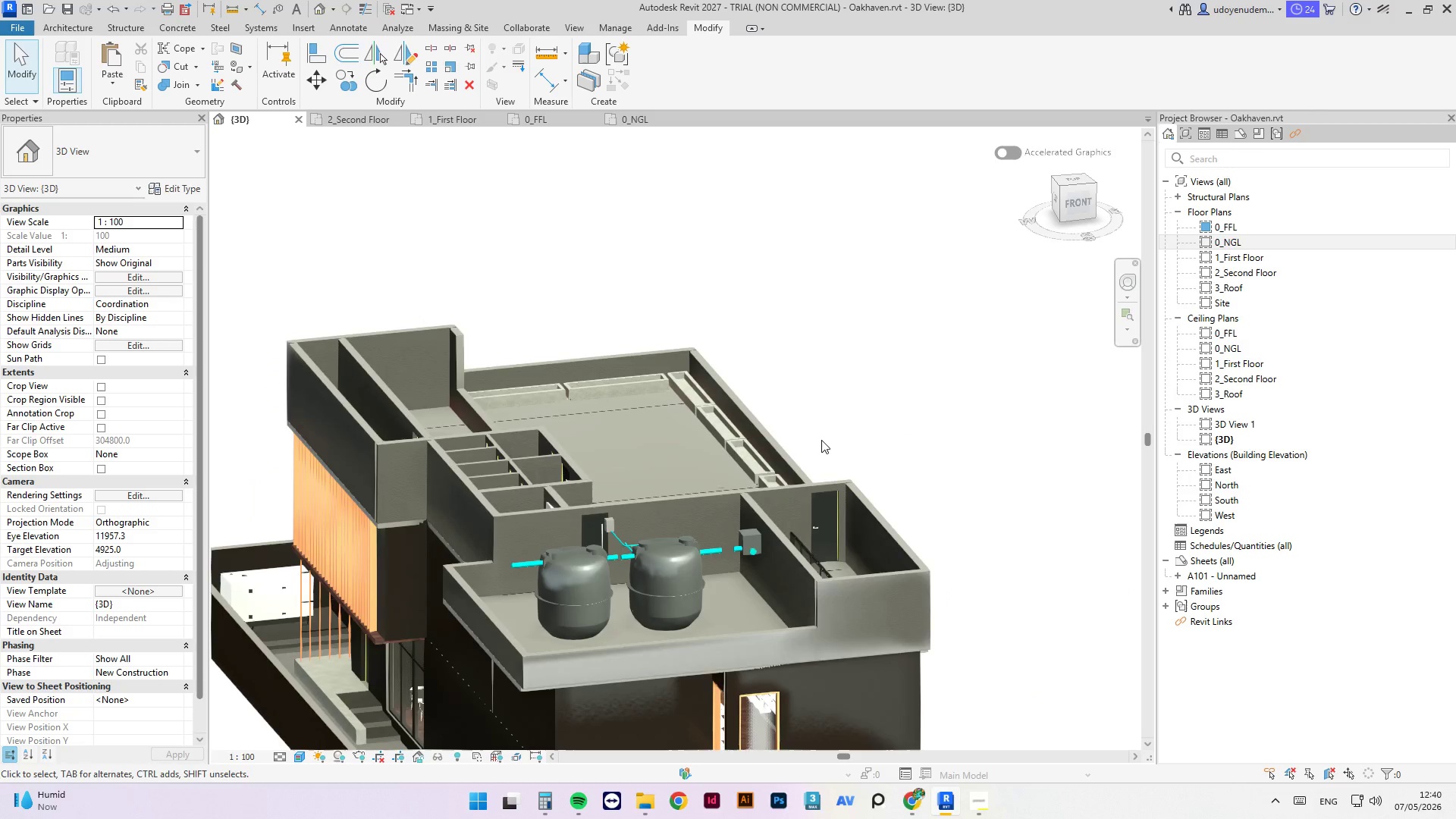 
hold_key(key=ShiftLeft, duration=1.0)
 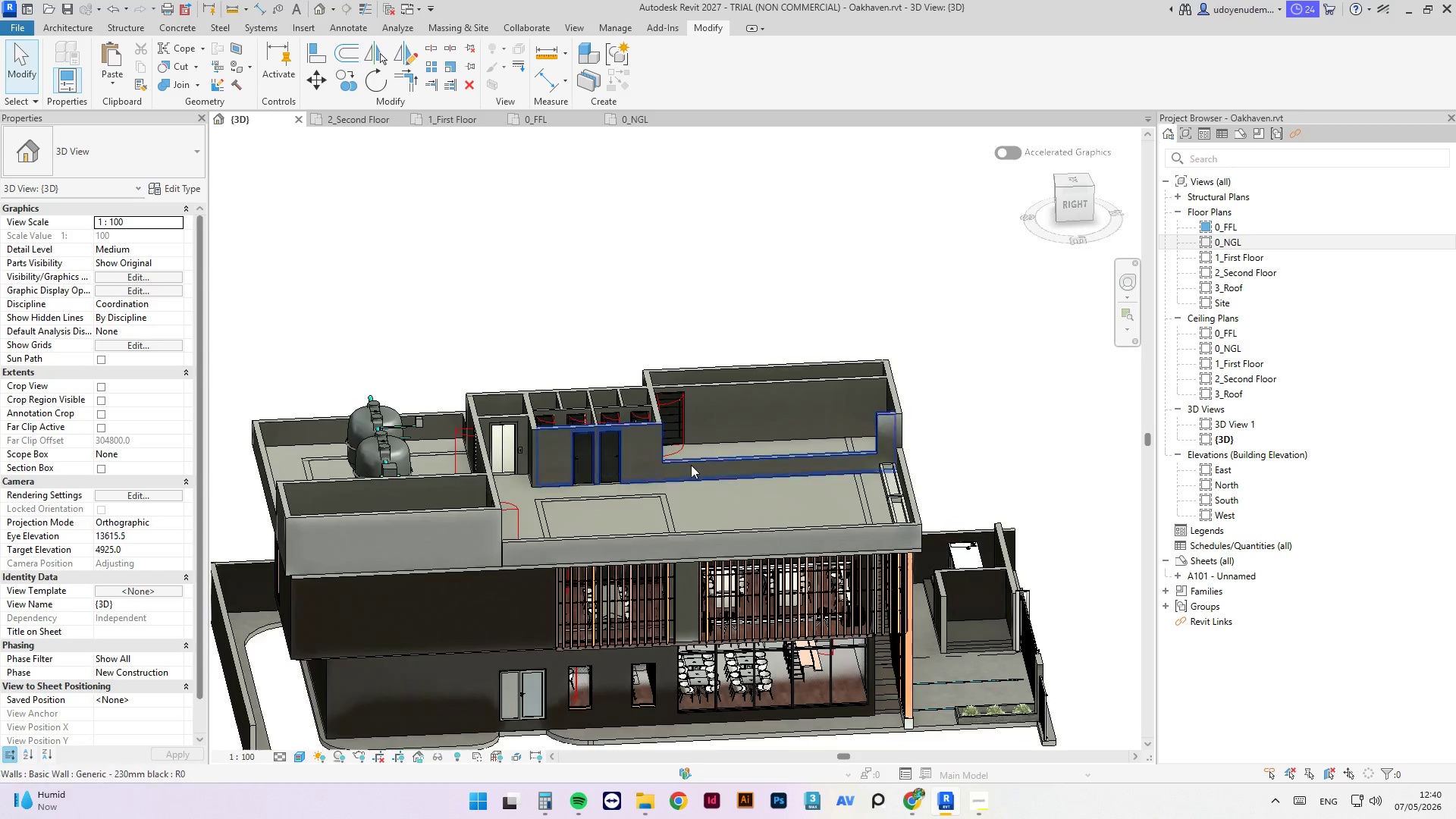 
scroll: coordinate [779, 411], scroll_direction: down, amount: 2.0
 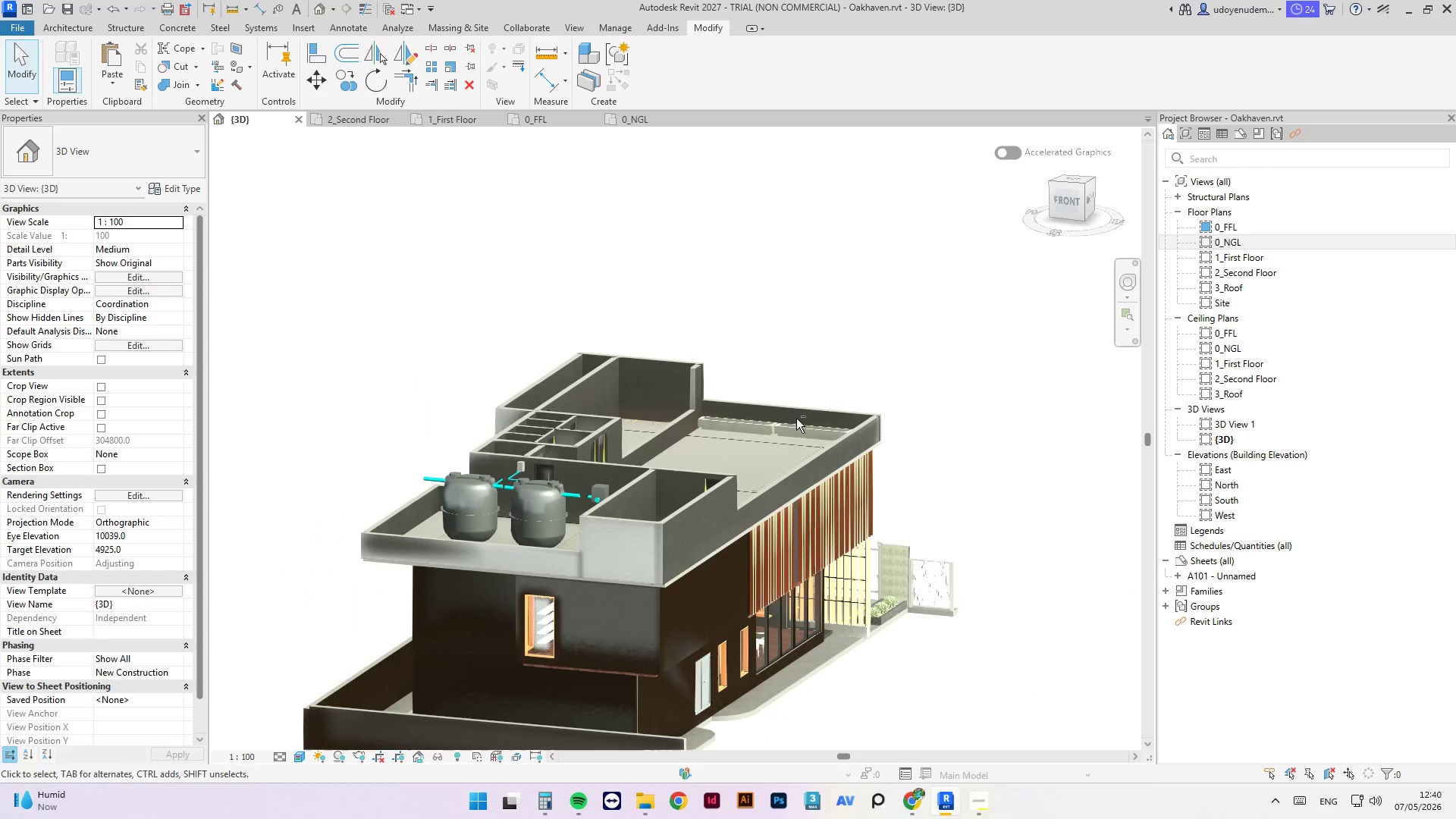 
left_click([693, 455])
 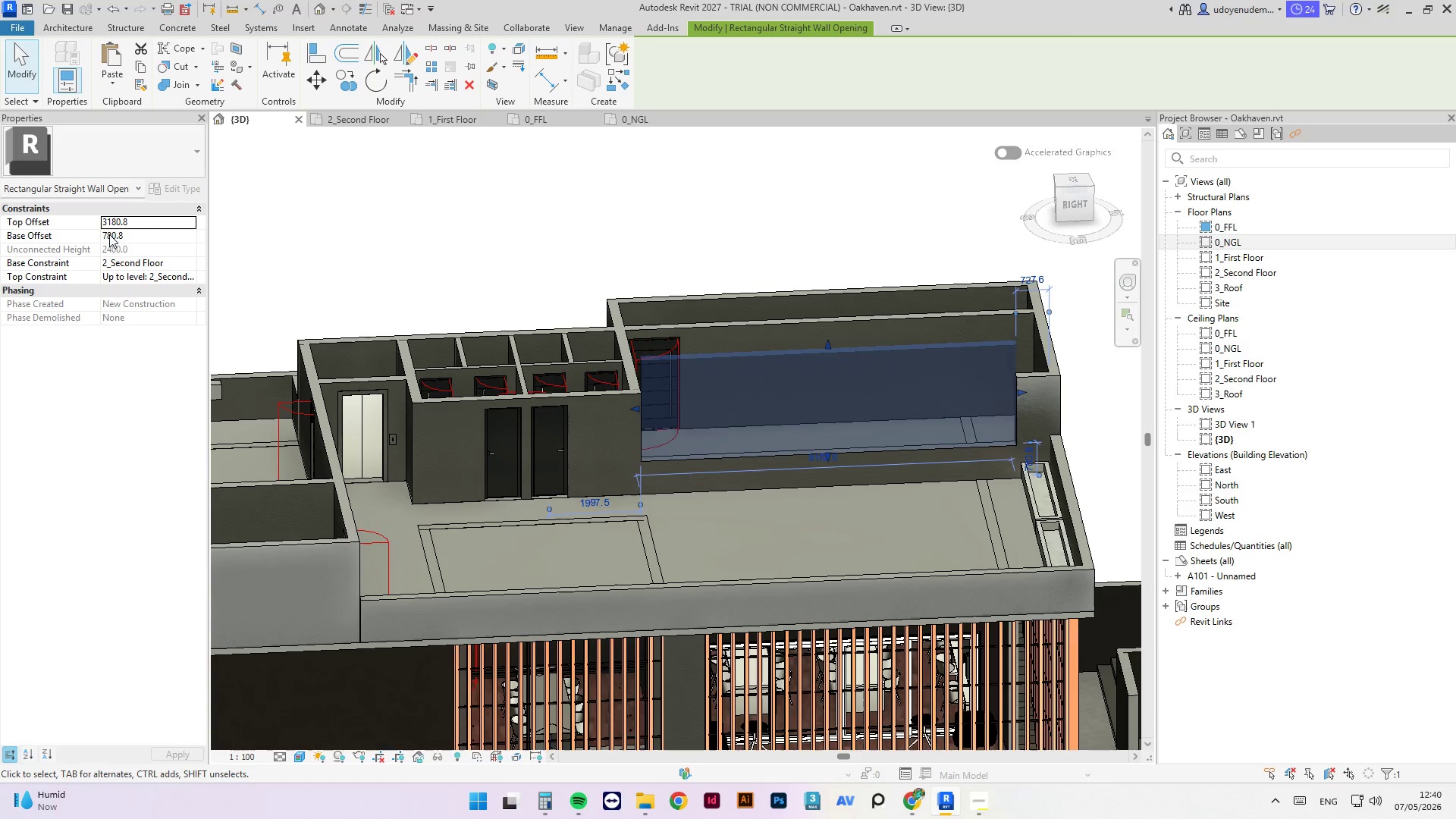 
scroll: coordinate [691, 465], scroll_direction: up, amount: 4.0
 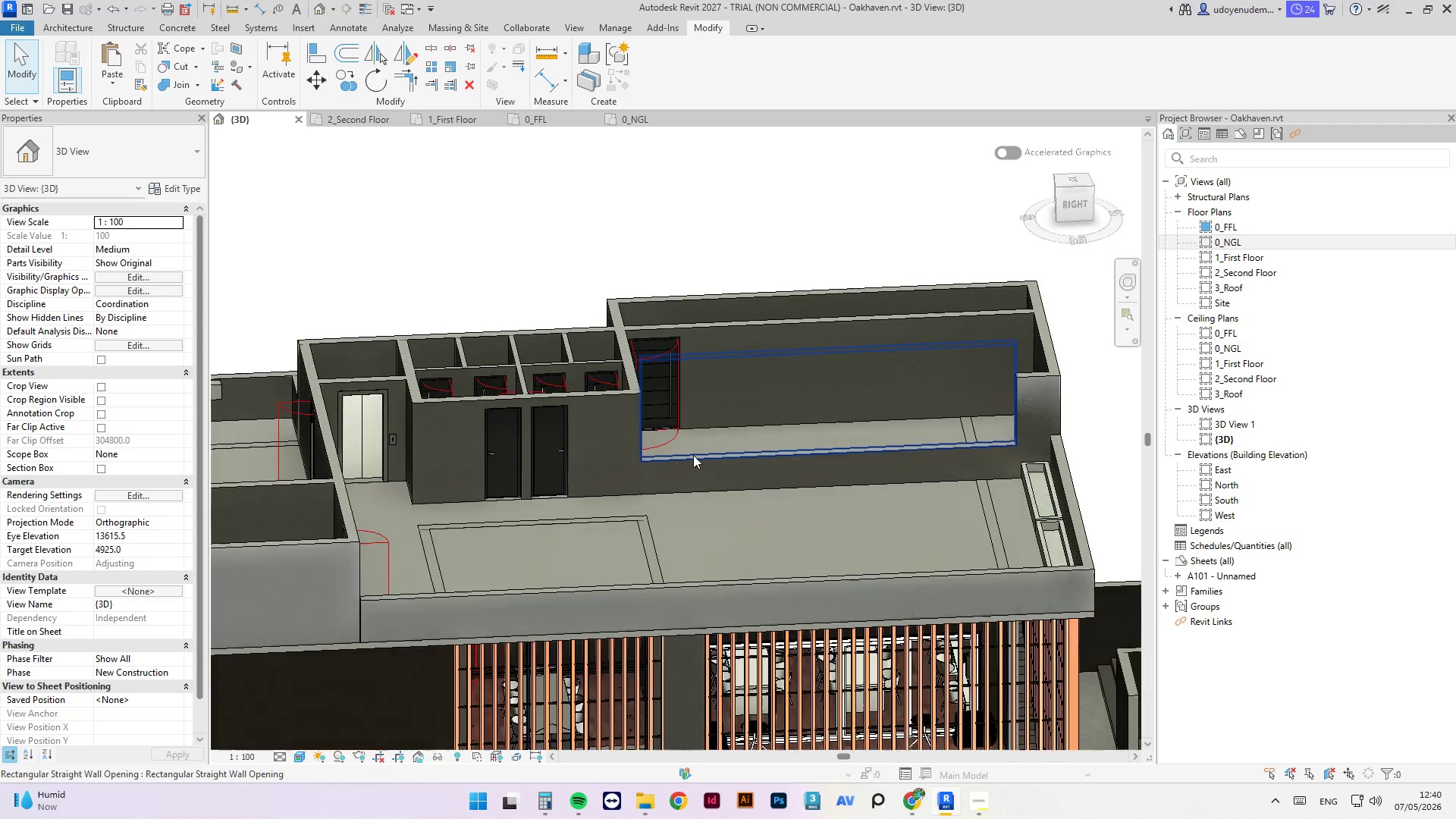 
left_click([139, 244])
 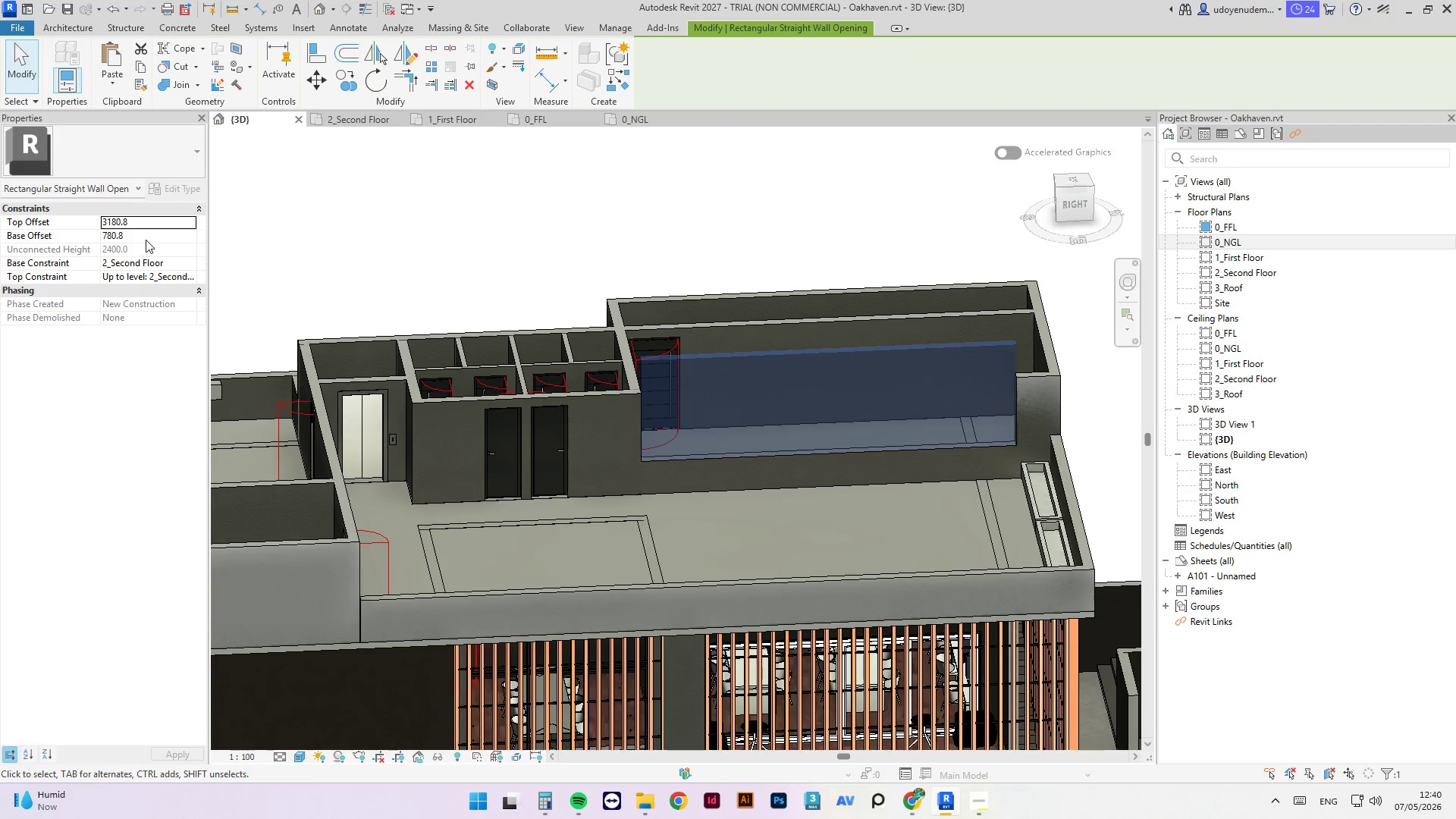 
left_click_drag(start_coordinate=[146, 240], to_coordinate=[14, 246])
 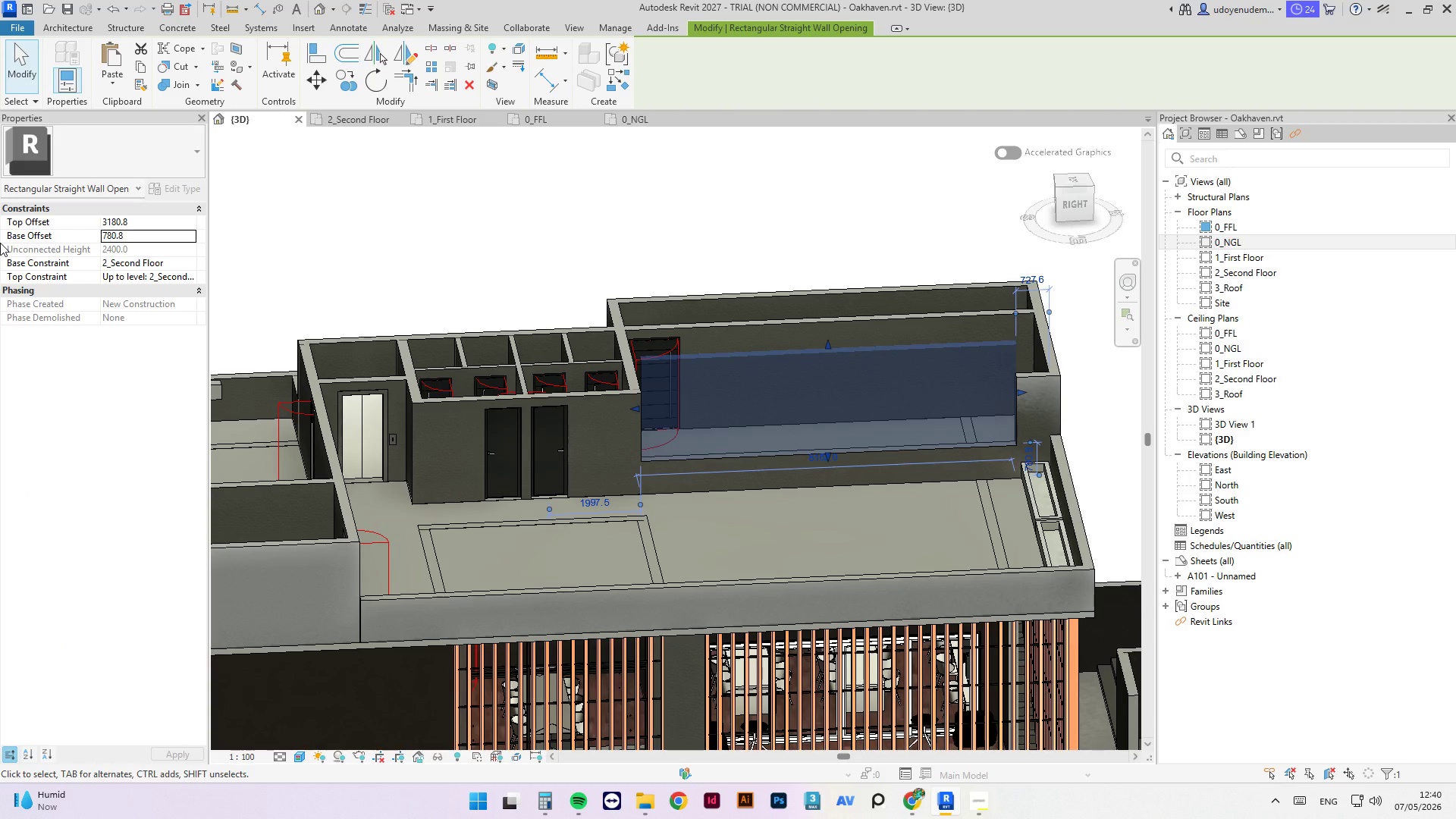 
key(Control+A)
 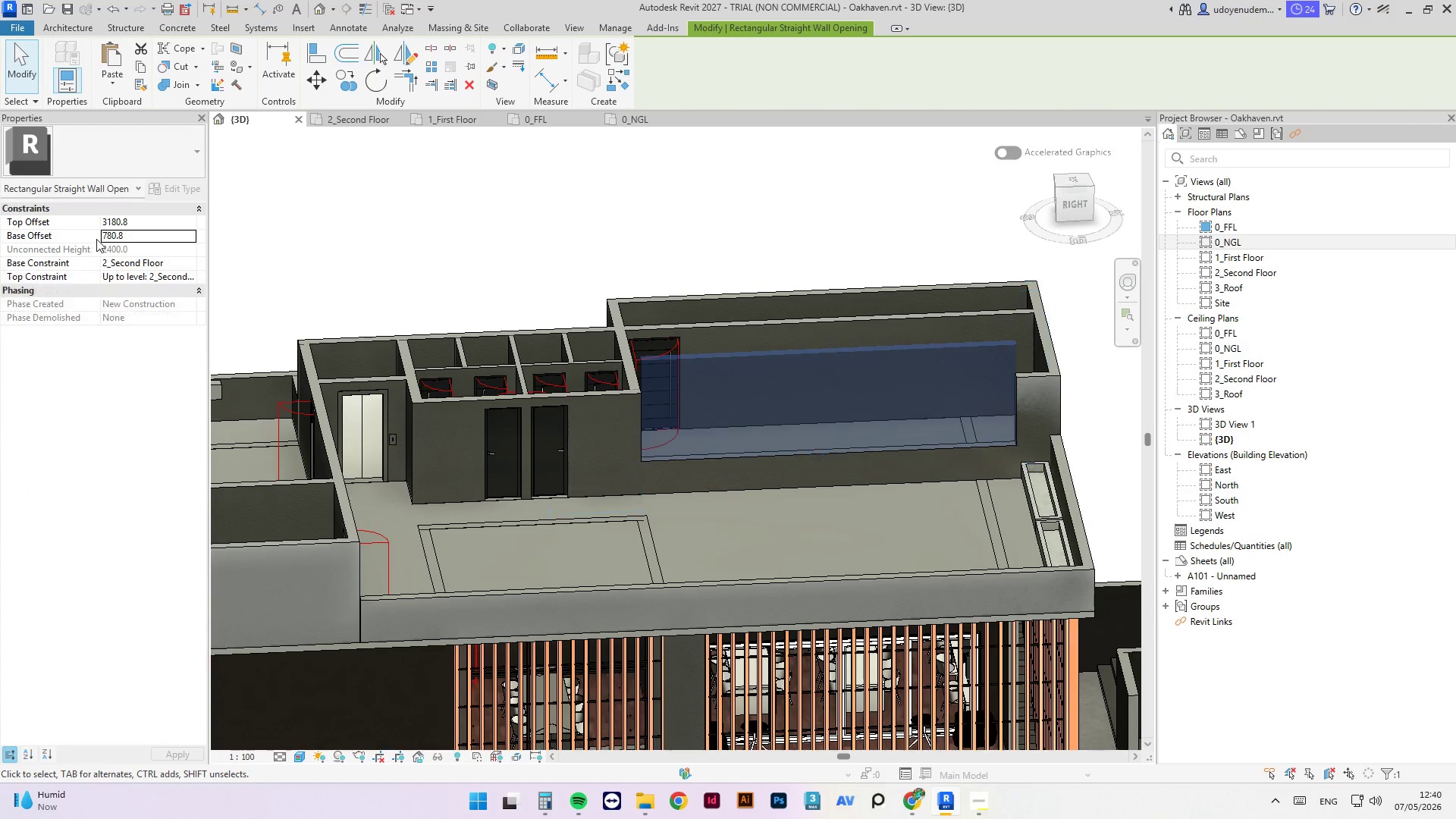 
triple_click([107, 237])
 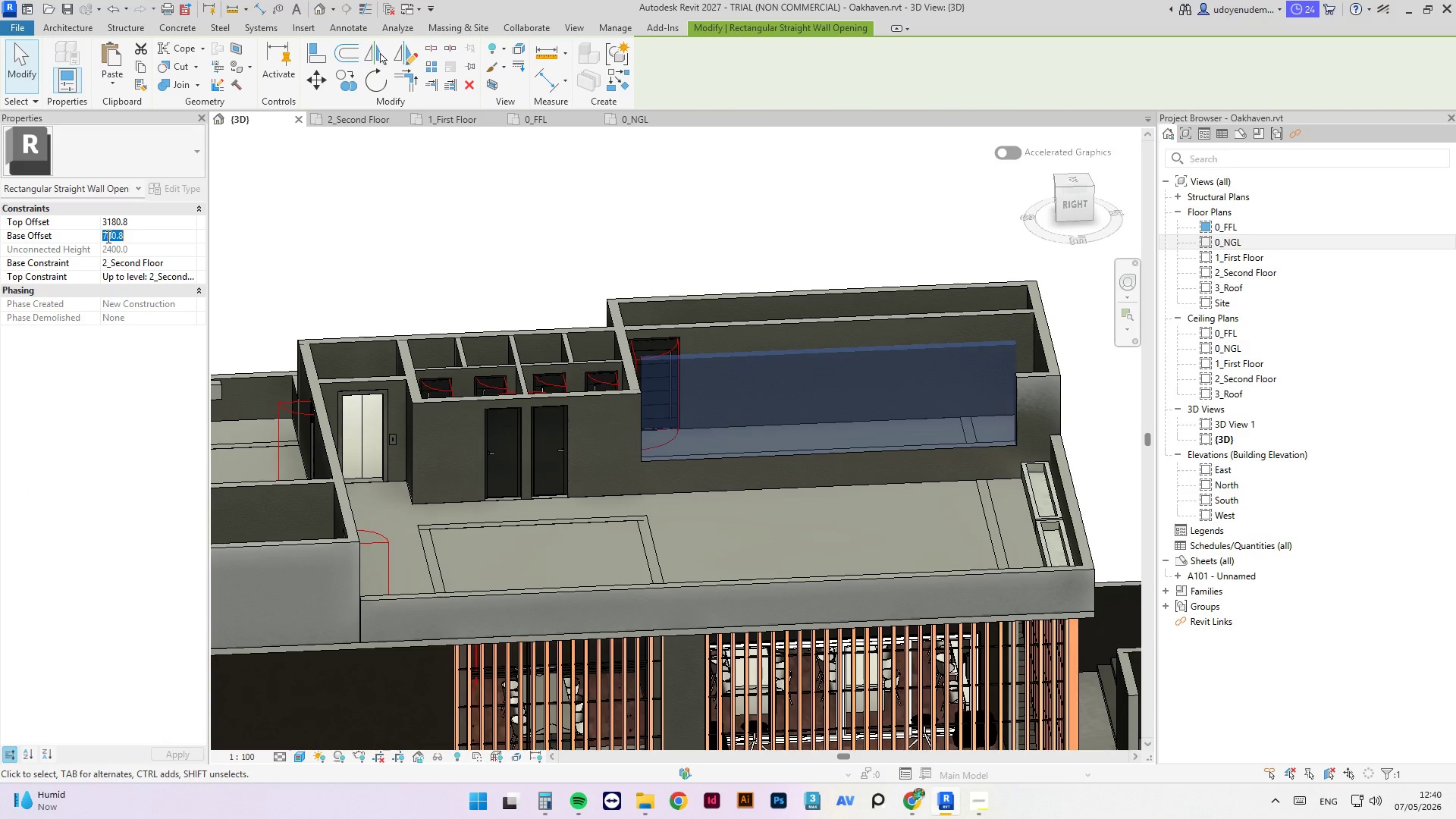 
triple_click([107, 237])
 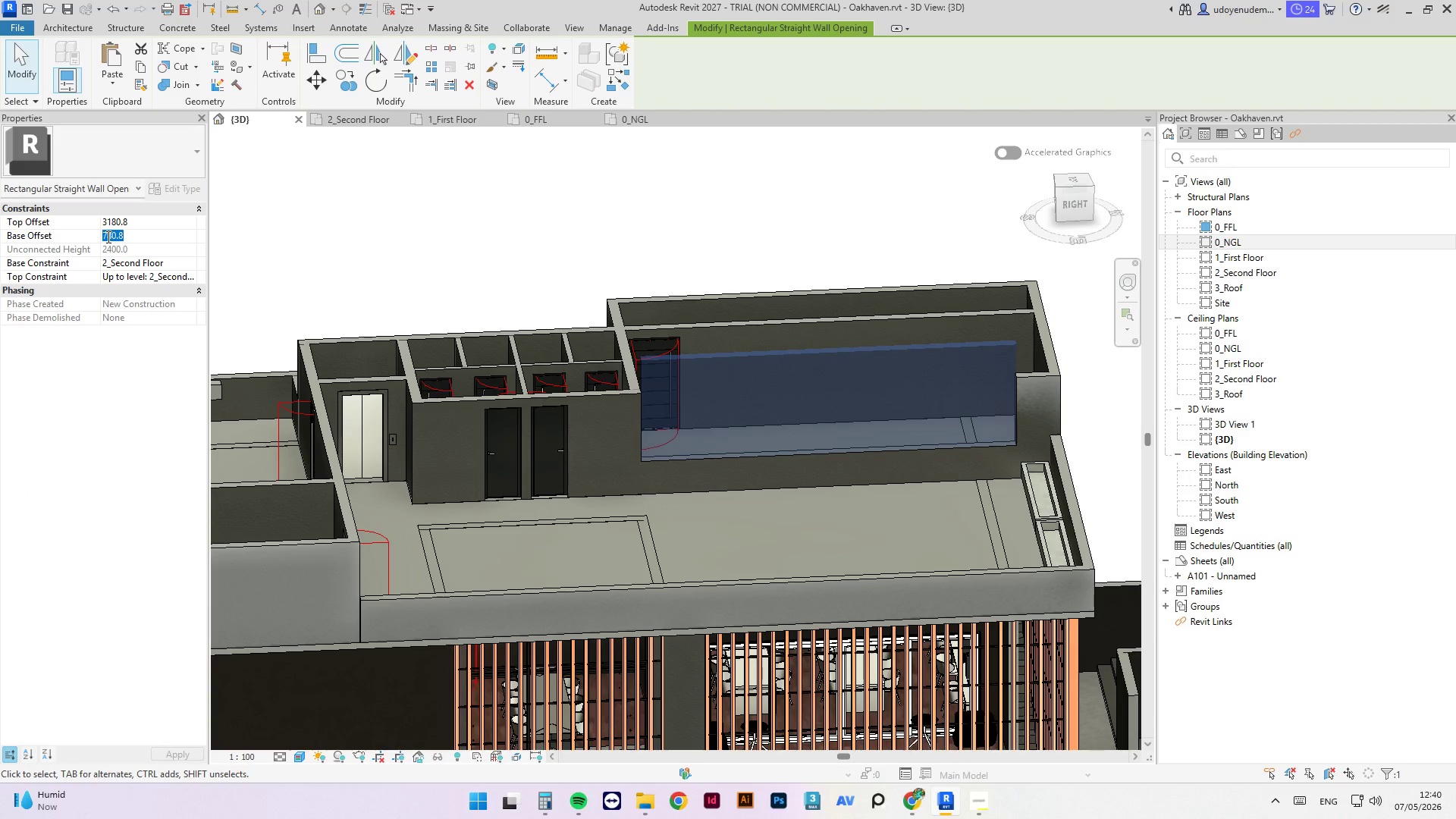 
key(Numpad0)
 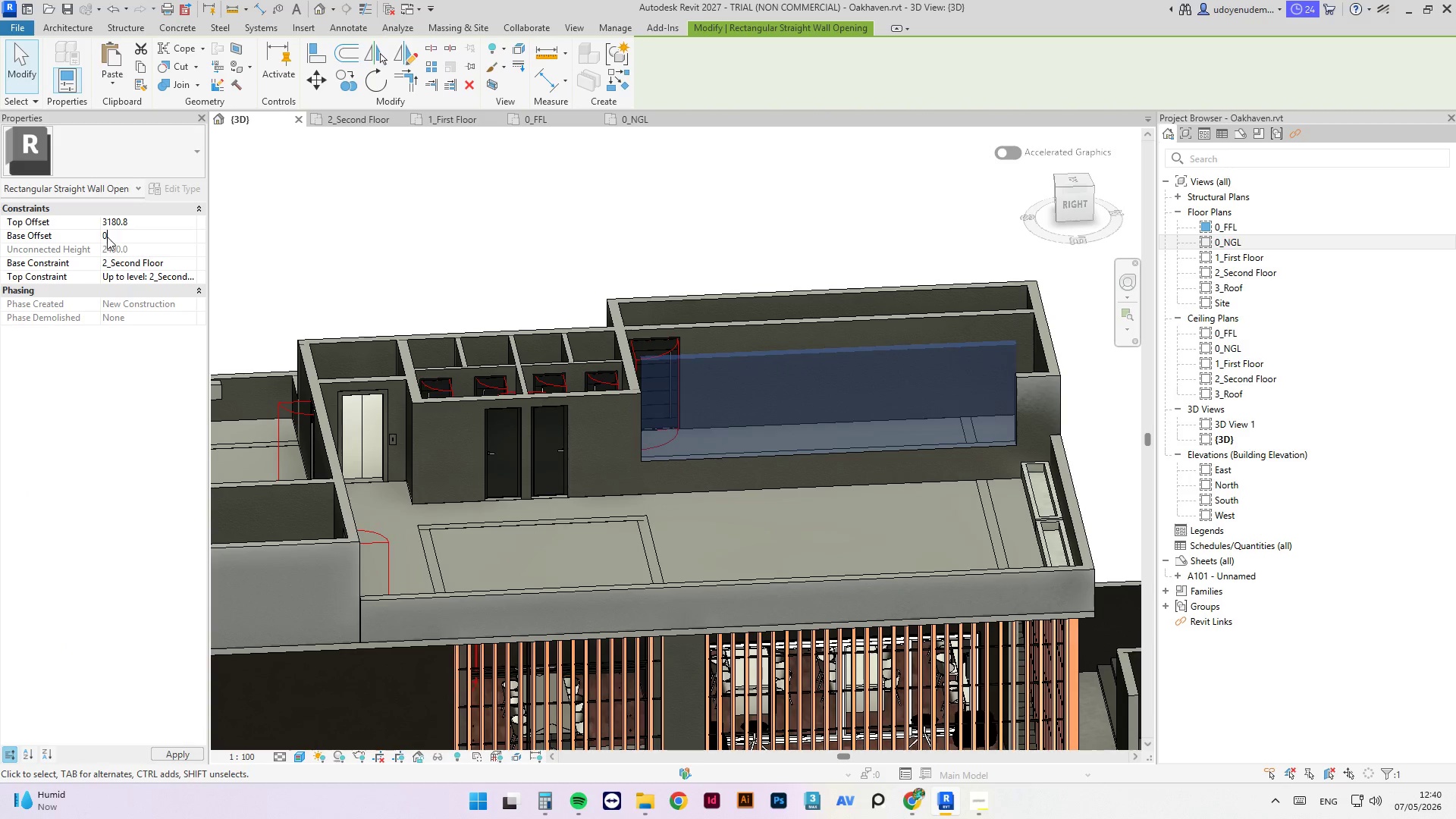 
key(NumpadEnter)
 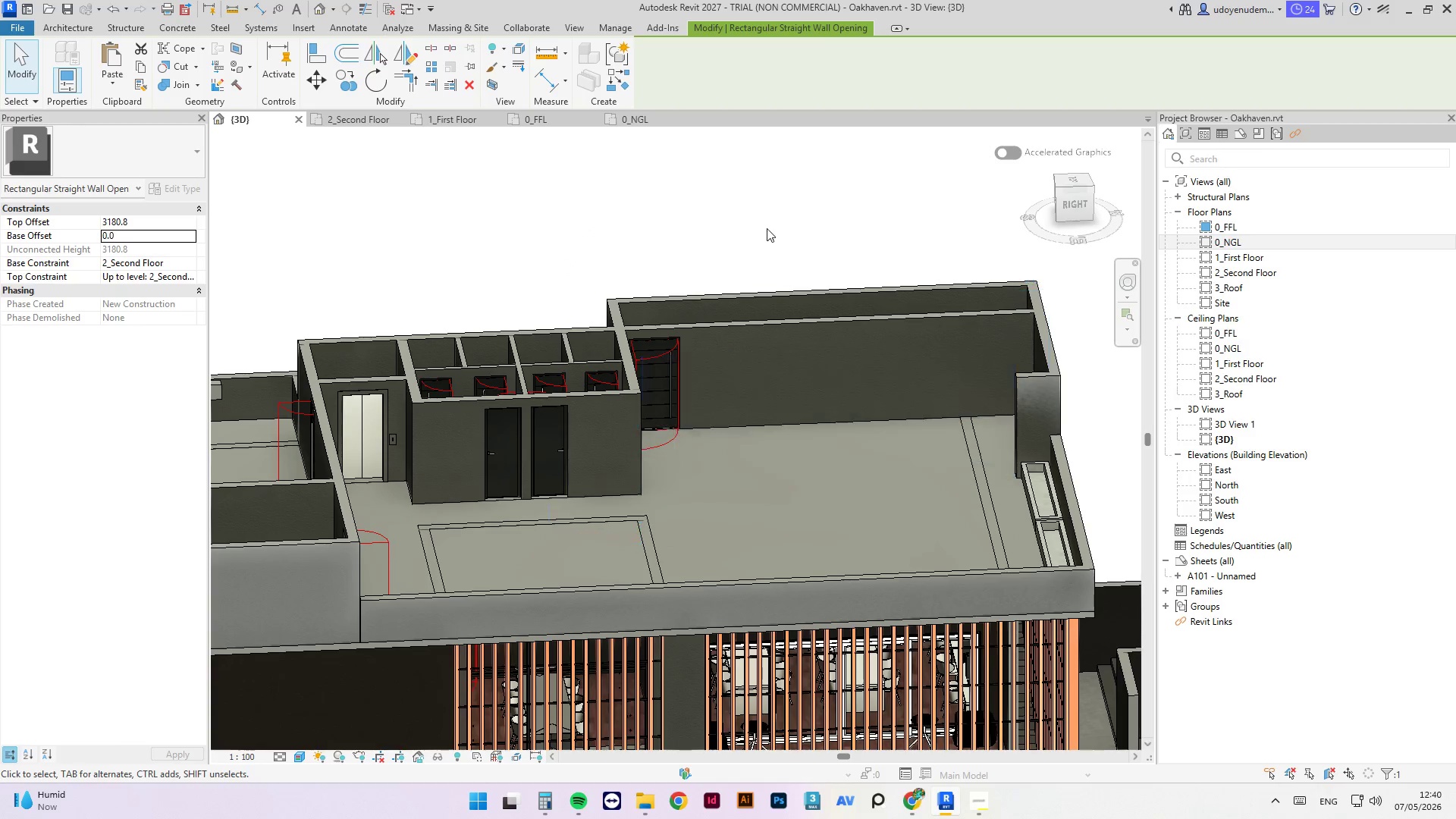 
hold_key(key=ShiftLeft, duration=11.56)
 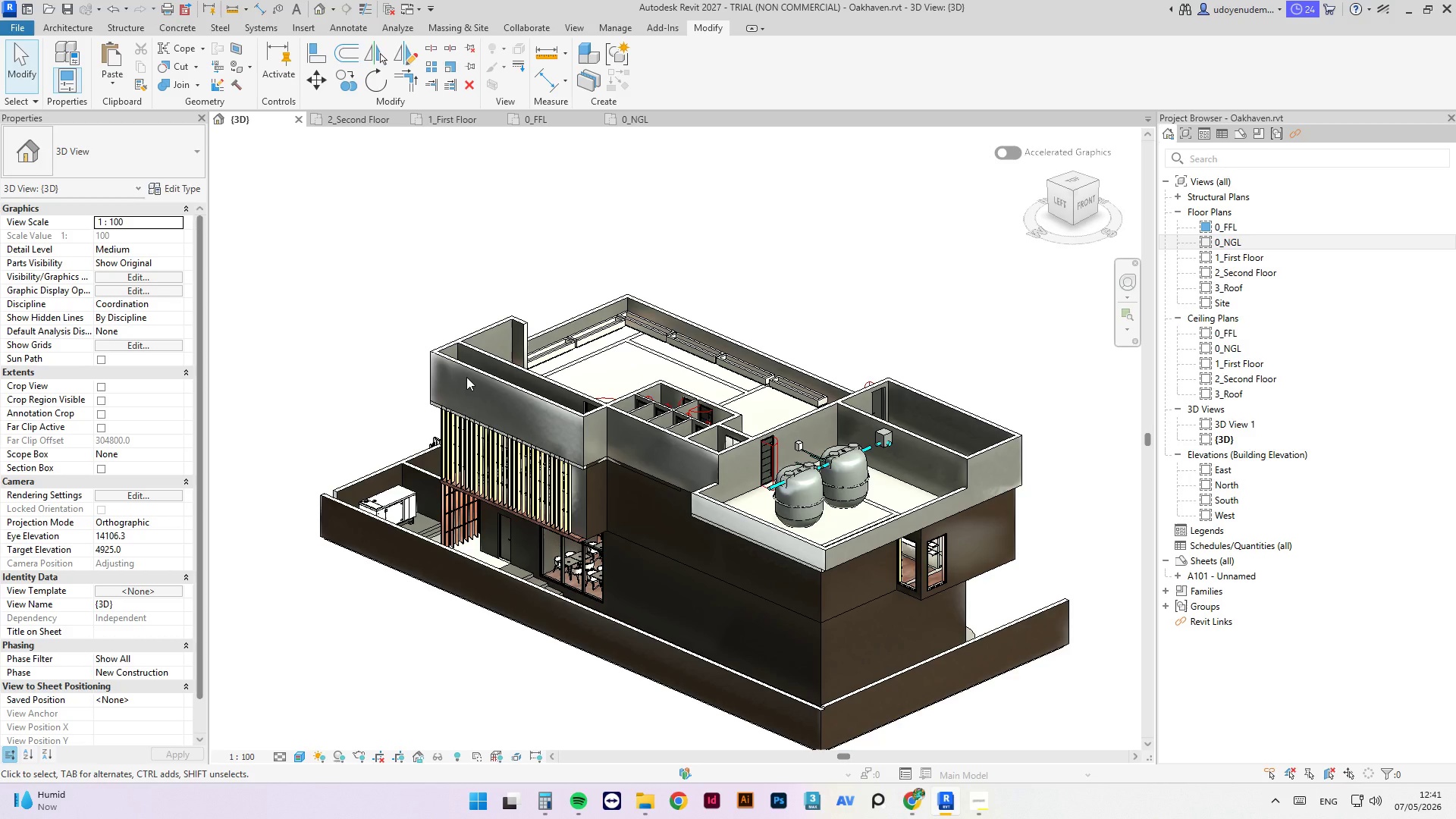 
scroll: coordinate [801, 350], scroll_direction: down, amount: 5.0
 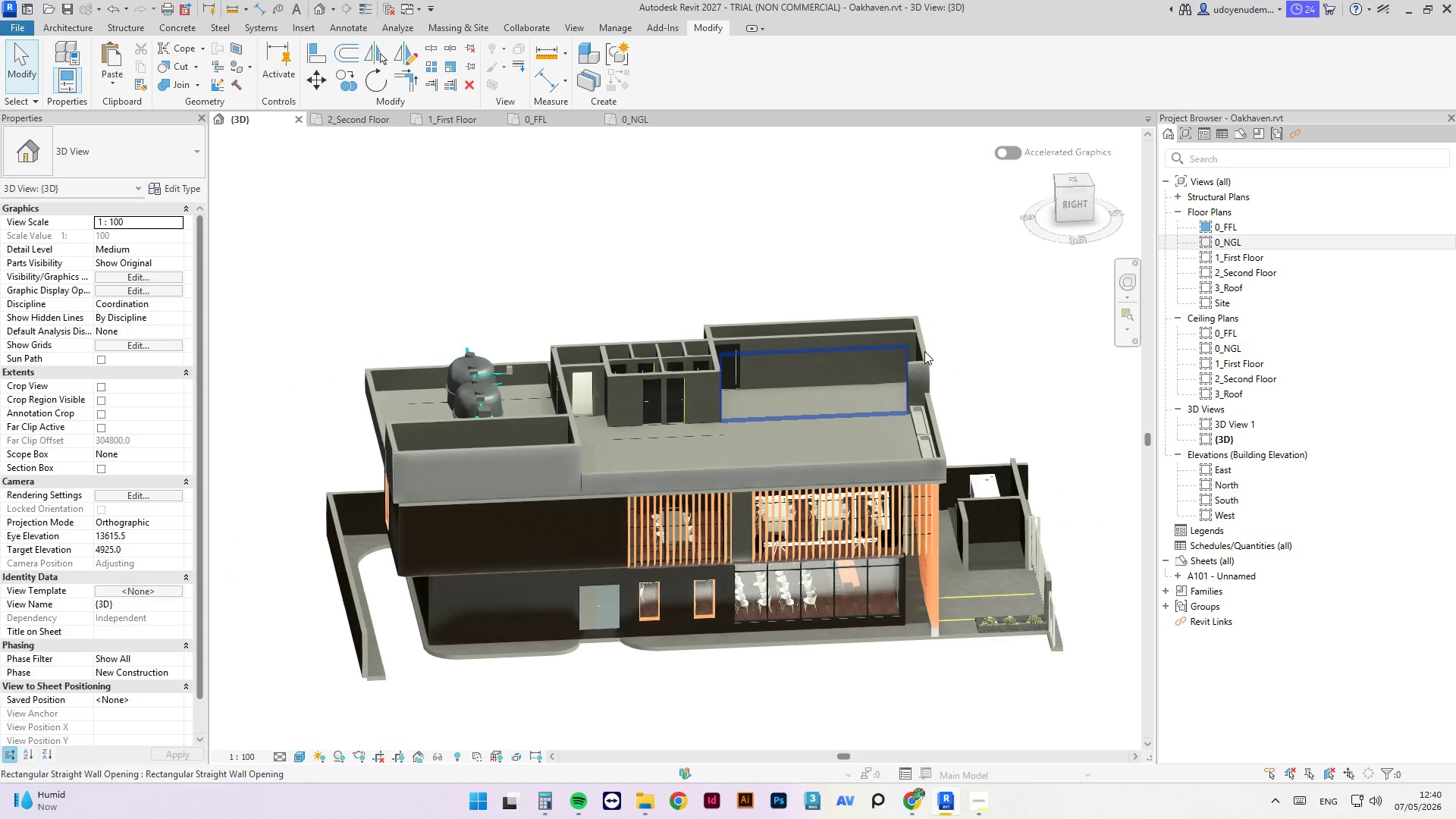 
wait(43.66)
 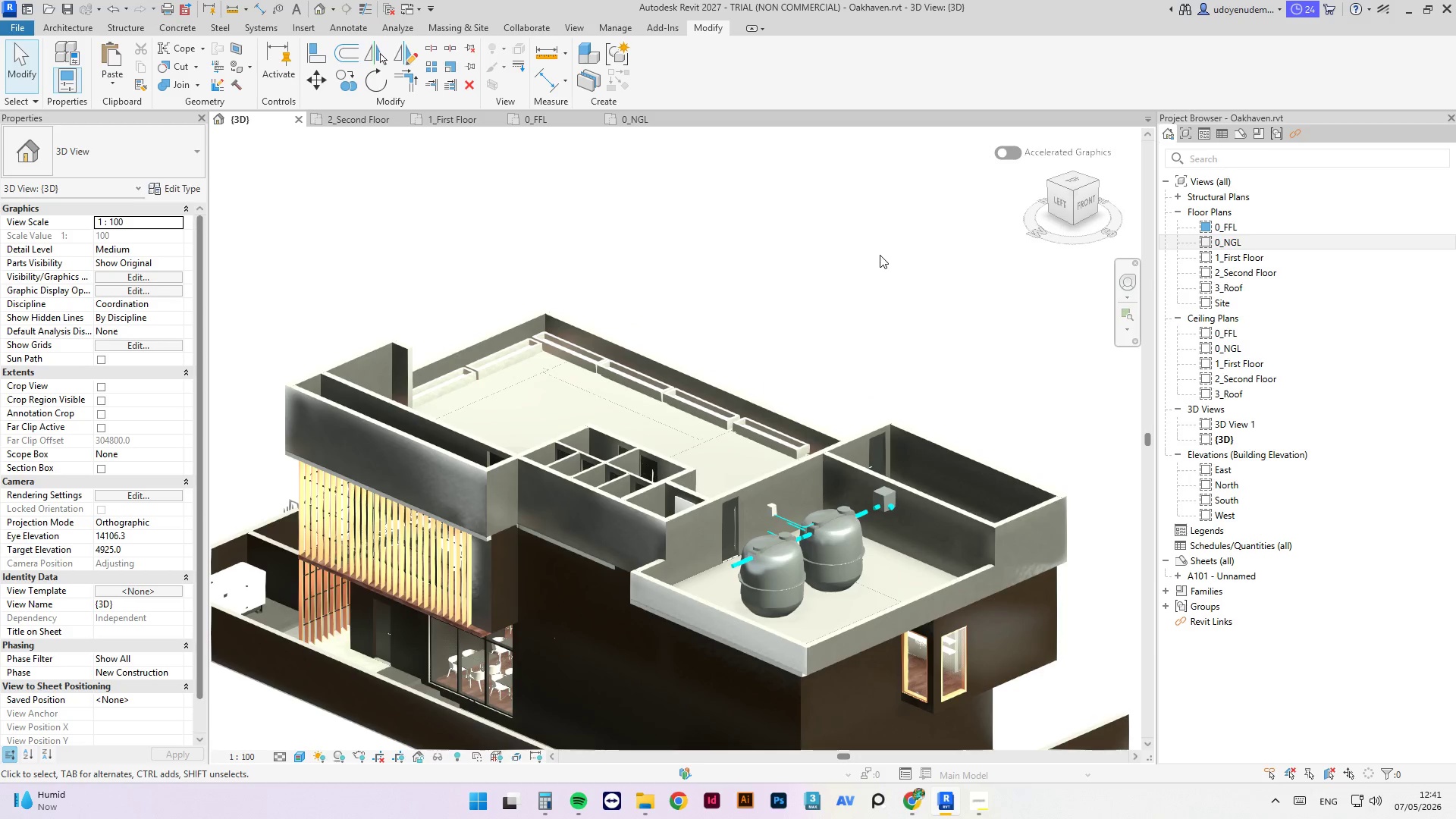 
left_click([880, 255])
 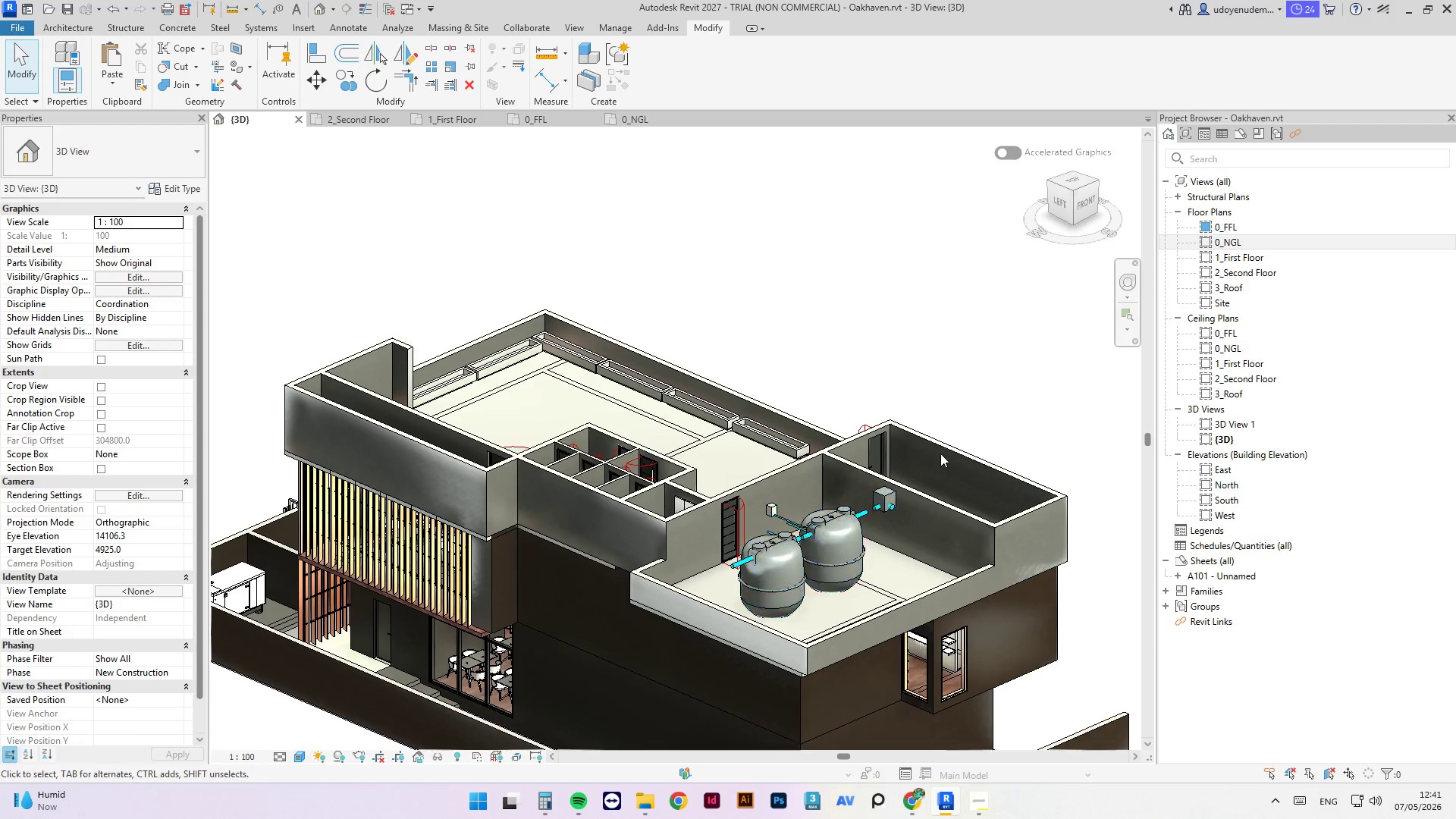 
scroll: coordinate [883, 247], scroll_direction: up, amount: 2.0
 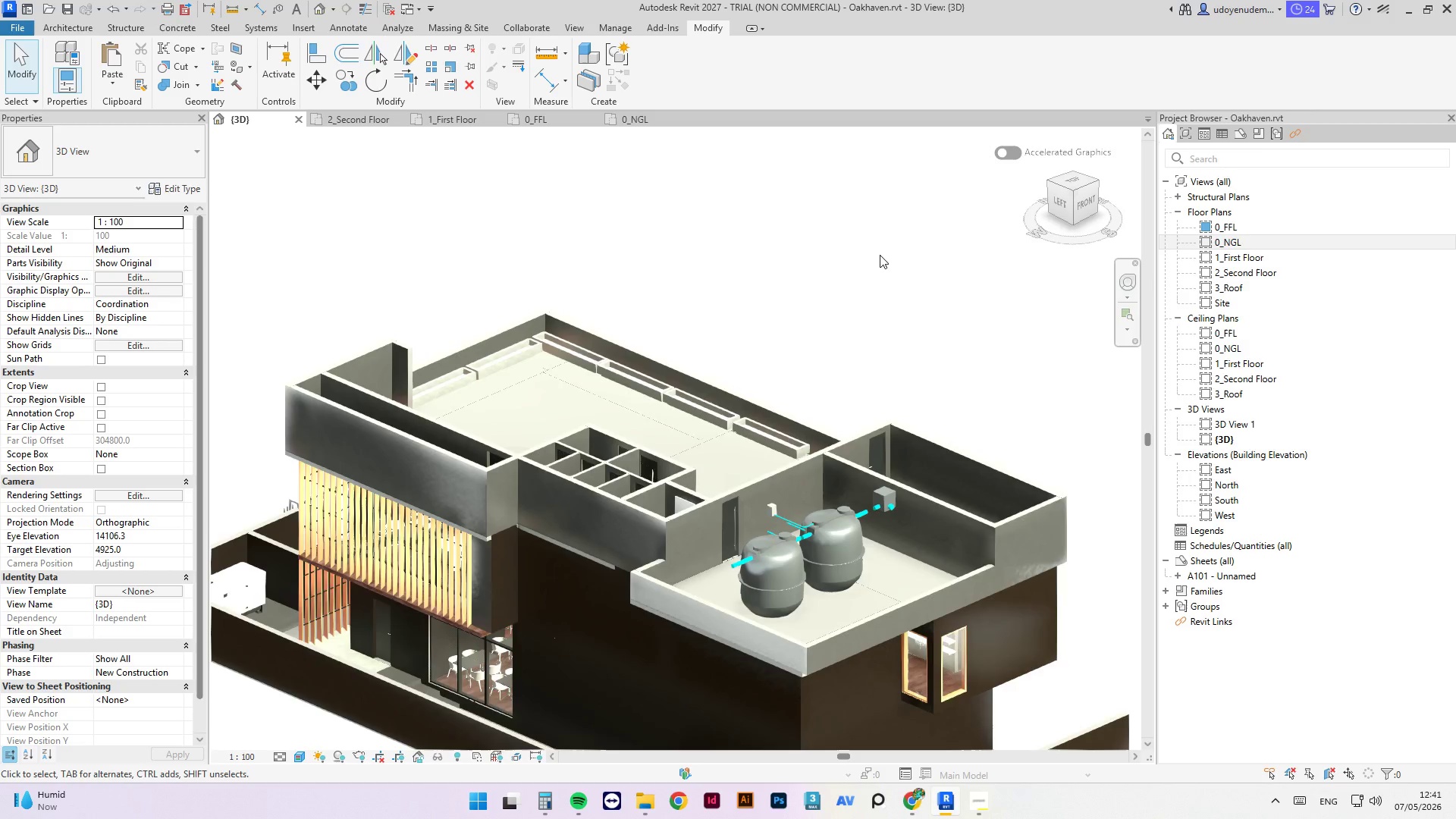 
scroll: coordinate [670, 334], scroll_direction: down, amount: 4.0
 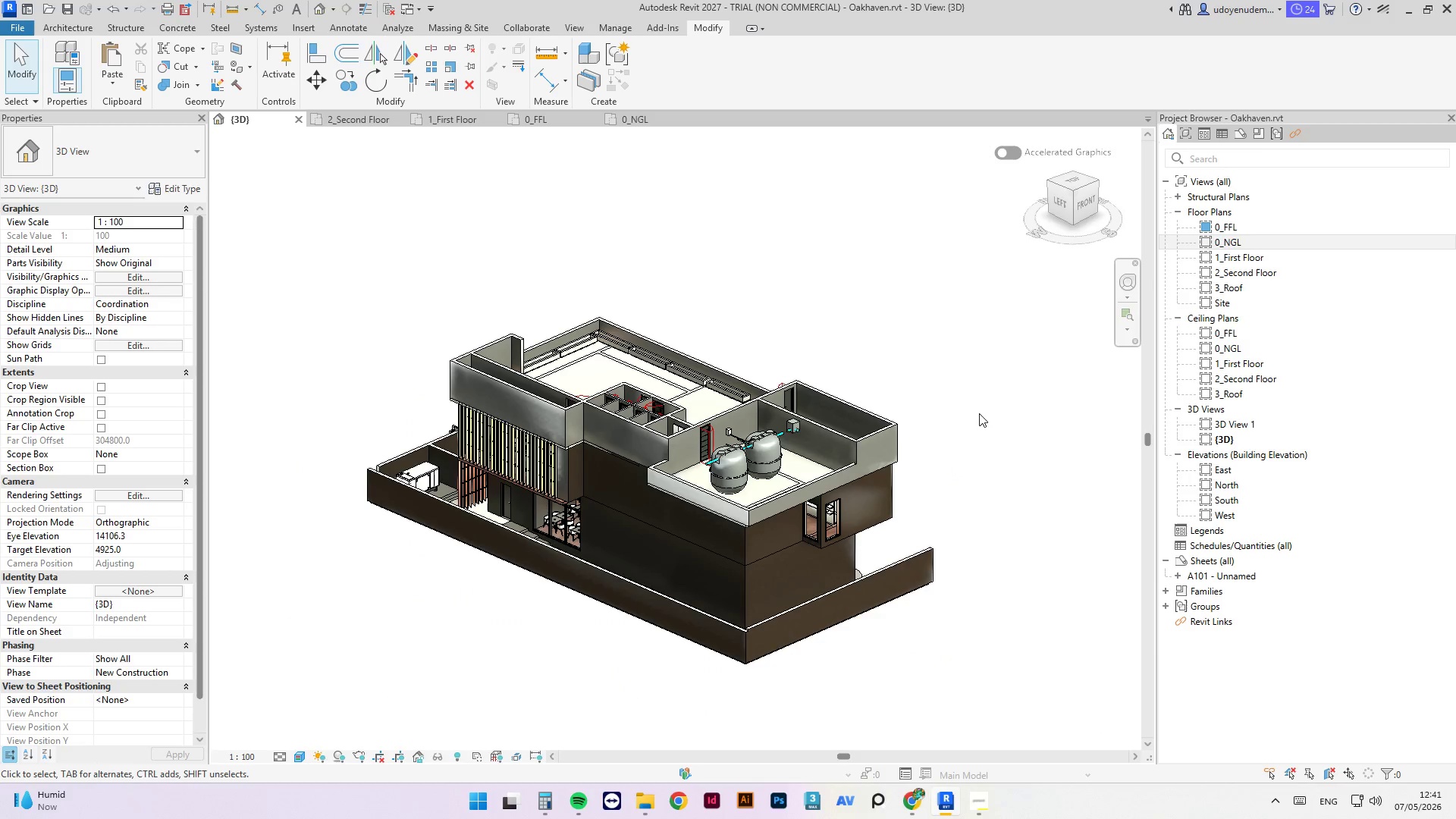 
key(CapsLock)
 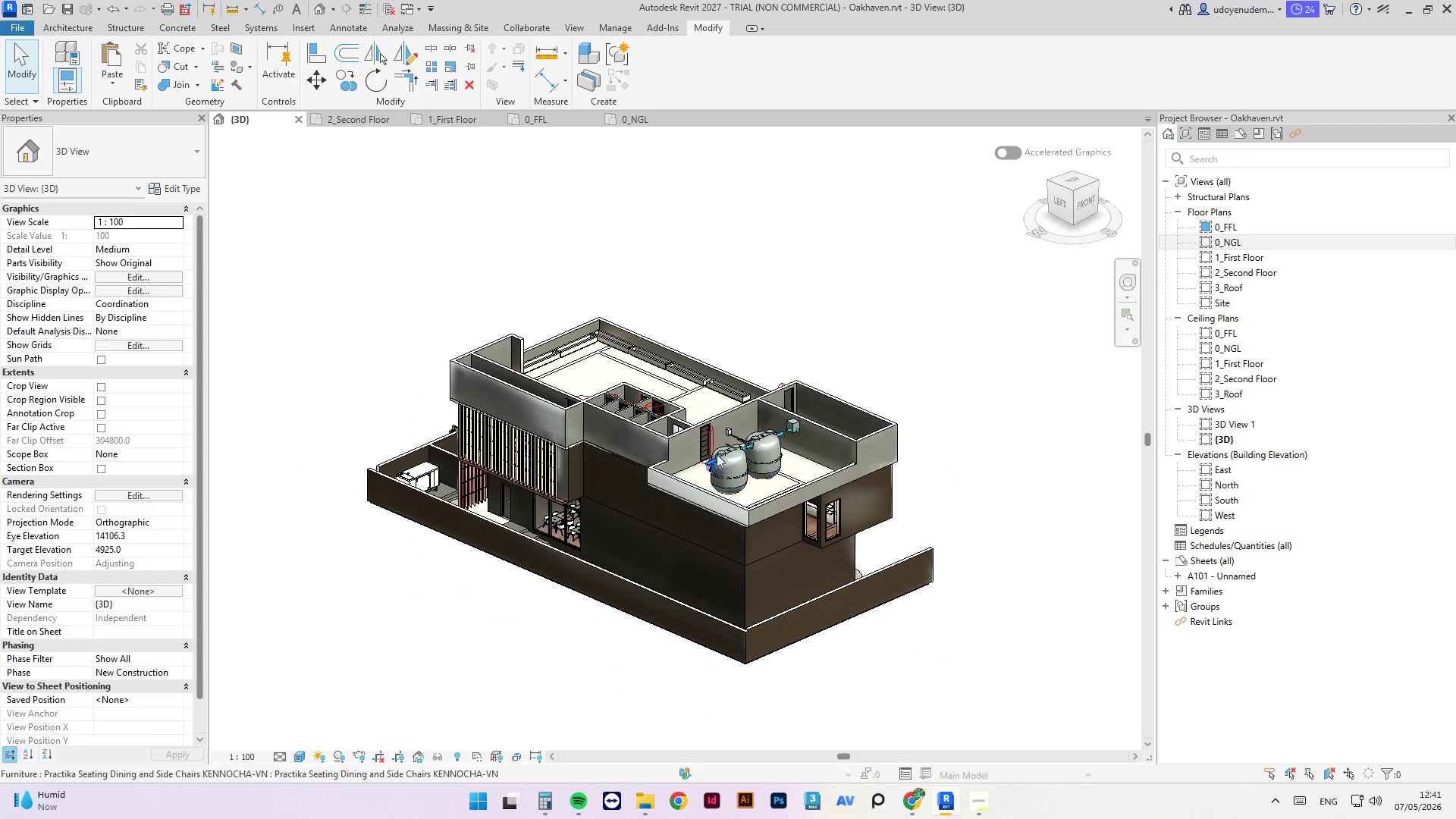 
left_click([733, 478])
 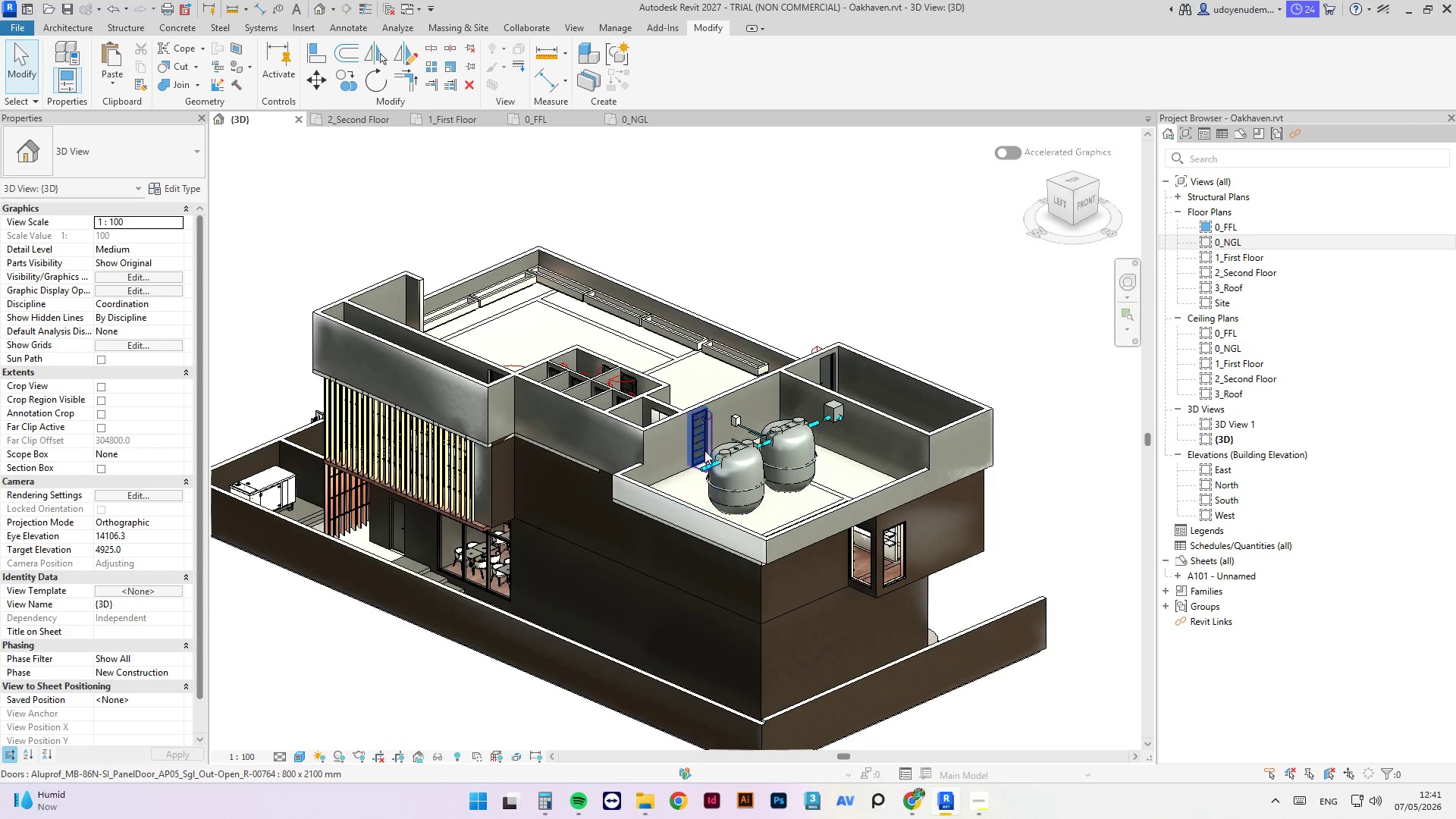 
scroll: coordinate [719, 466], scroll_direction: up, amount: 6.0
 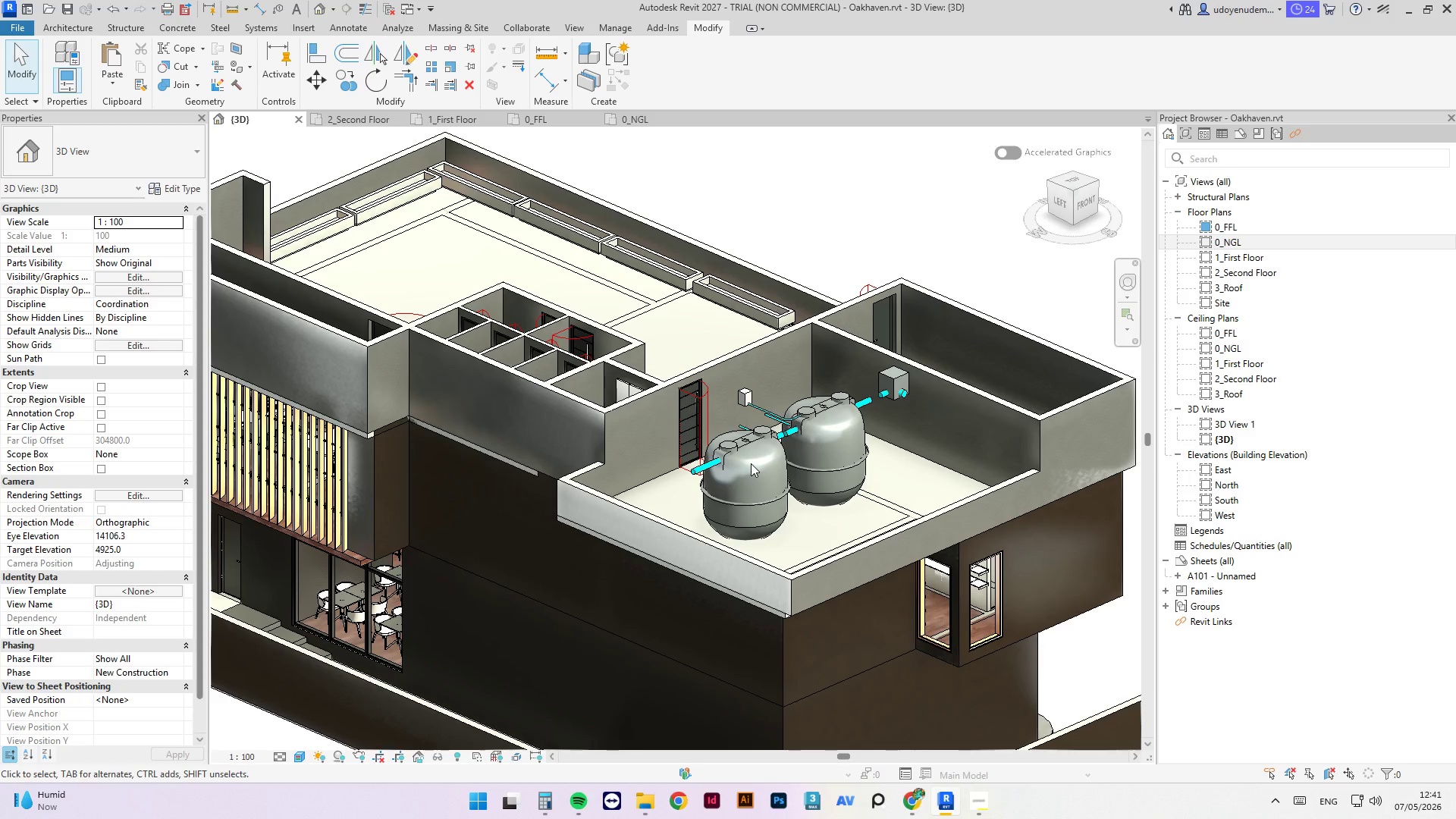 
left_click([754, 463])
 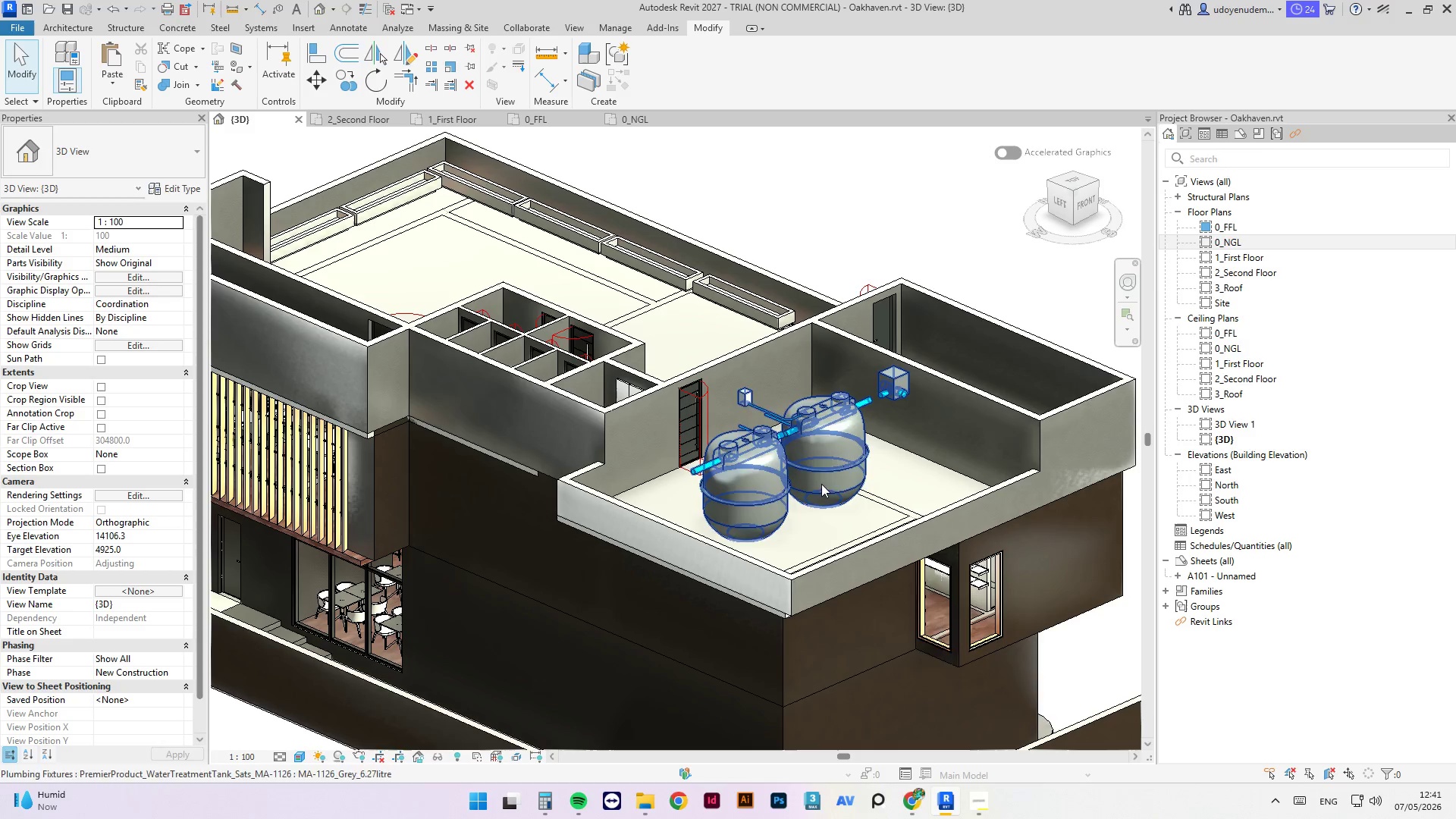 
key(Escape)
 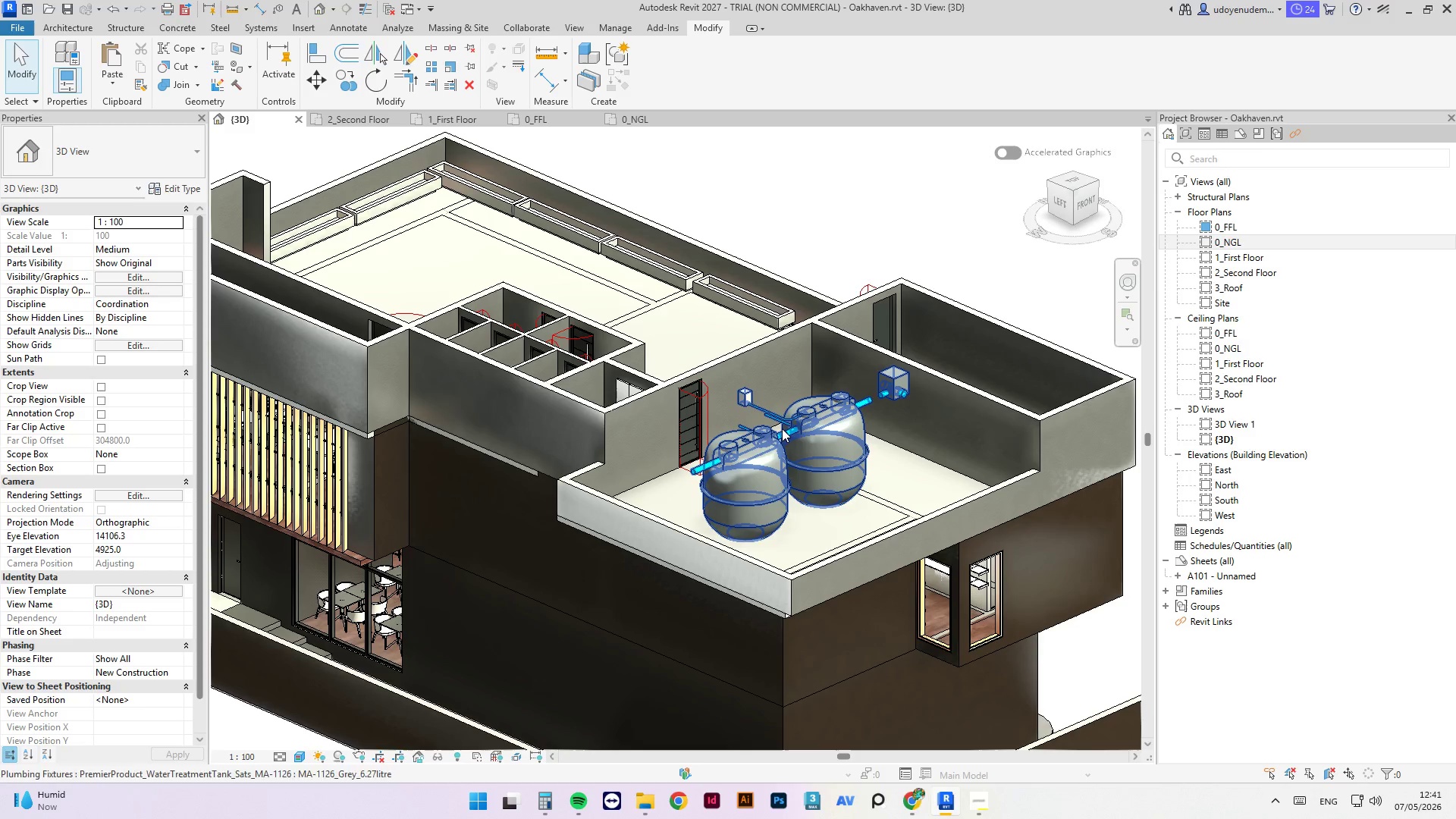 
left_click([783, 429])
 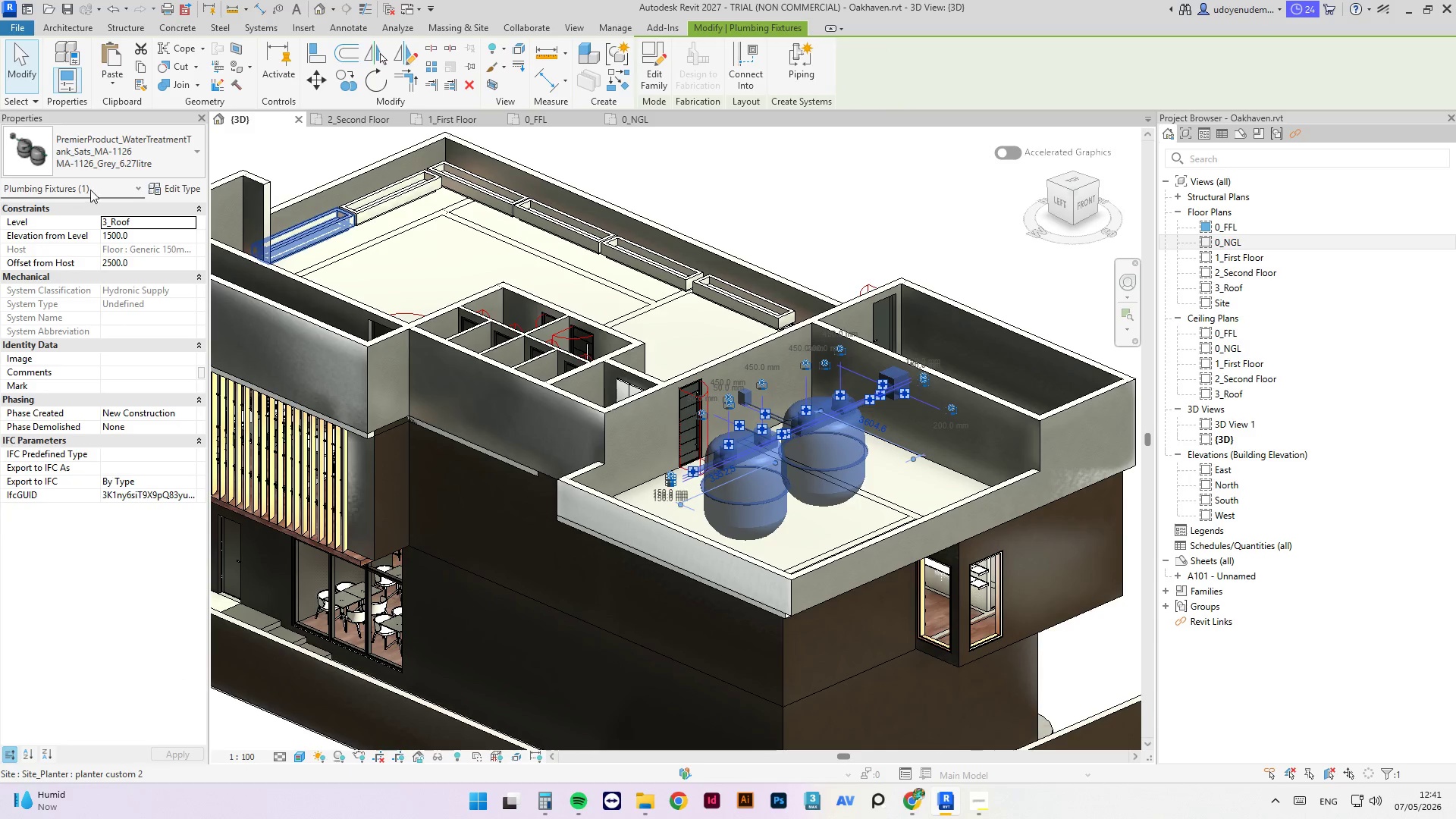 
left_click([110, 166])
 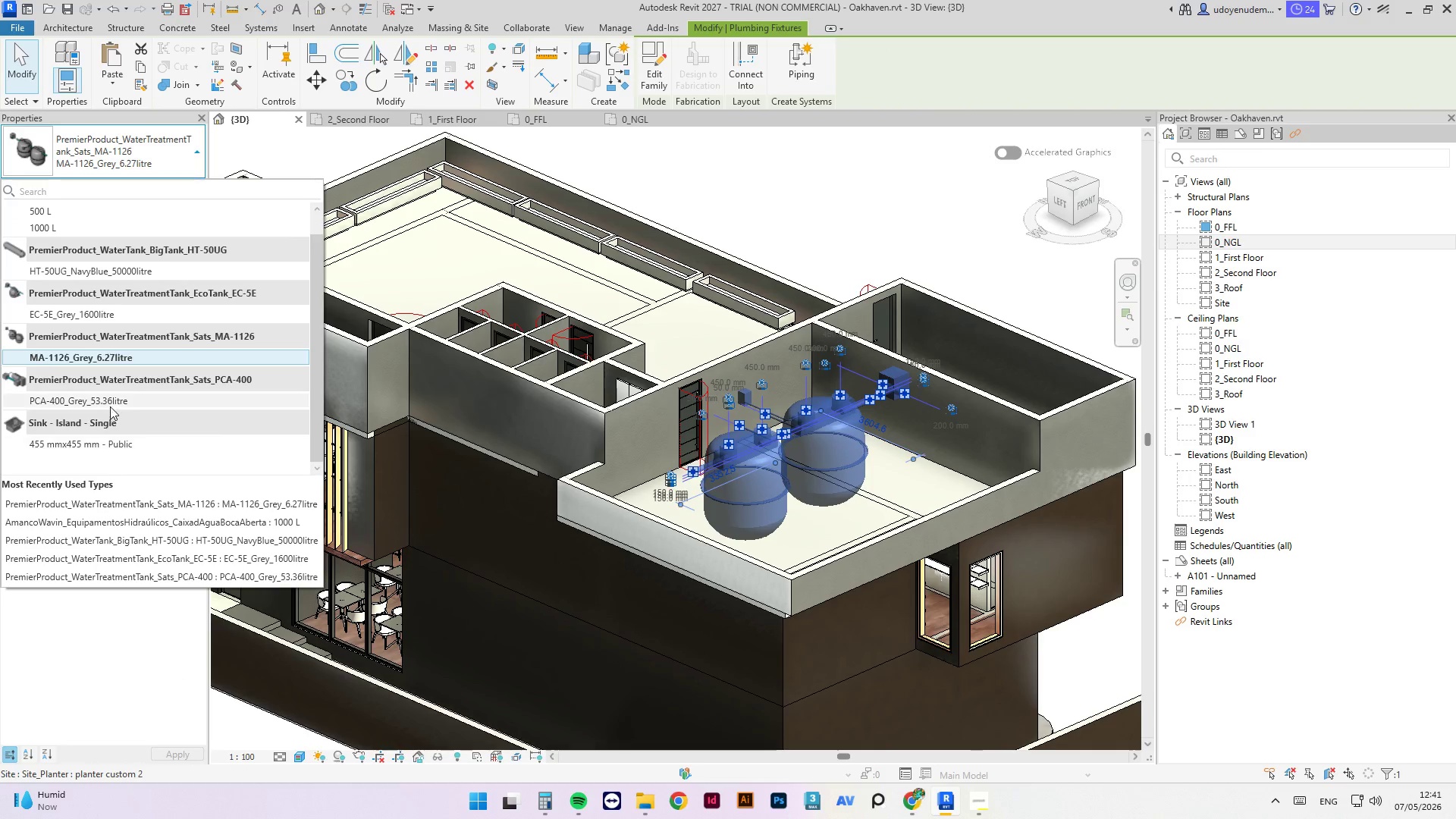 
left_click([111, 405])
 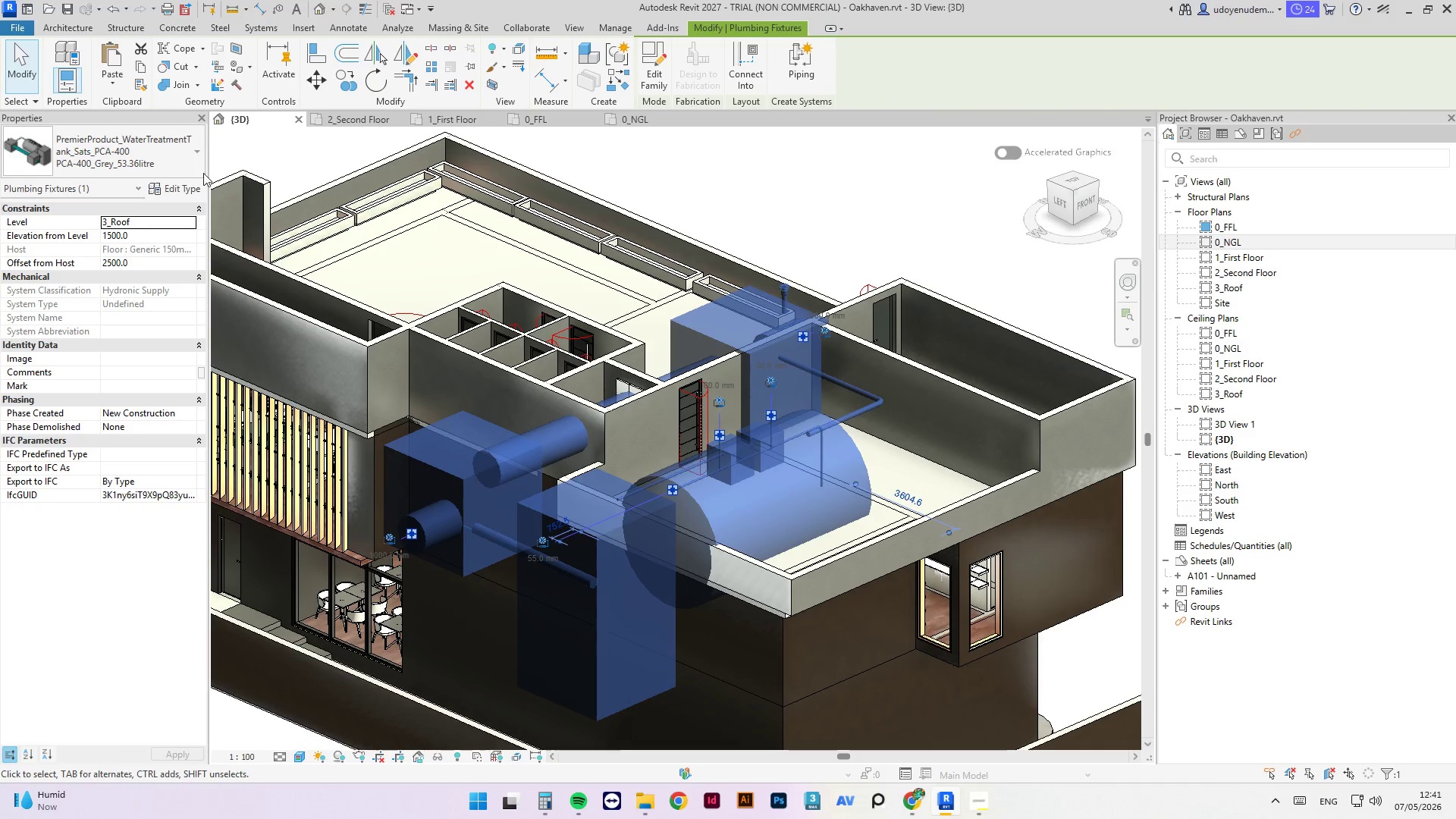 
left_click([186, 177])
 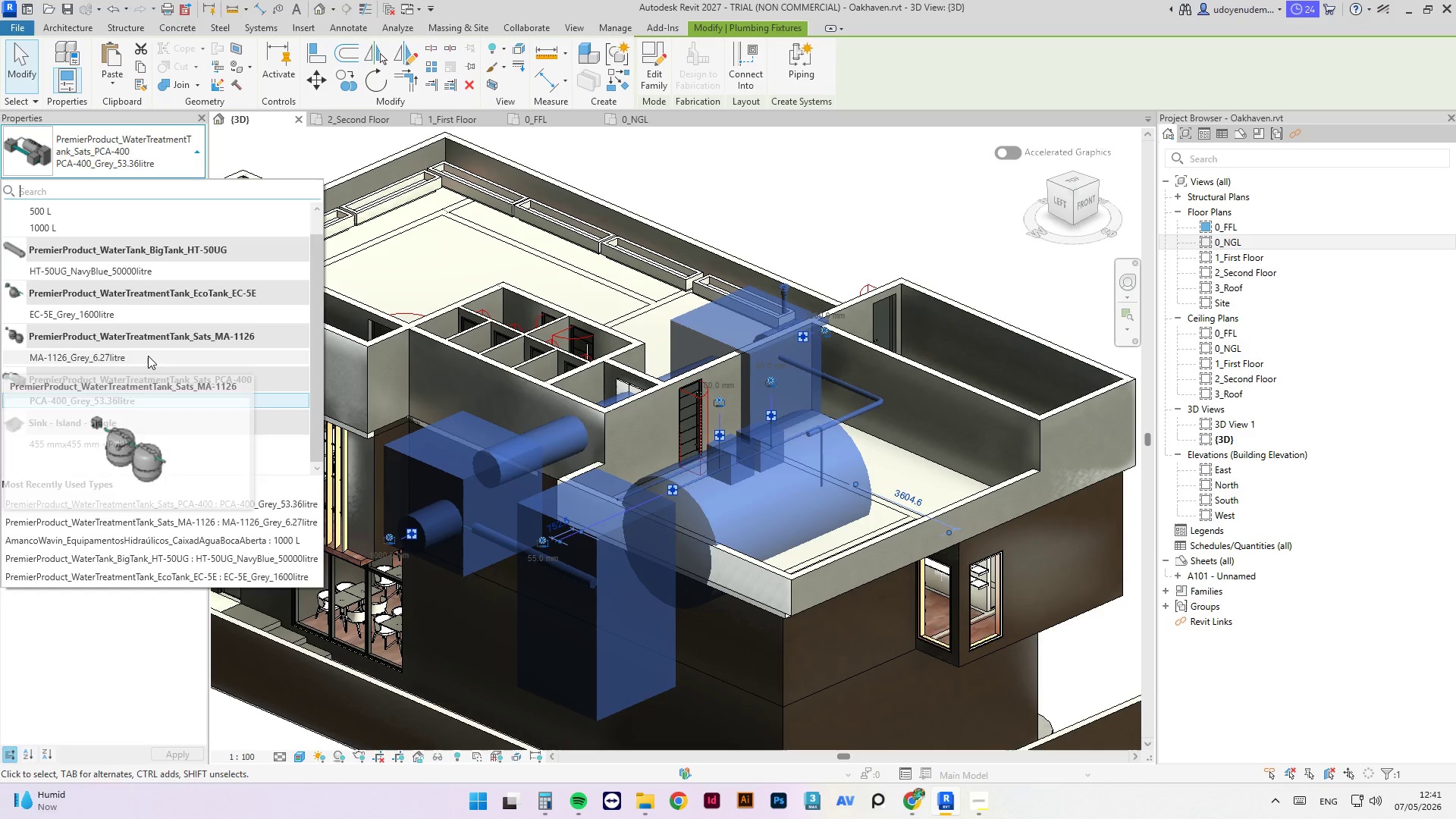 
left_click([145, 320])
 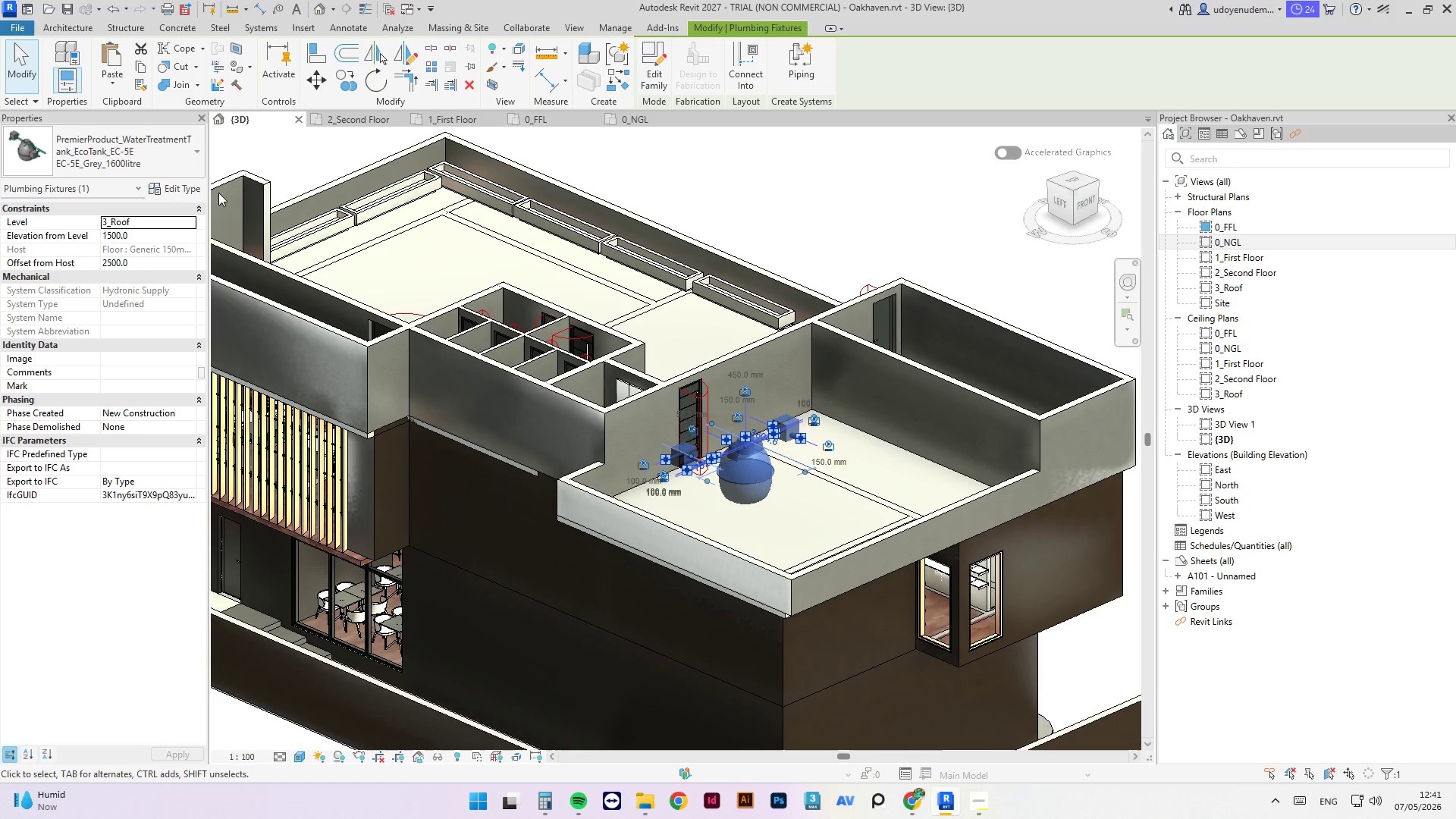 
left_click([155, 157])
 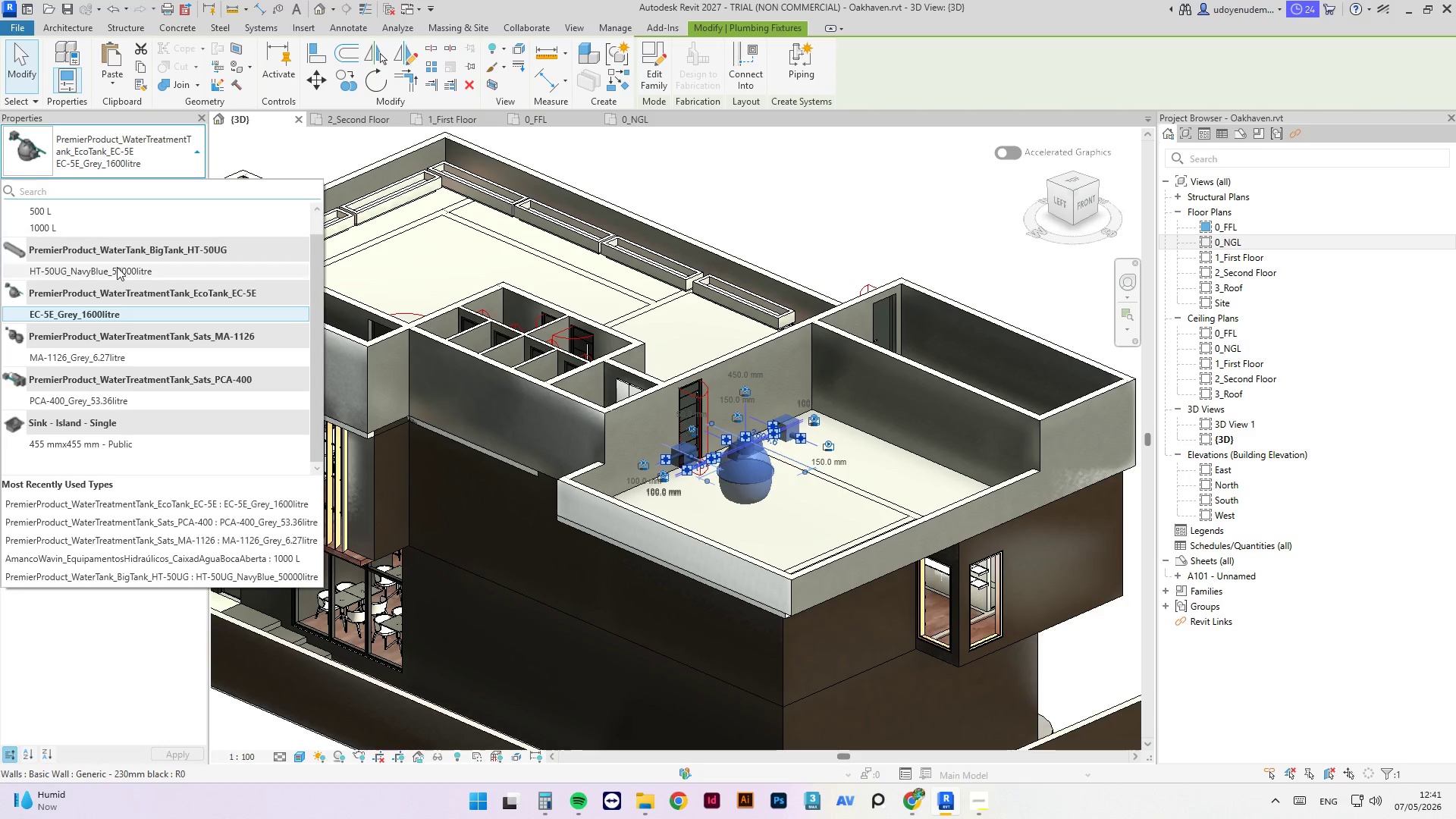 
left_click([117, 269])
 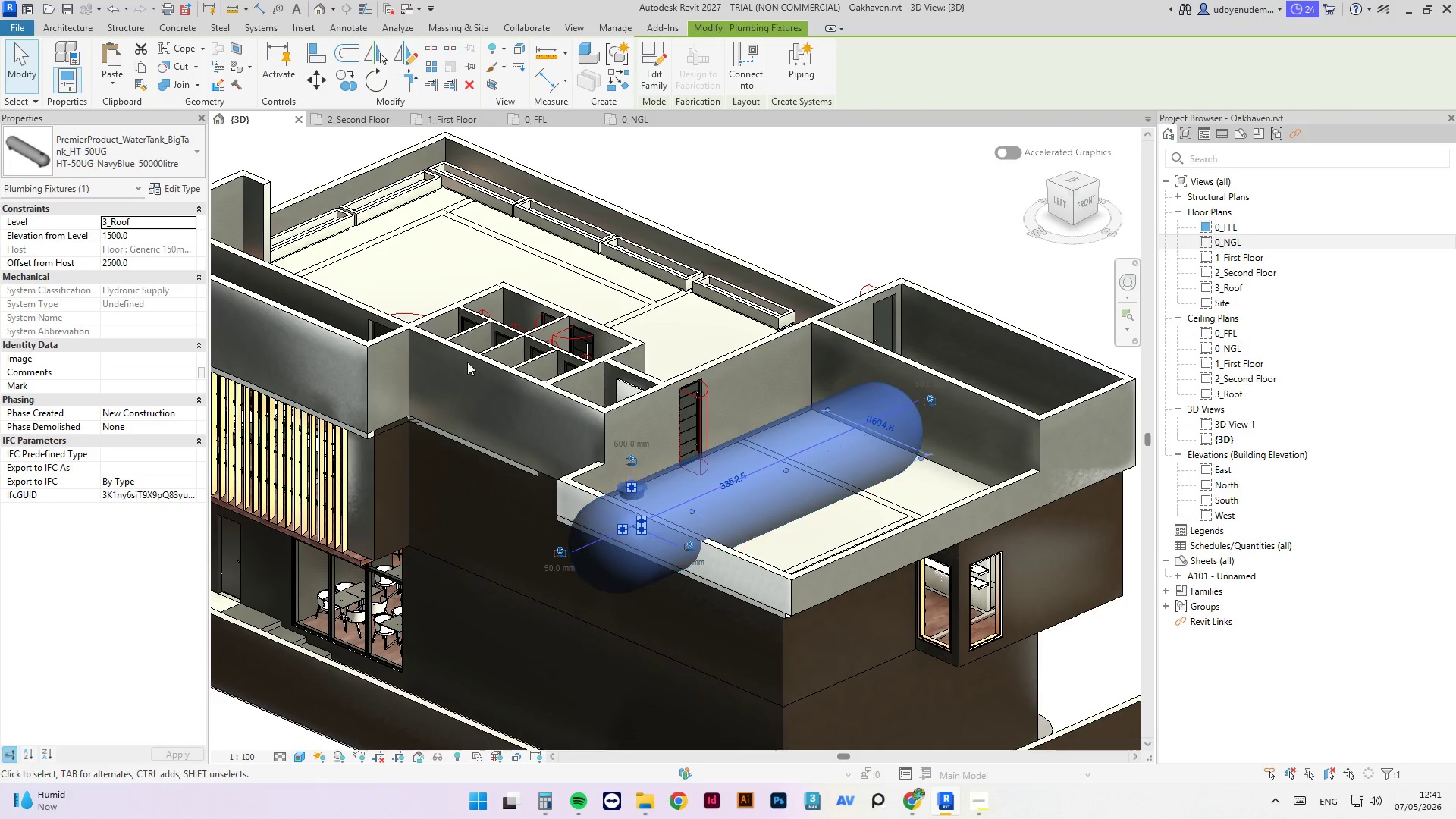 
left_click([105, 139])
 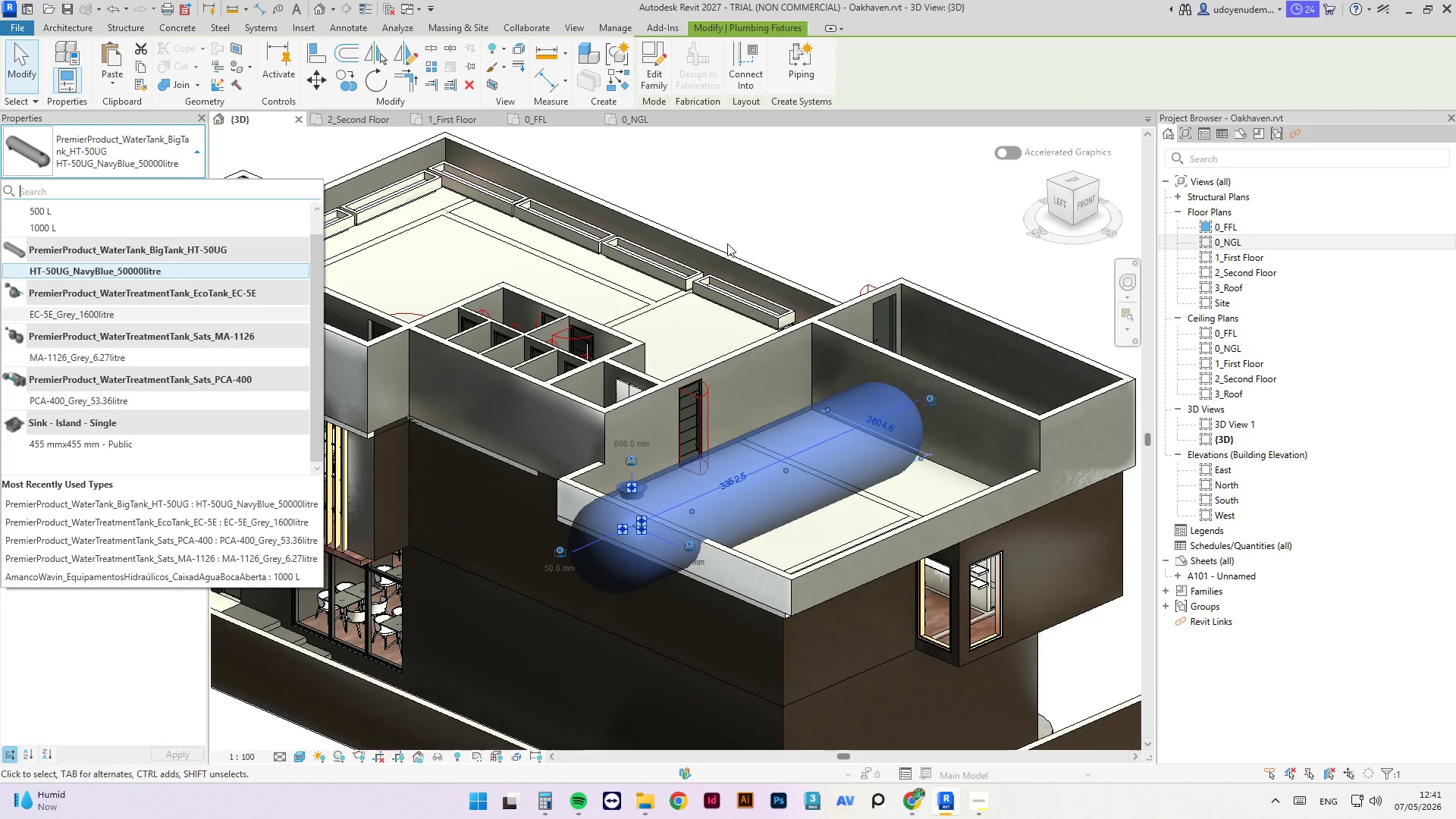 
scroll: coordinate [310, 327], scroll_direction: up, amount: 1.0
 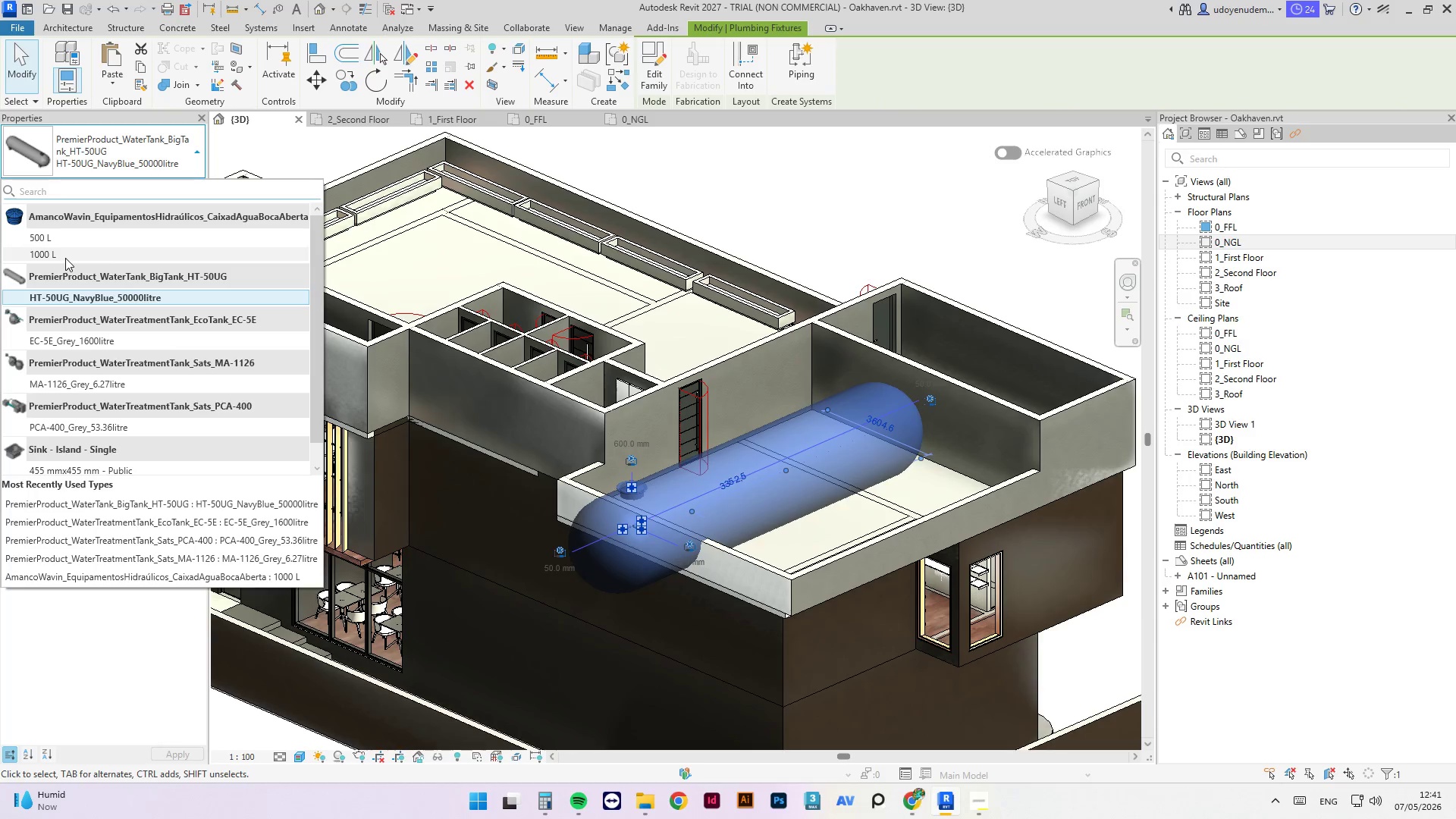 
left_click([51, 254])
 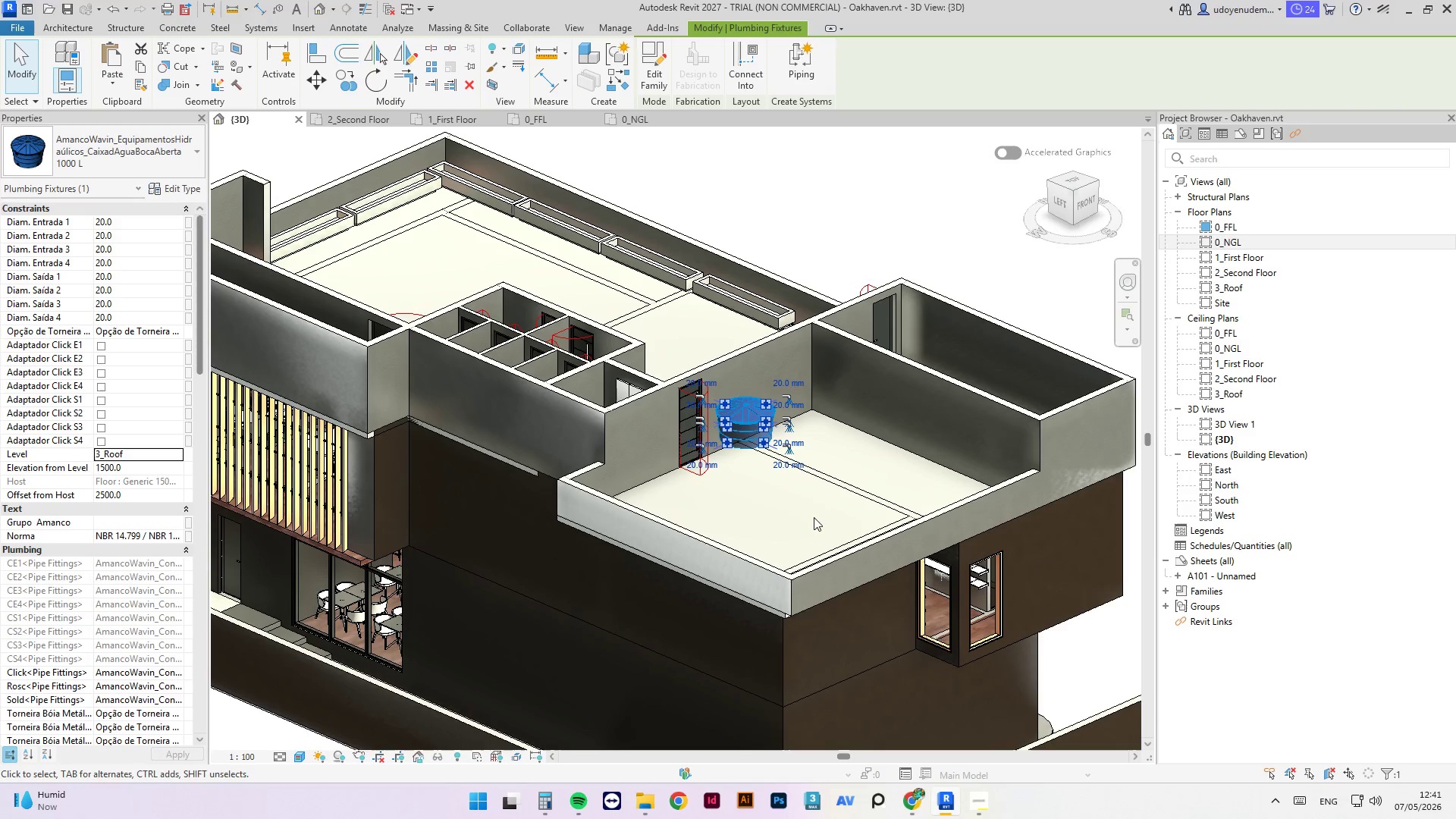 
scroll: coordinate [809, 511], scroll_direction: up, amount: 2.0
 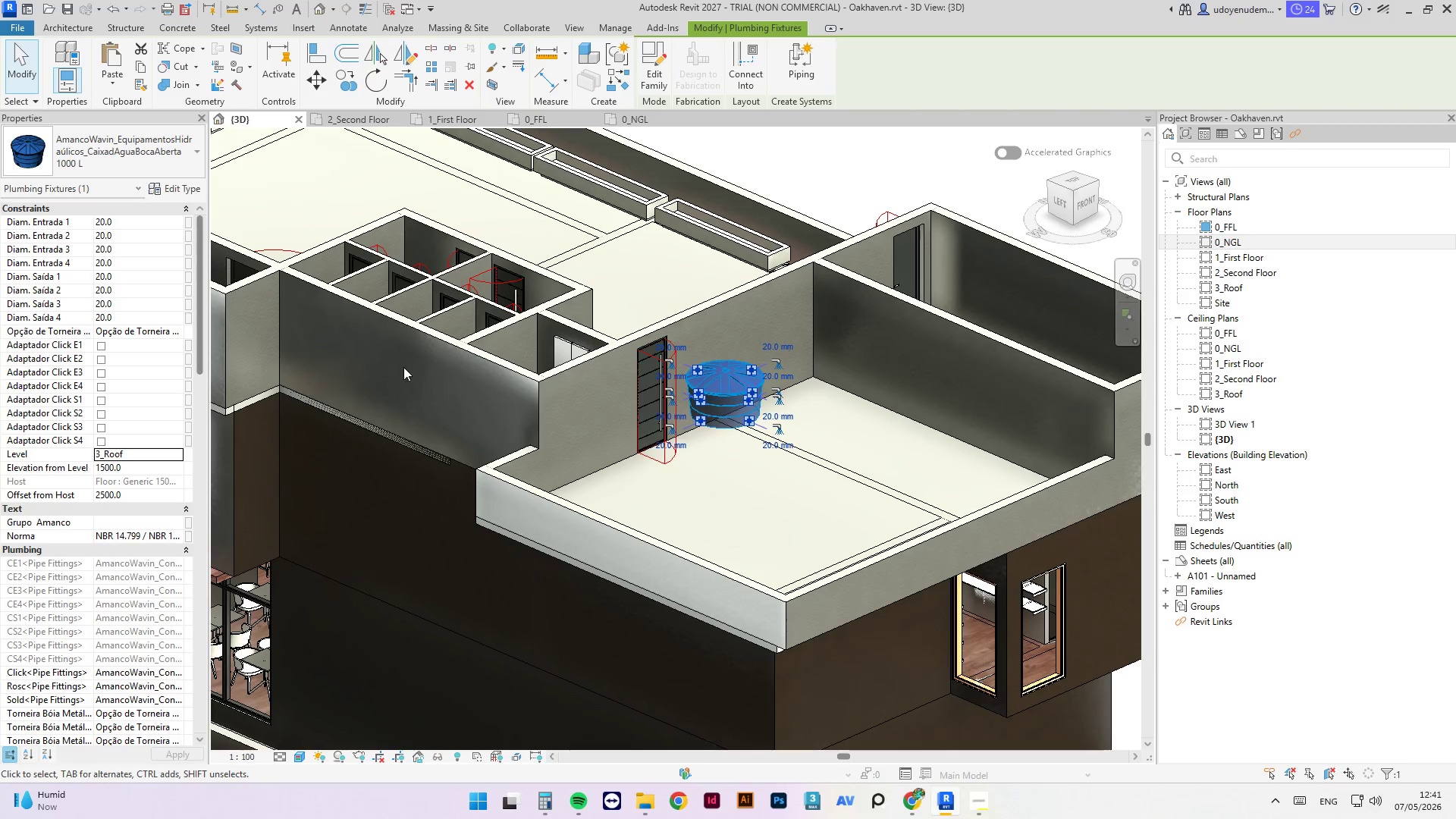 
hold_key(key=ShiftLeft, duration=2.5)
 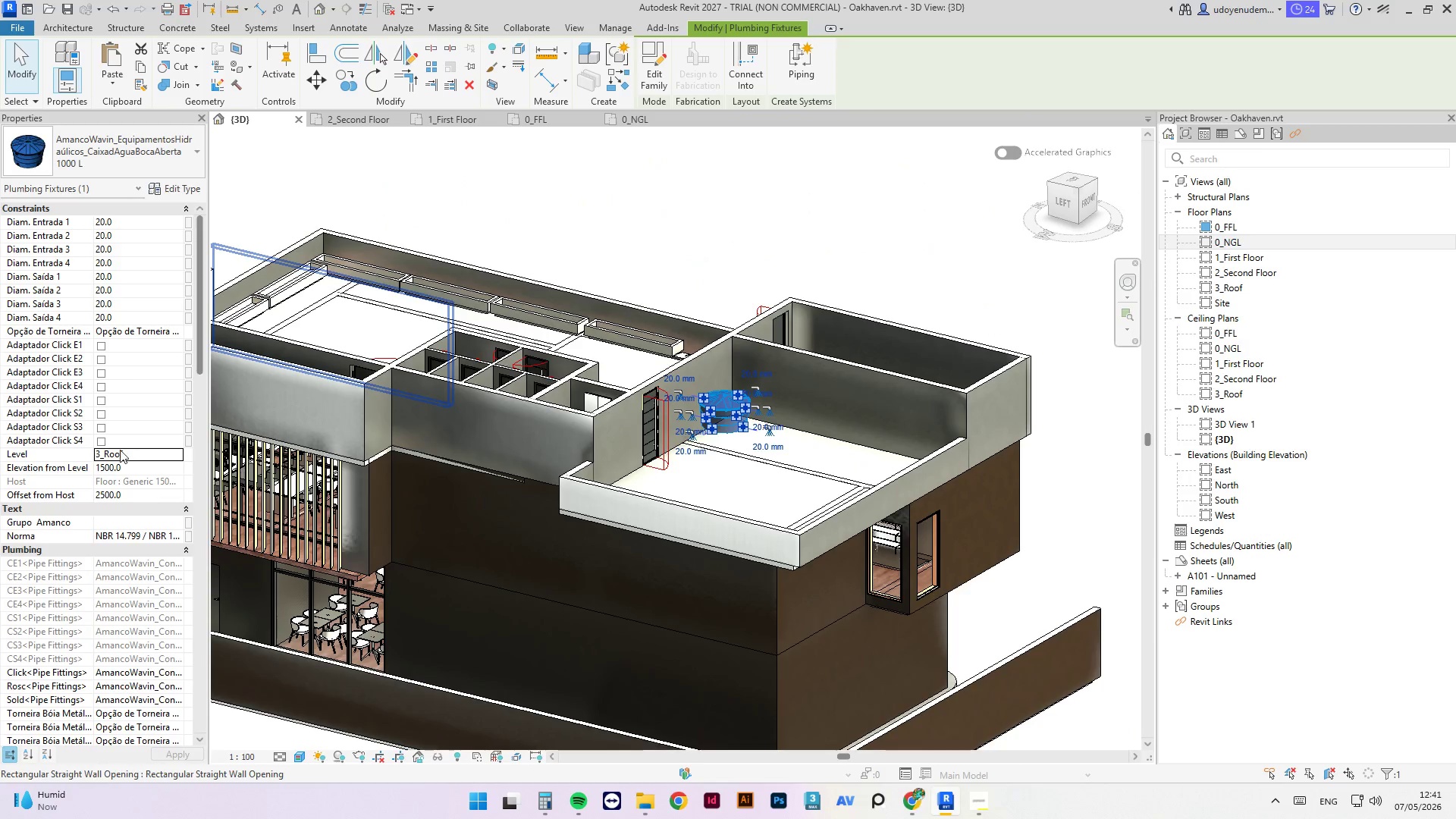 
scroll: coordinate [723, 445], scroll_direction: down, amount: 3.0
 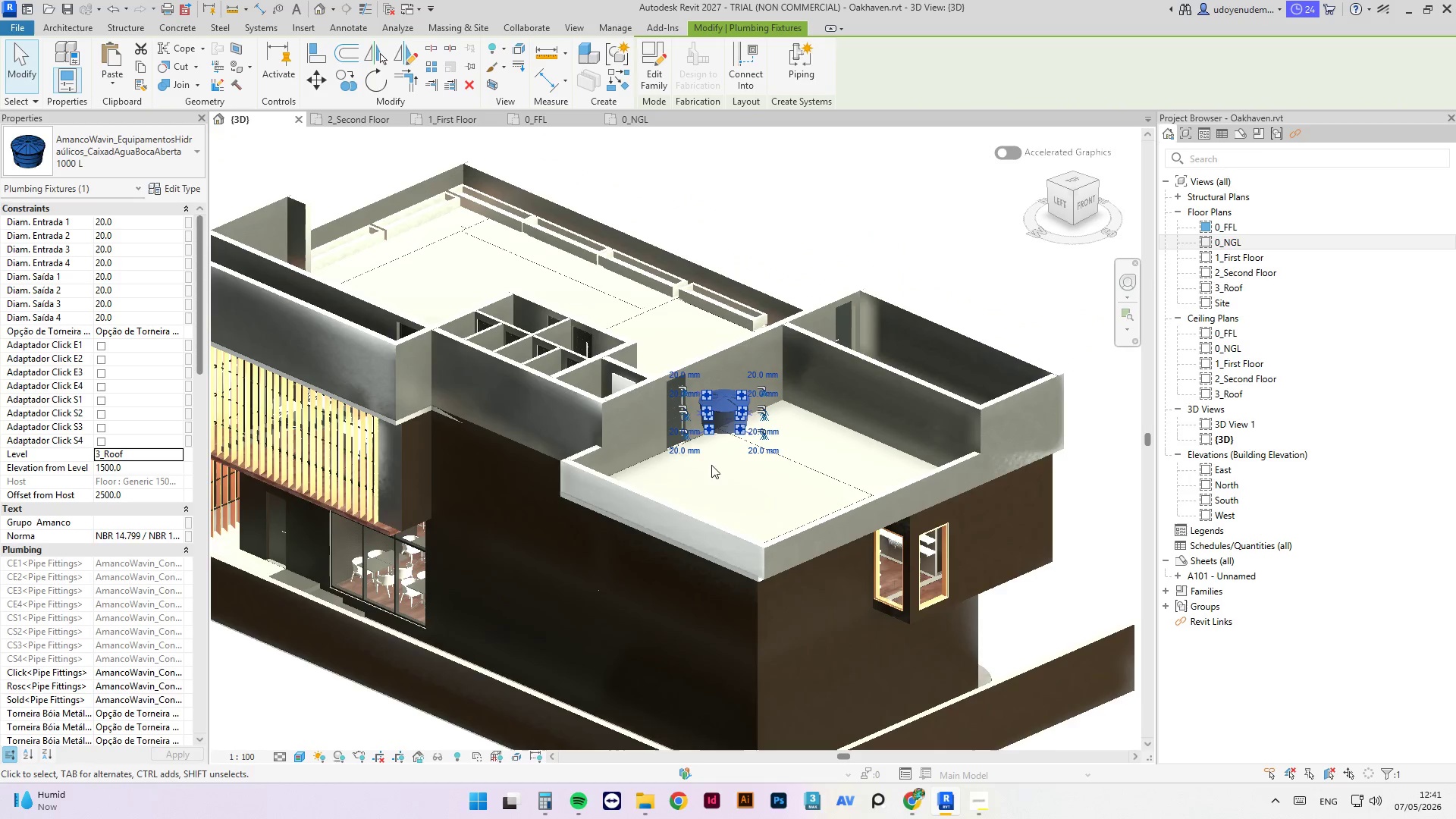 
left_click([128, 473])
 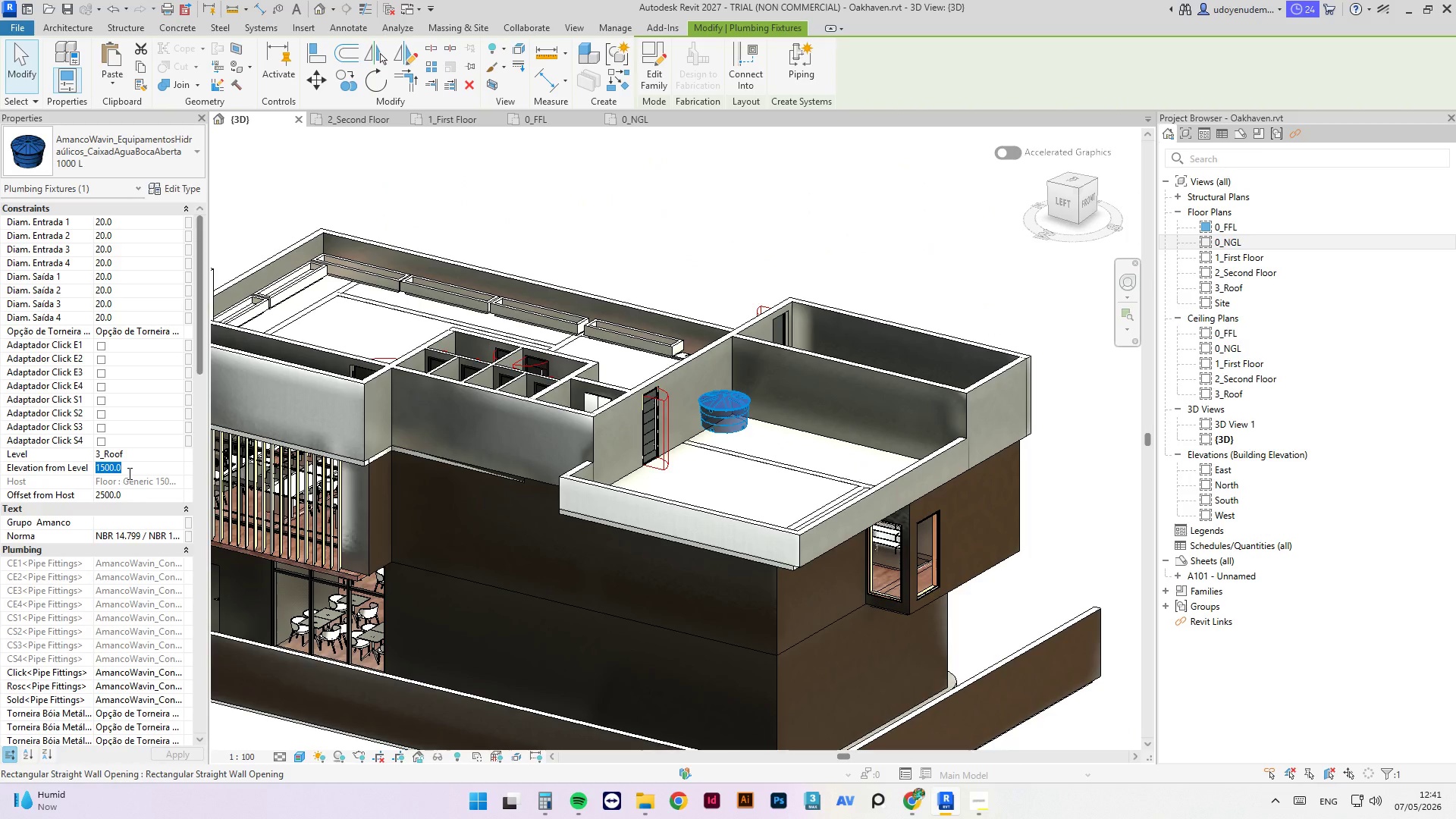 
key(Numpad0)
 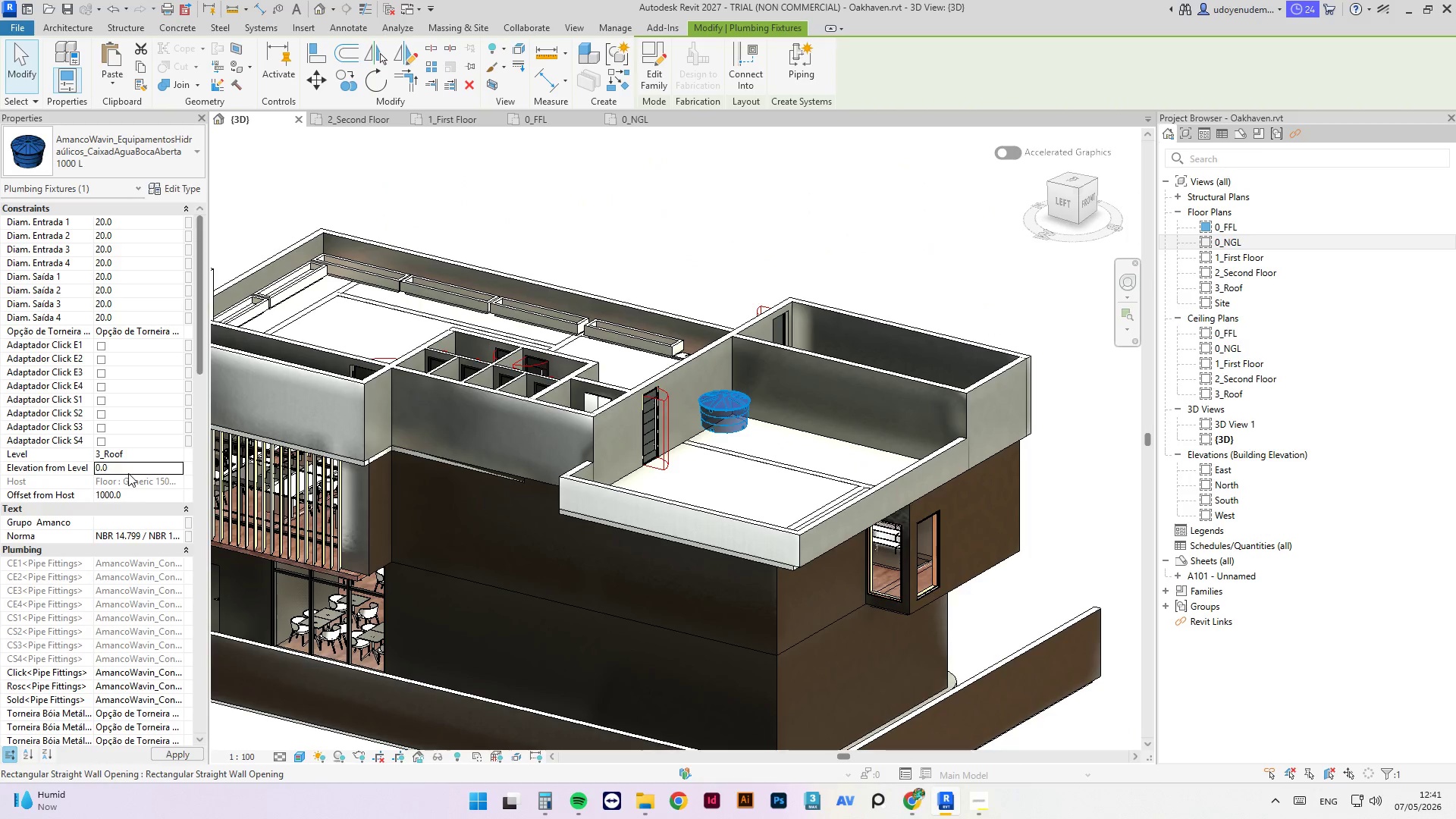 
key(NumpadEnter)
 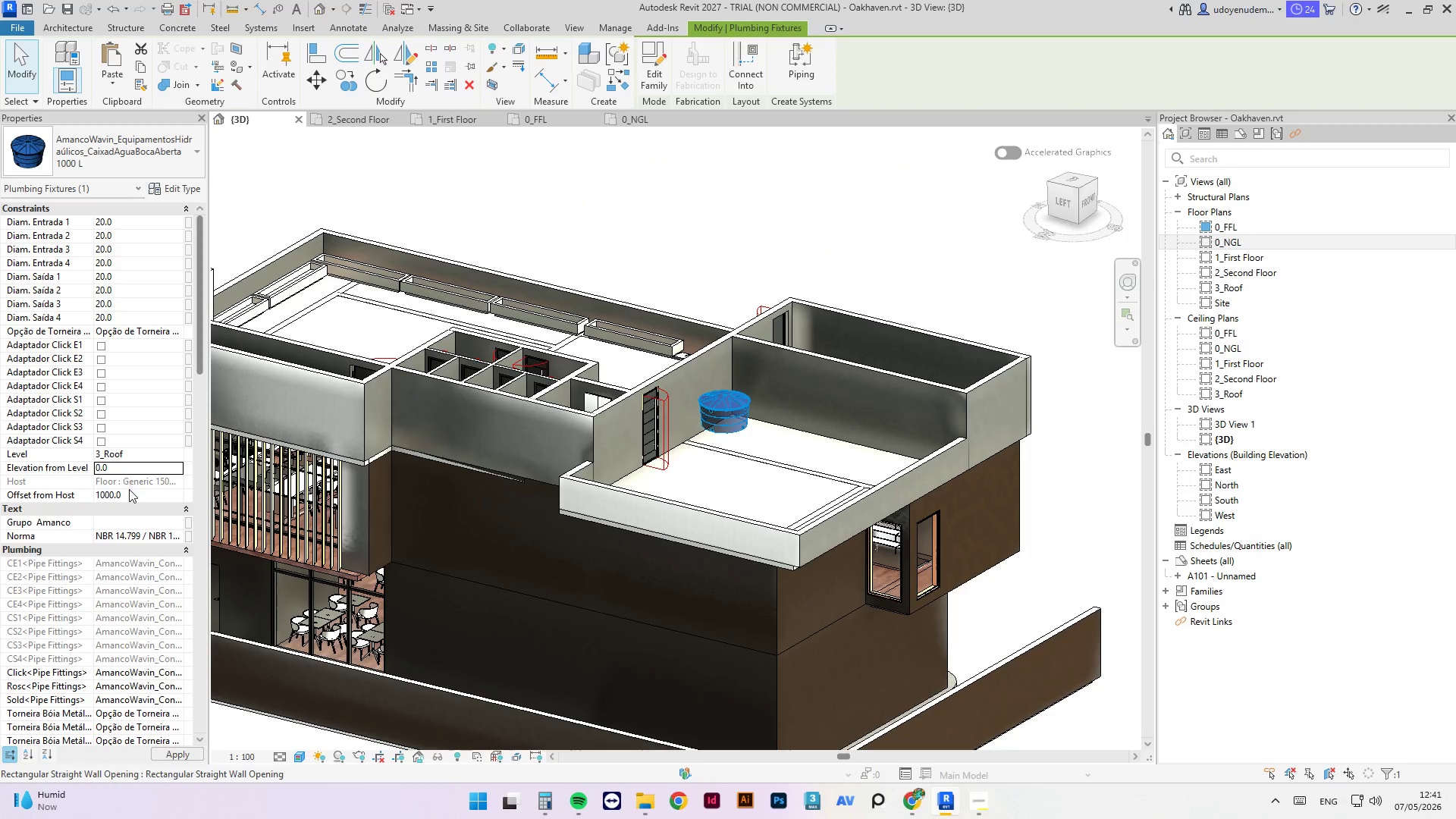 
left_click([130, 497])
 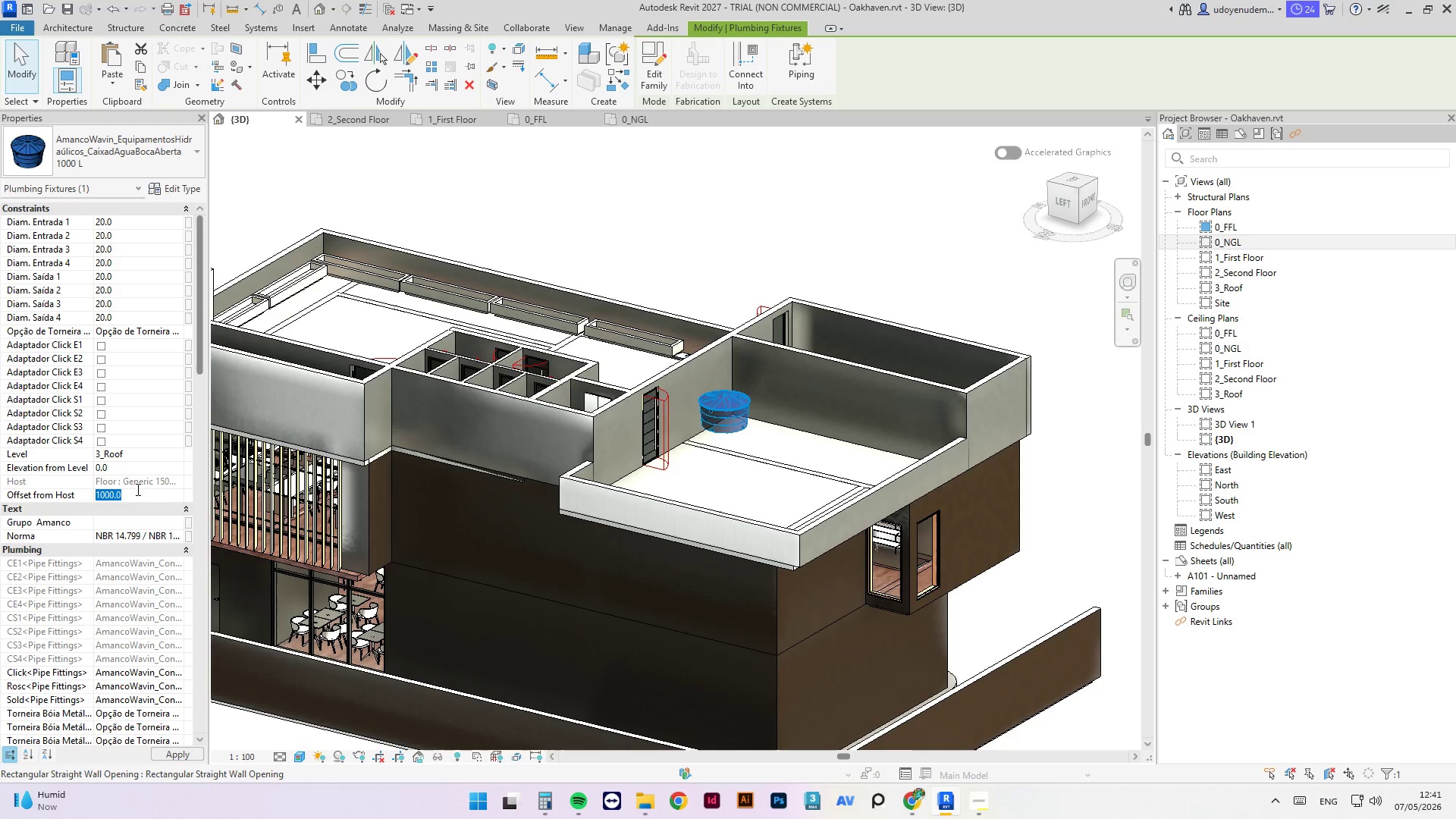 
key(Numpad0)
 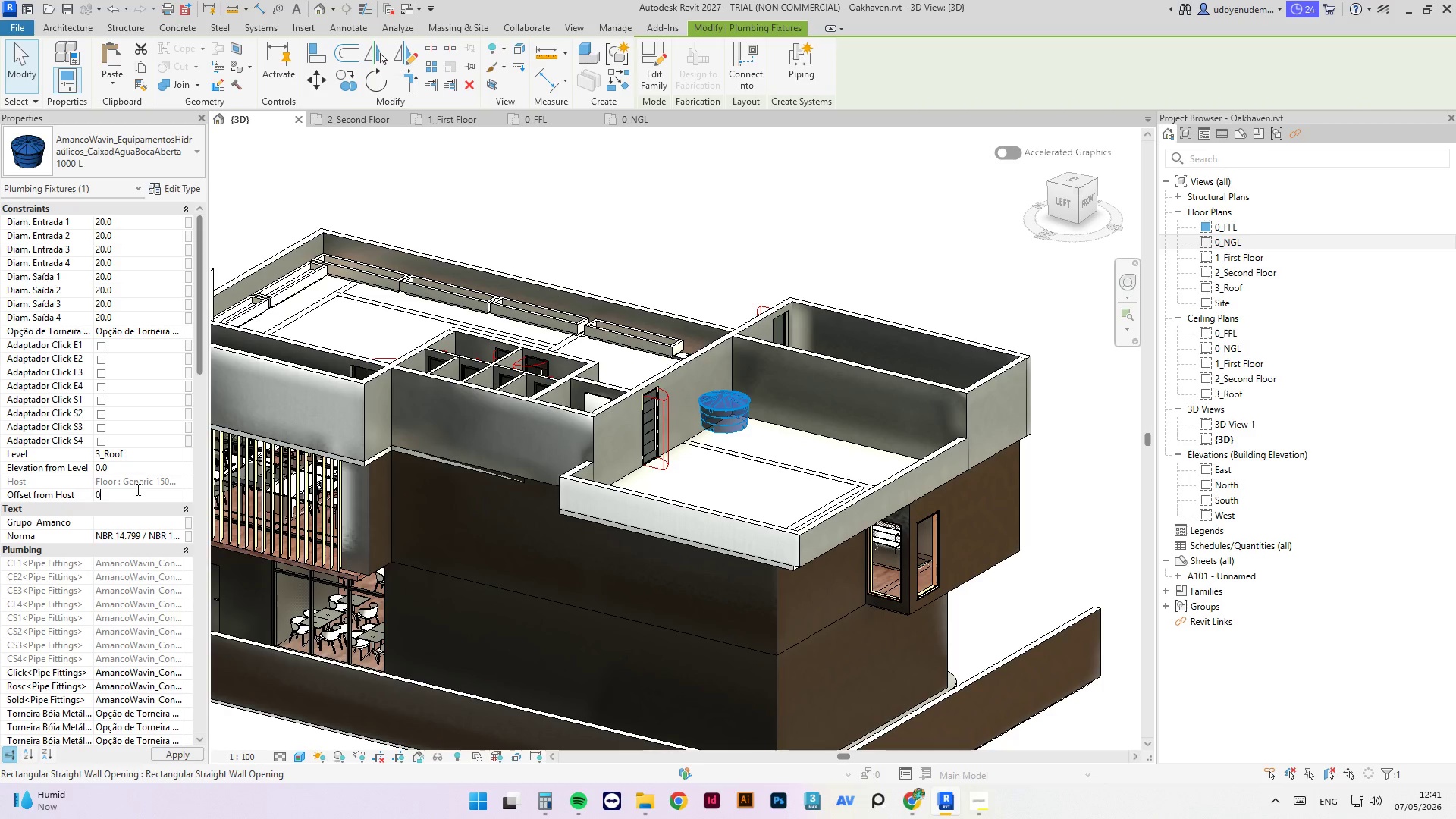 
key(NumpadEnter)
 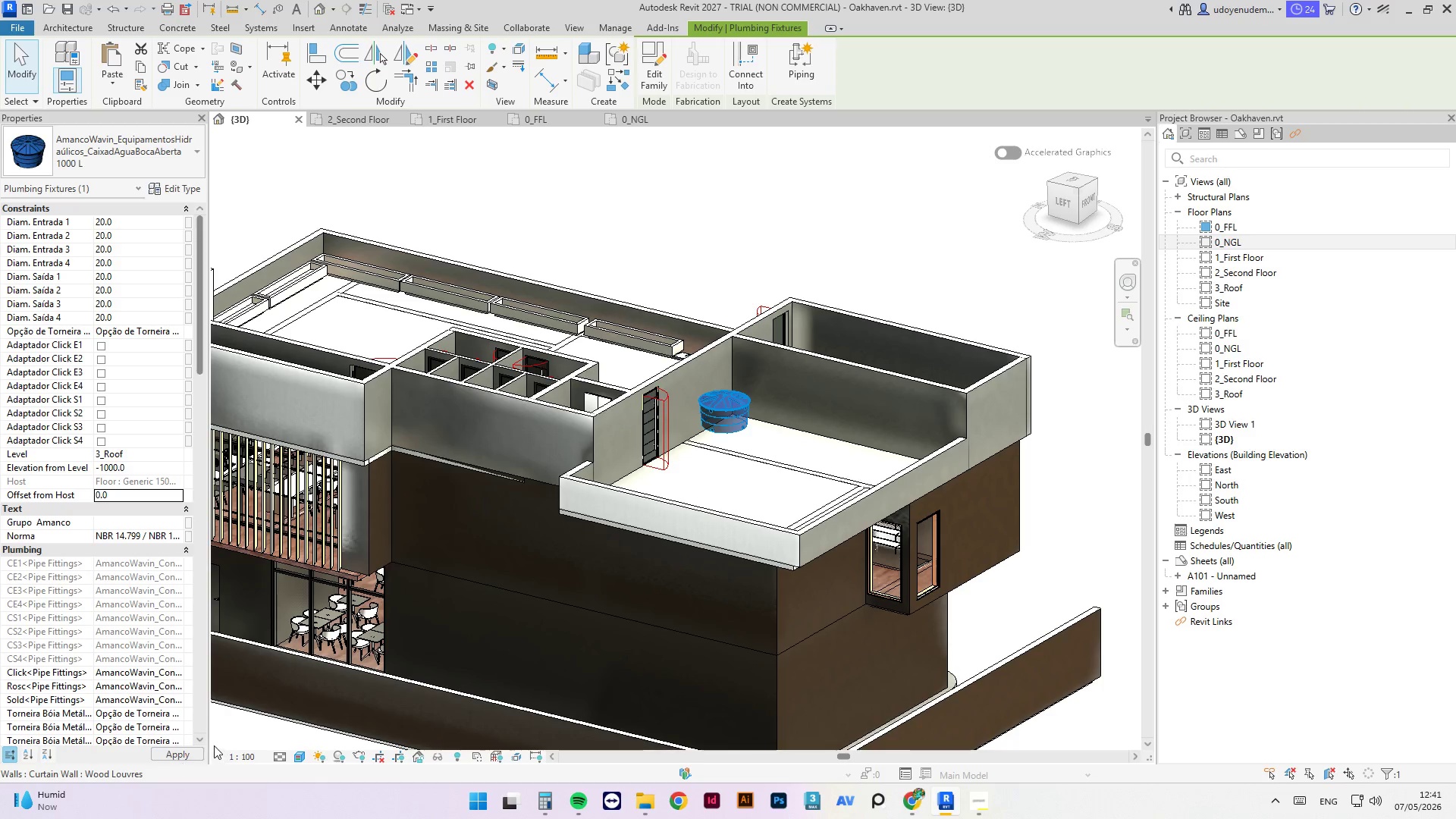 
left_click([188, 756])
 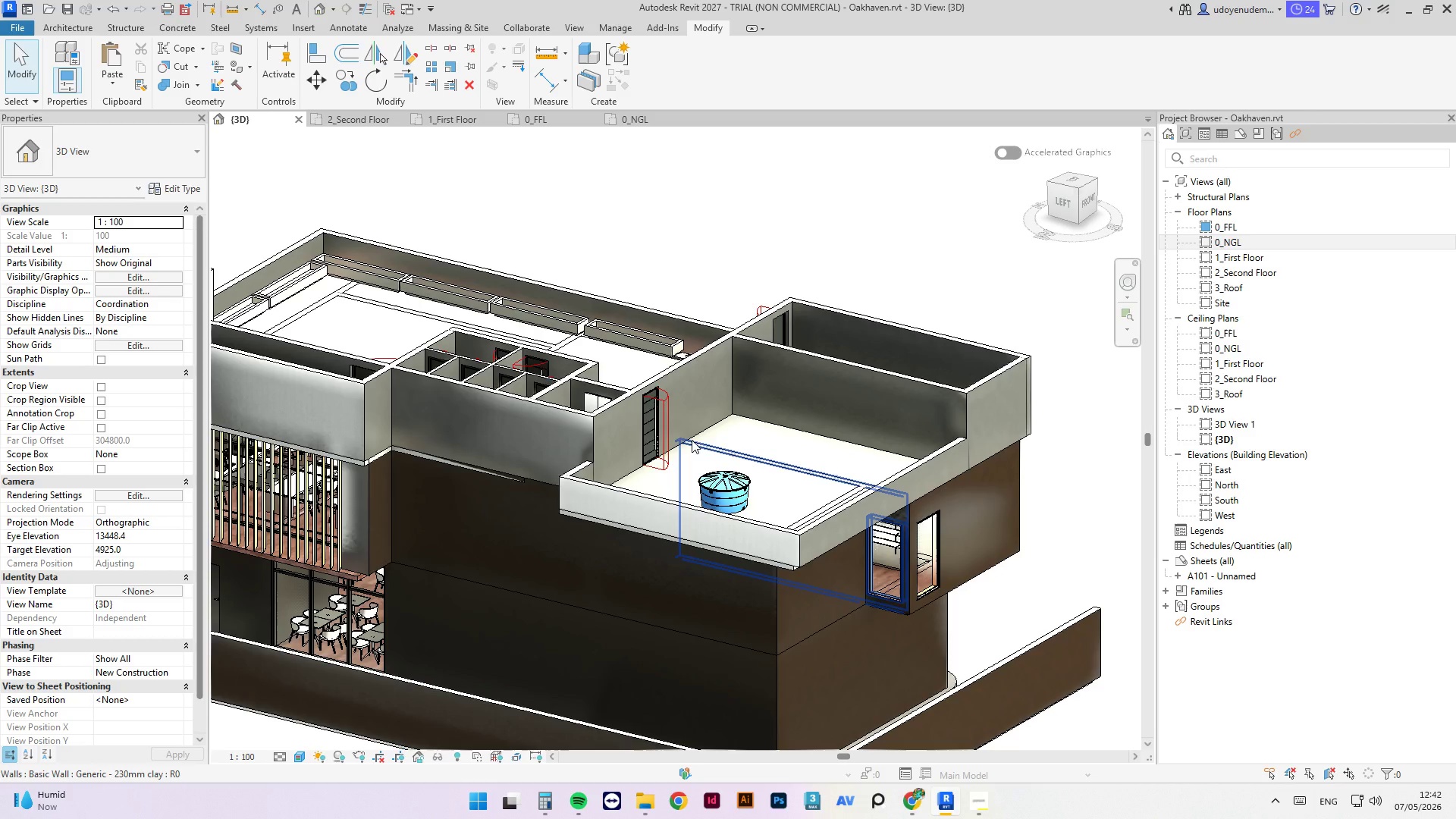 
wait(65.06)
 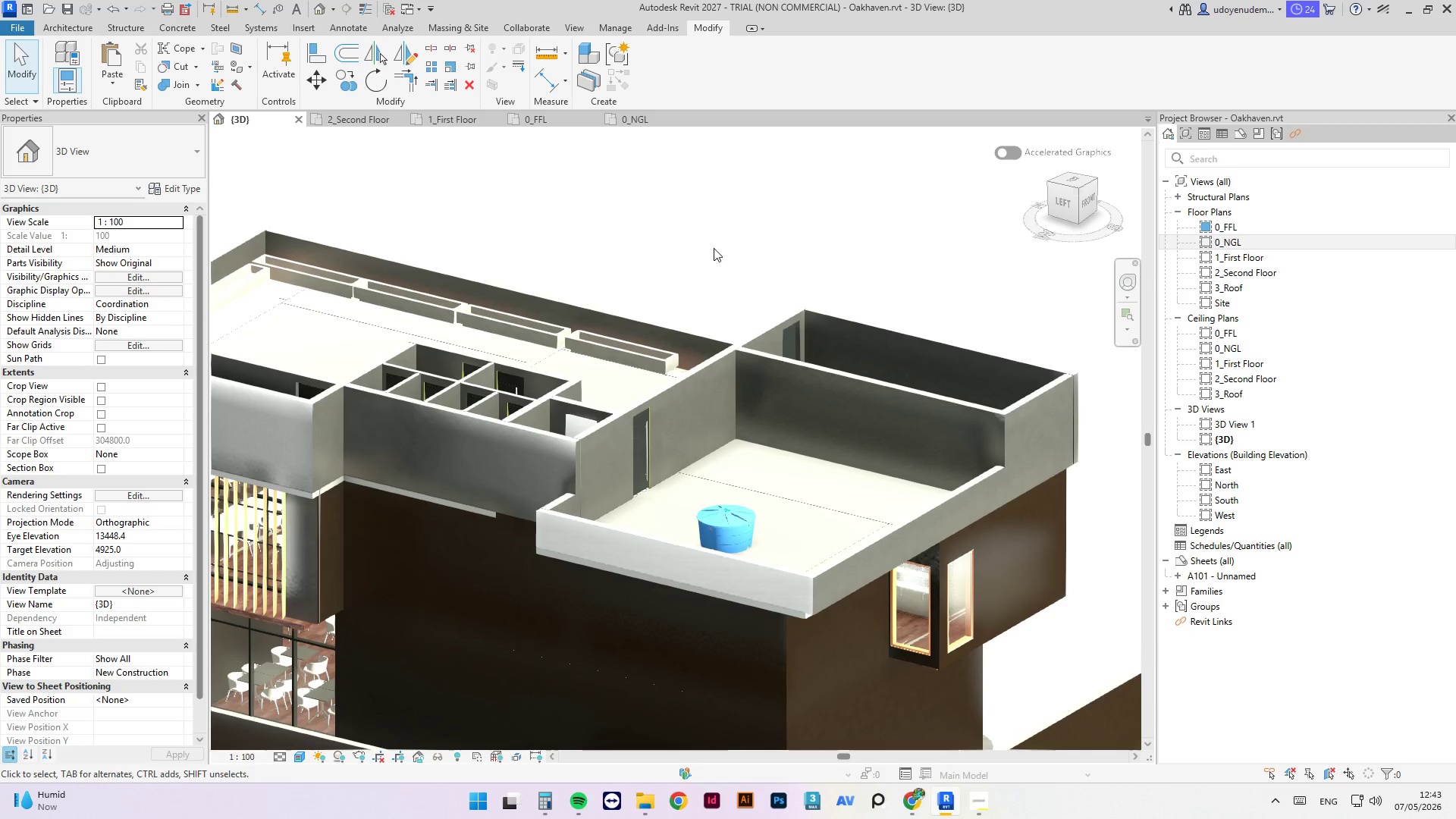 
left_click([714, 248])
 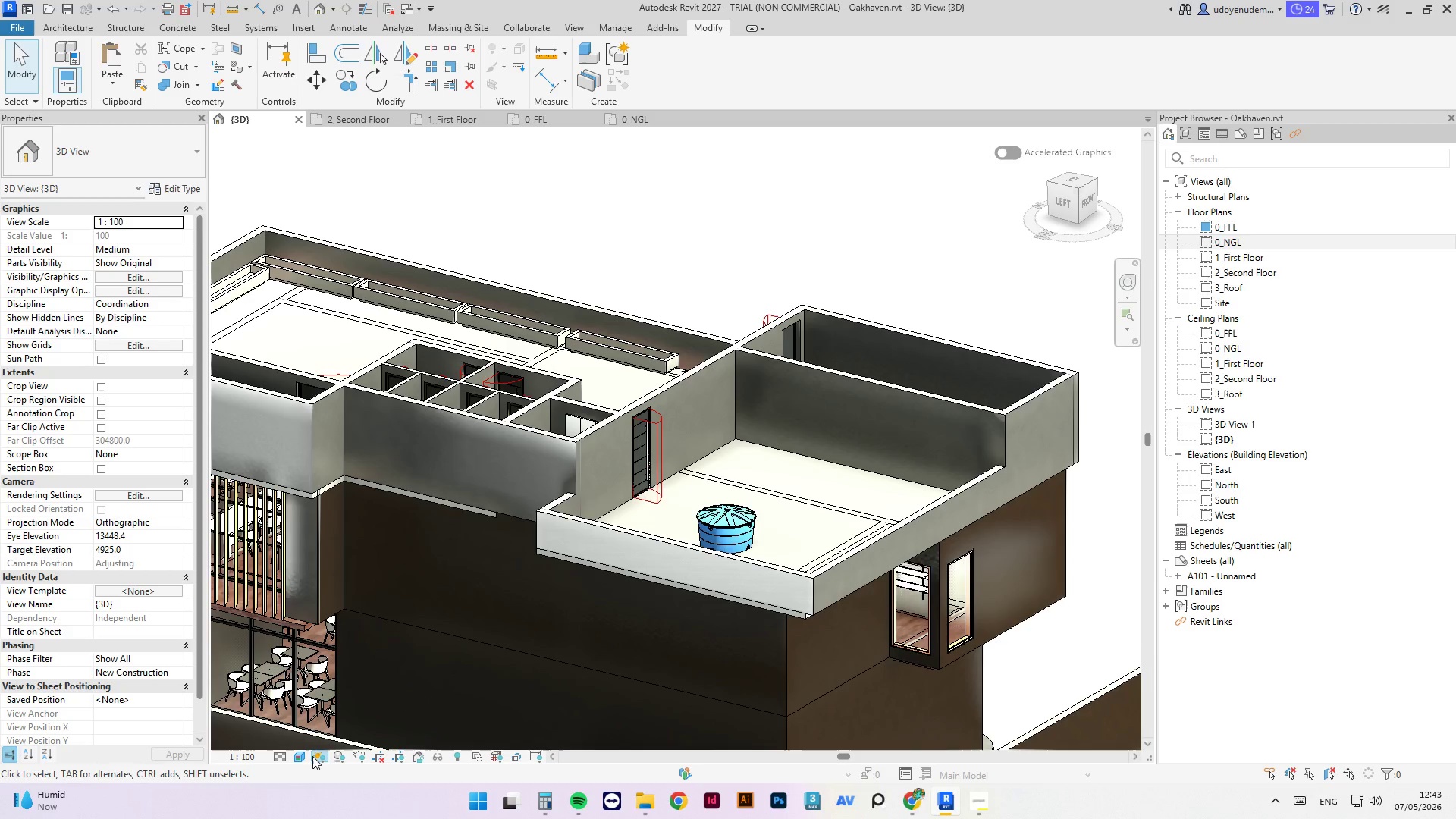 
scroll: coordinate [712, 248], scroll_direction: up, amount: 1.0
 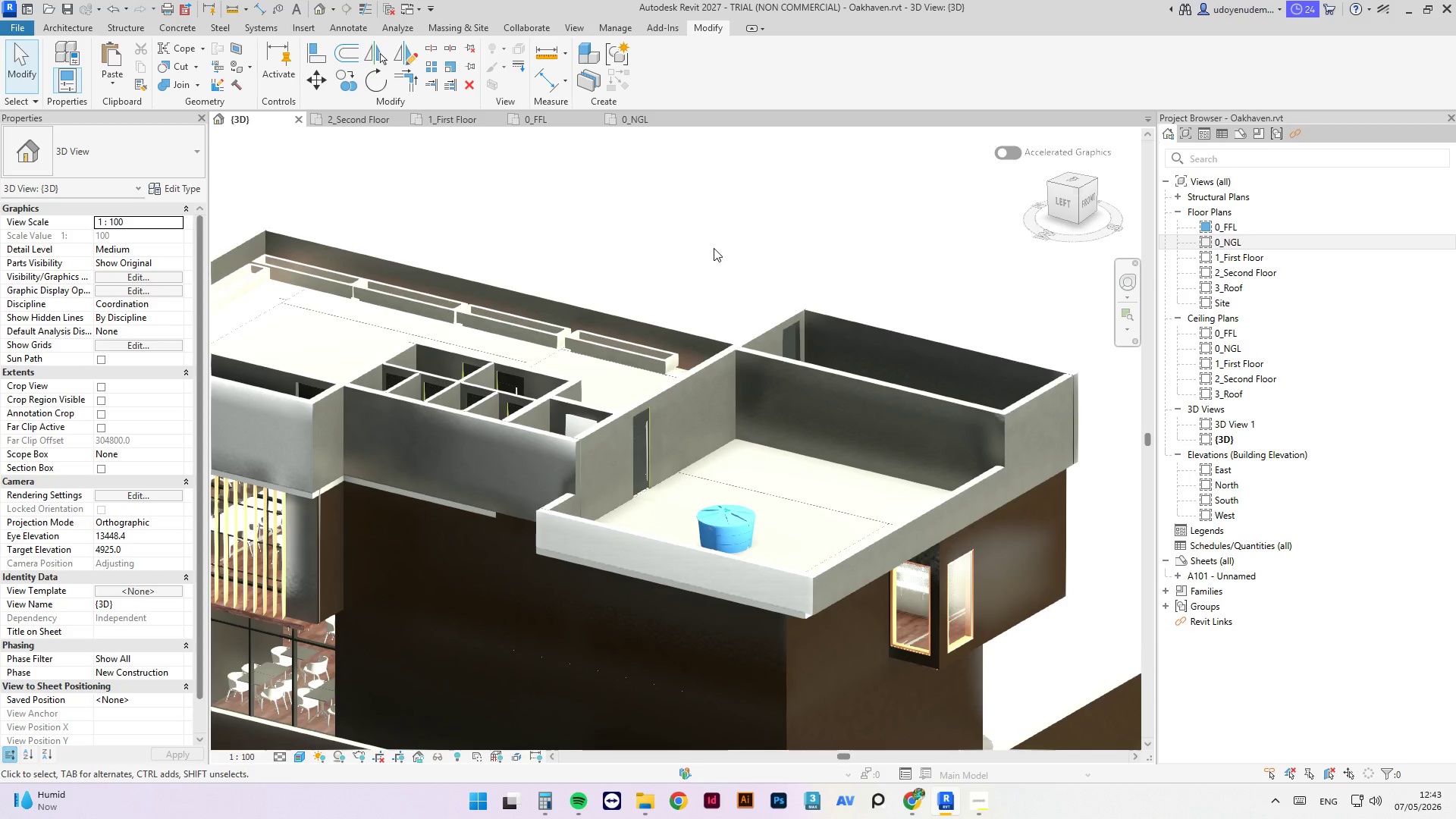 
left_click([297, 758])
 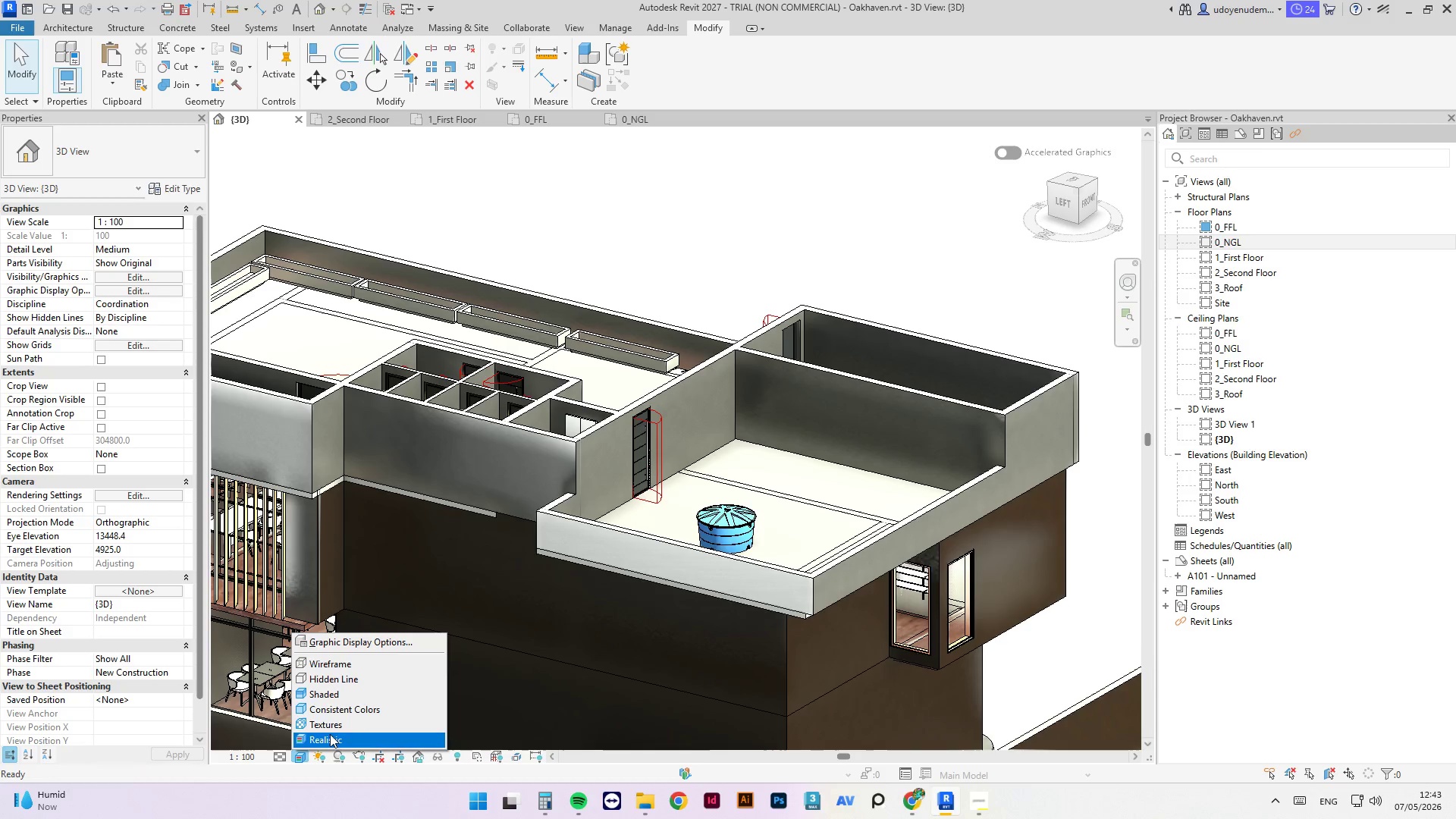 
left_click([331, 729])
 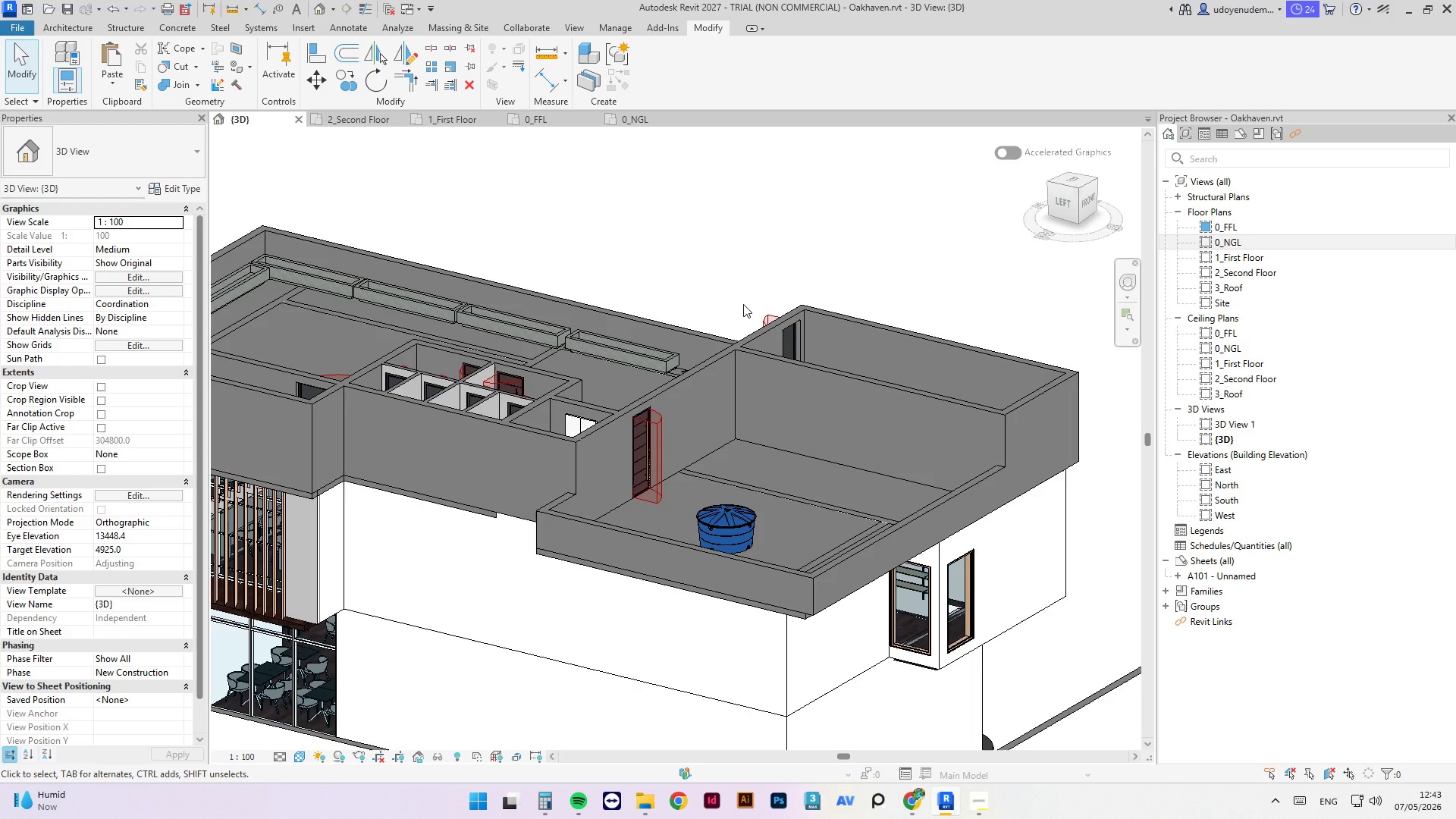 
scroll: coordinate [500, 383], scroll_direction: down, amount: 3.0
 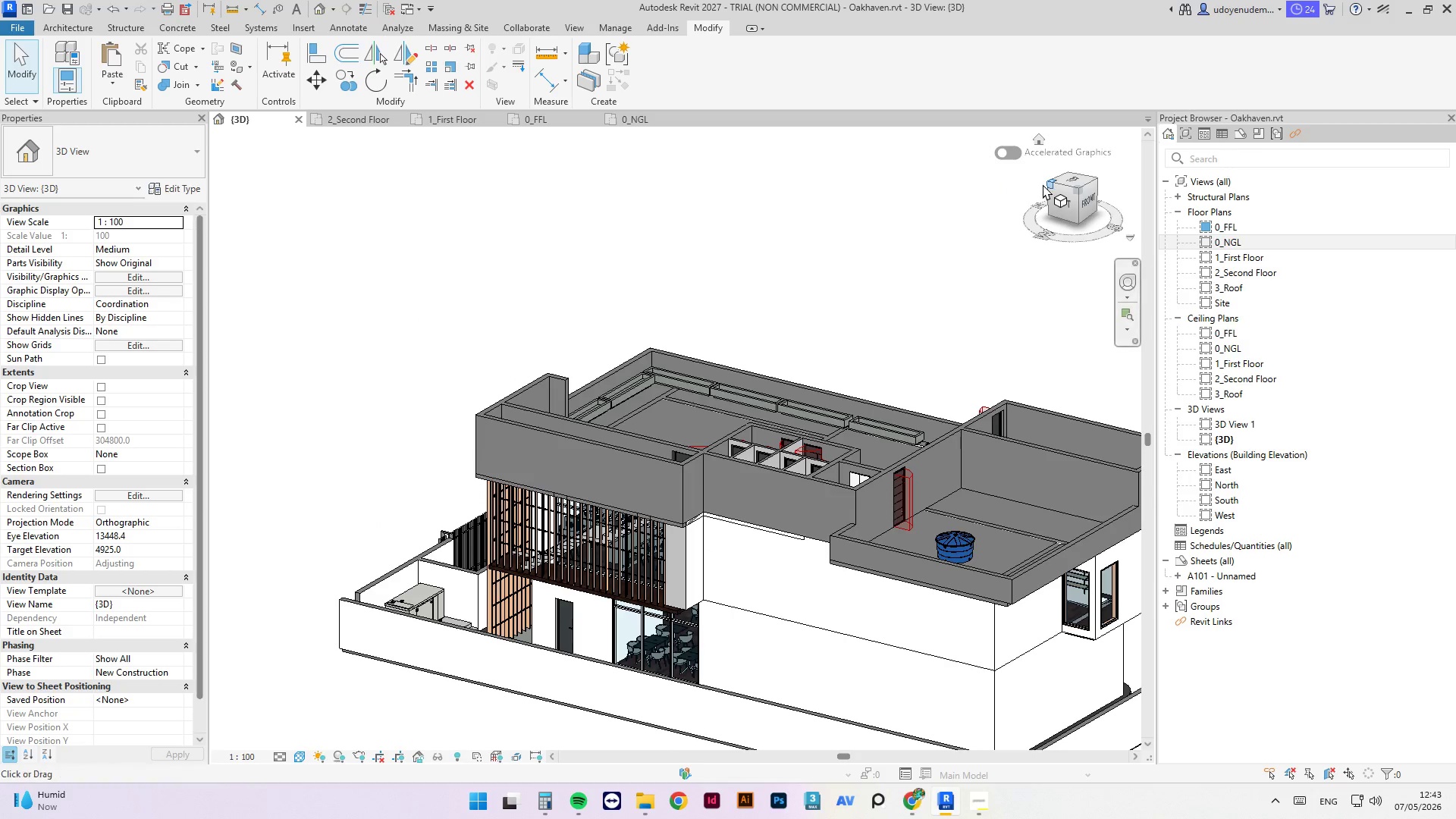 
left_click_drag(start_coordinate=[1052, 183], to_coordinate=[339, 156])
 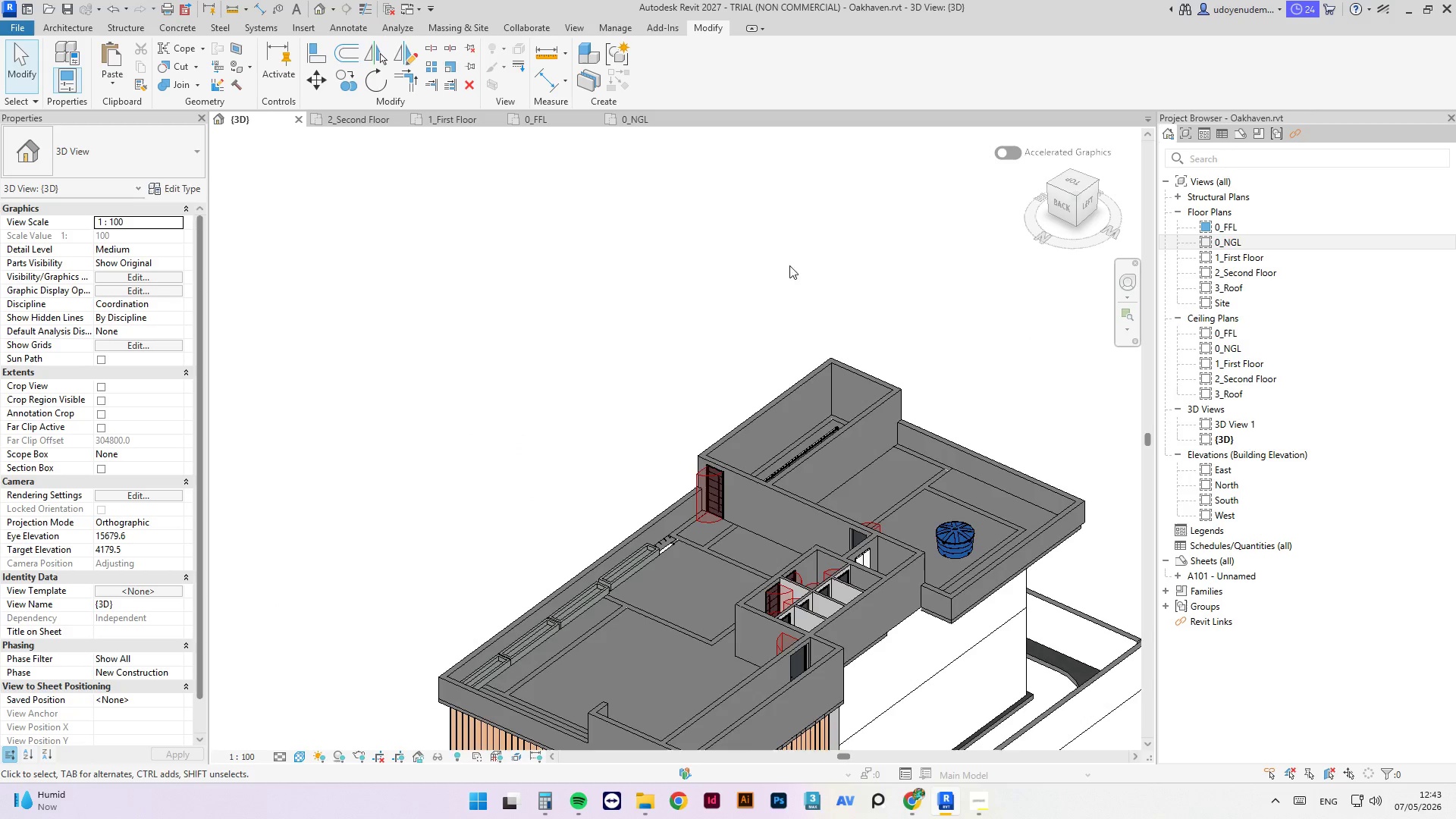 
scroll: coordinate [678, 644], scroll_direction: up, amount: 1.0
 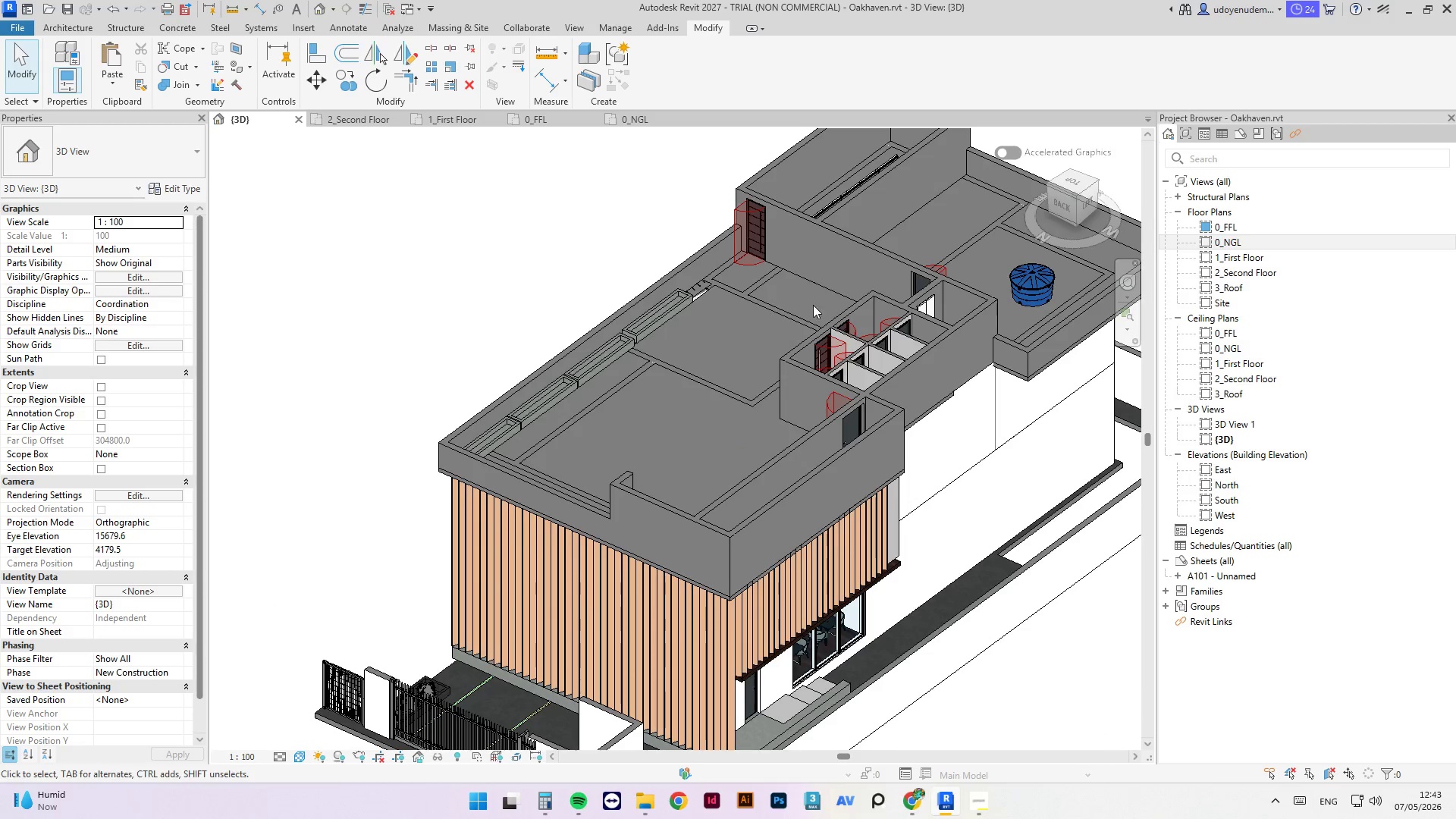 
scroll: coordinate [587, 503], scroll_direction: down, amount: 5.0
 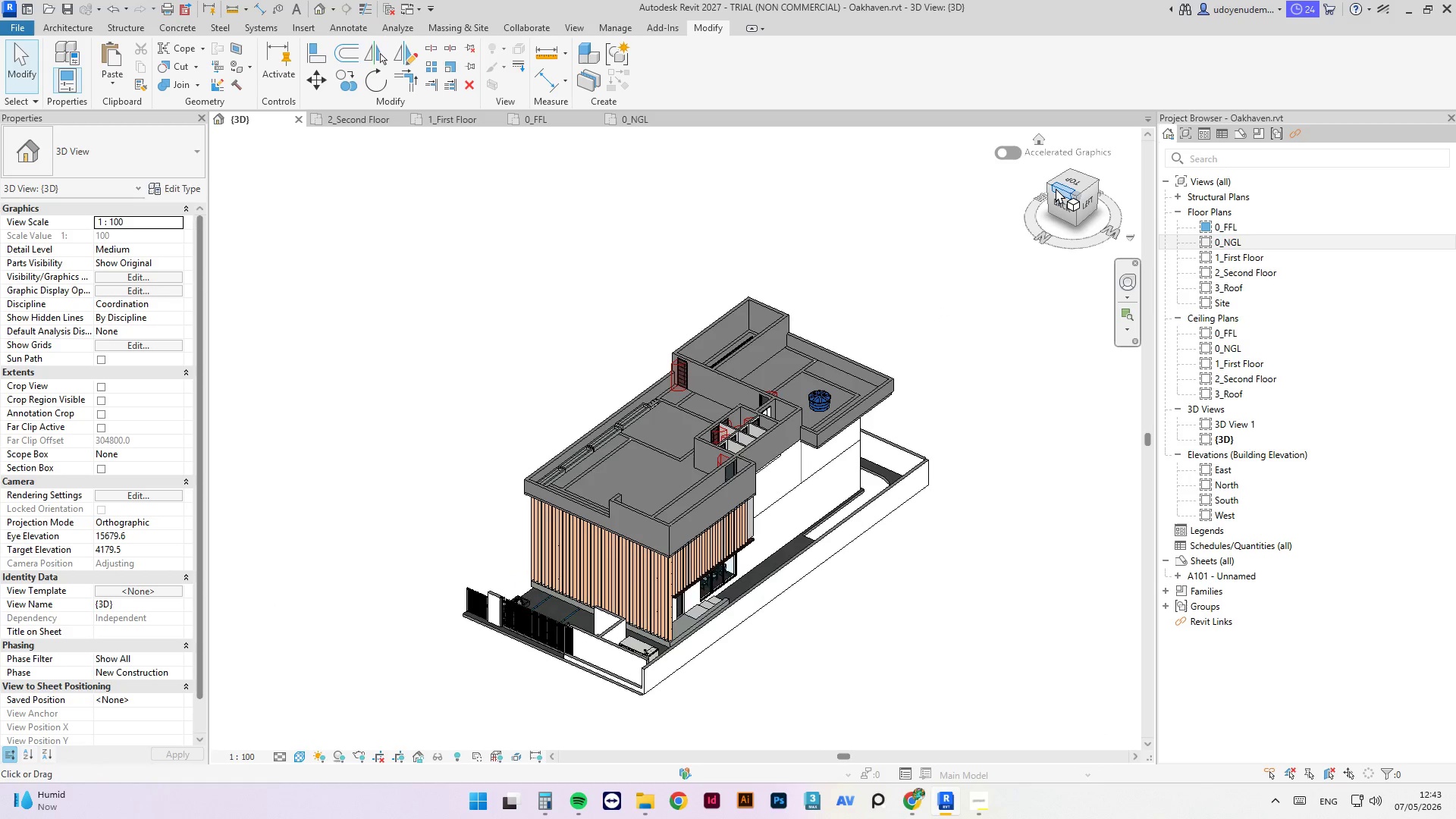 
left_click_drag(start_coordinate=[1050, 187], to_coordinate=[372, 140])
 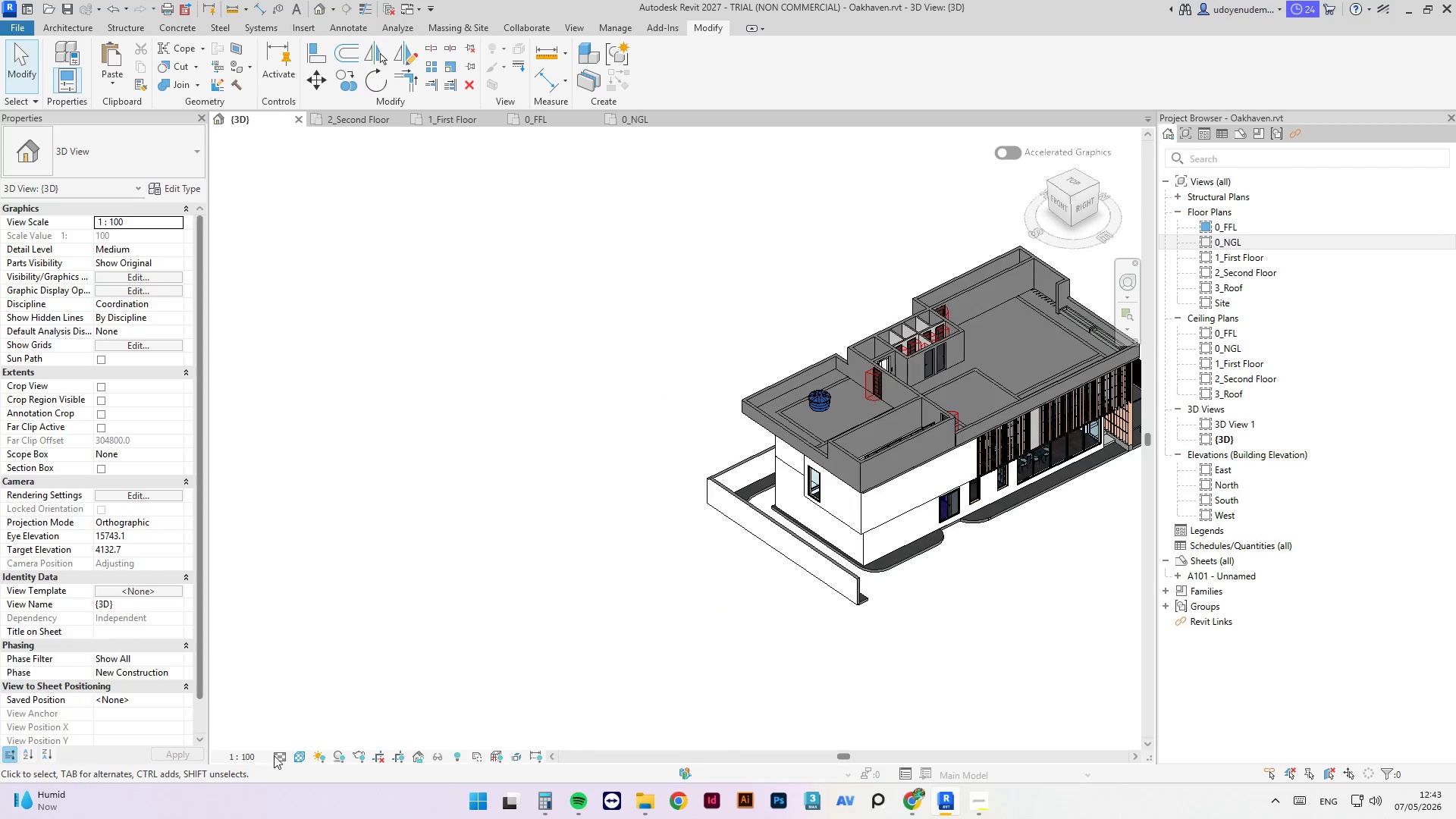 
left_click([300, 756])
 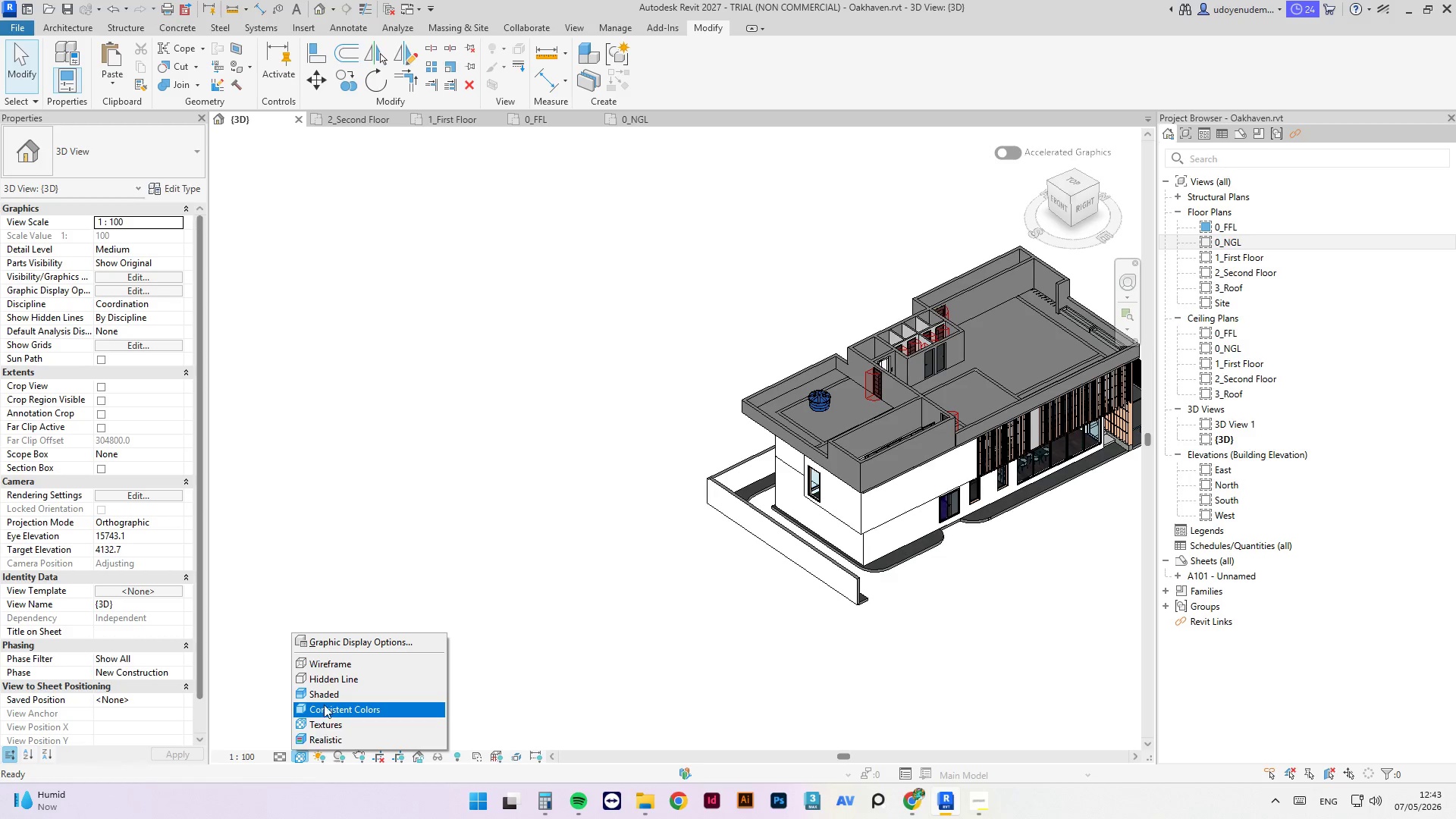 
left_click([324, 710])
 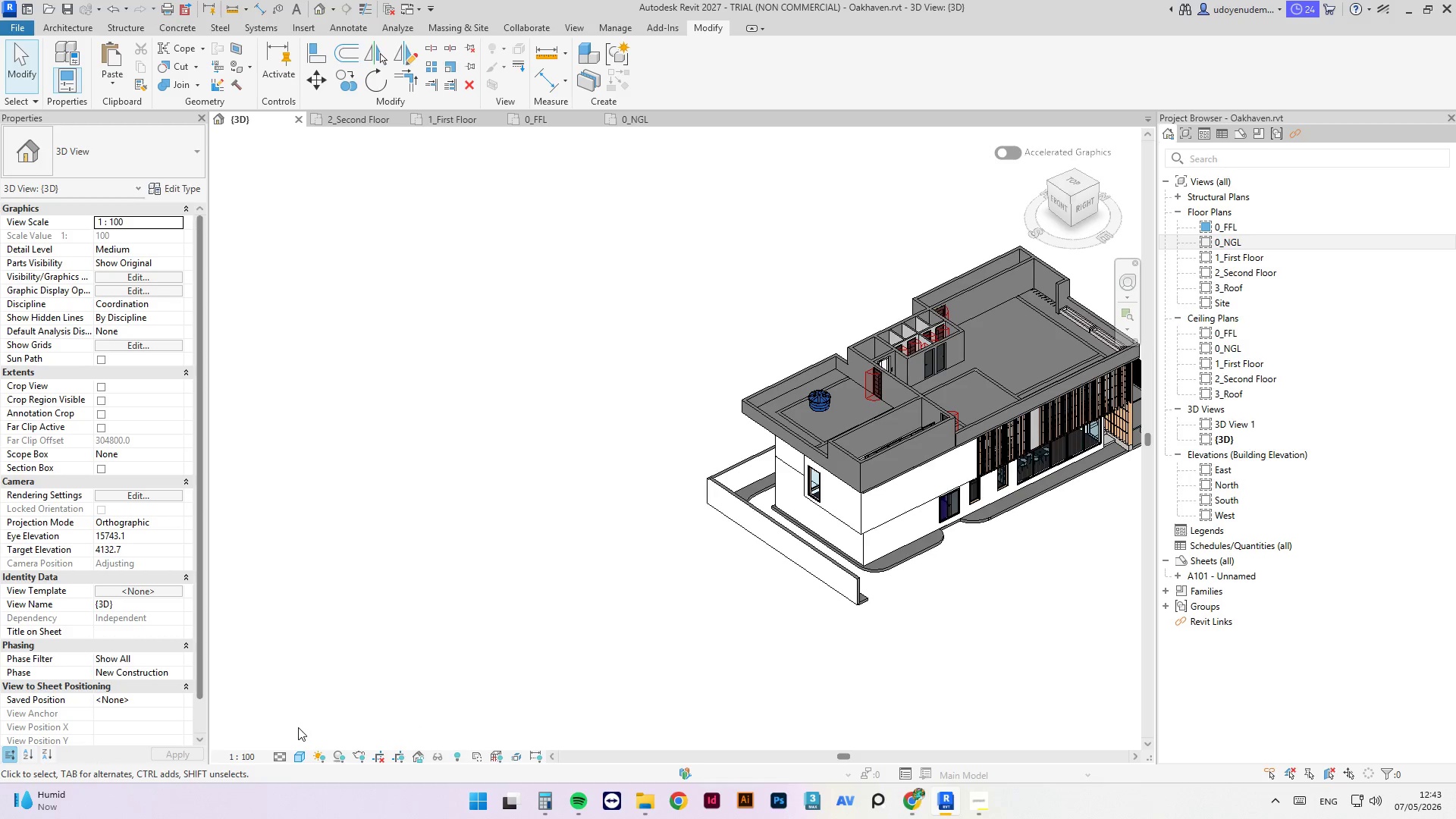 
left_click([302, 757])
 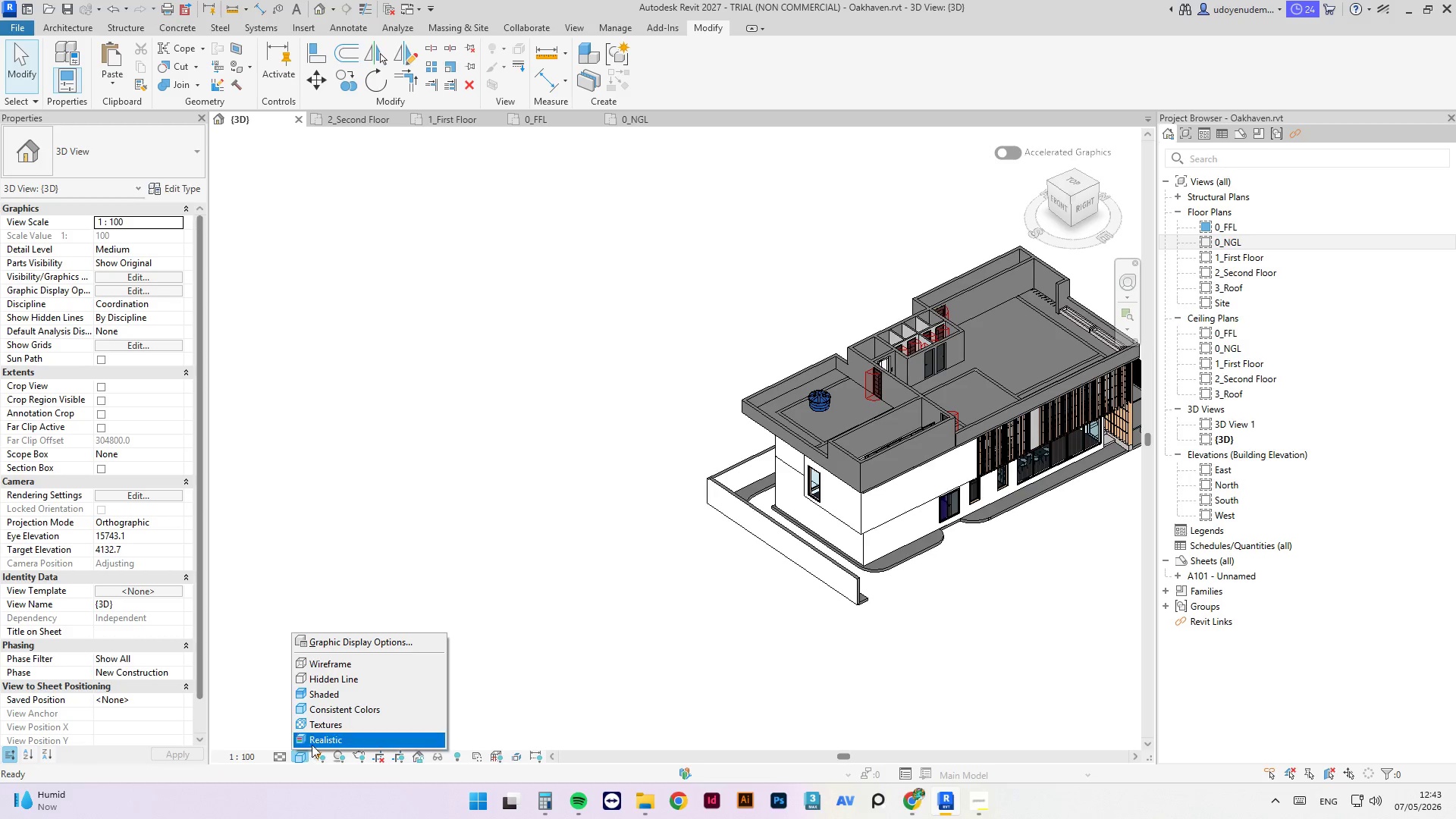 
left_click([315, 741])
 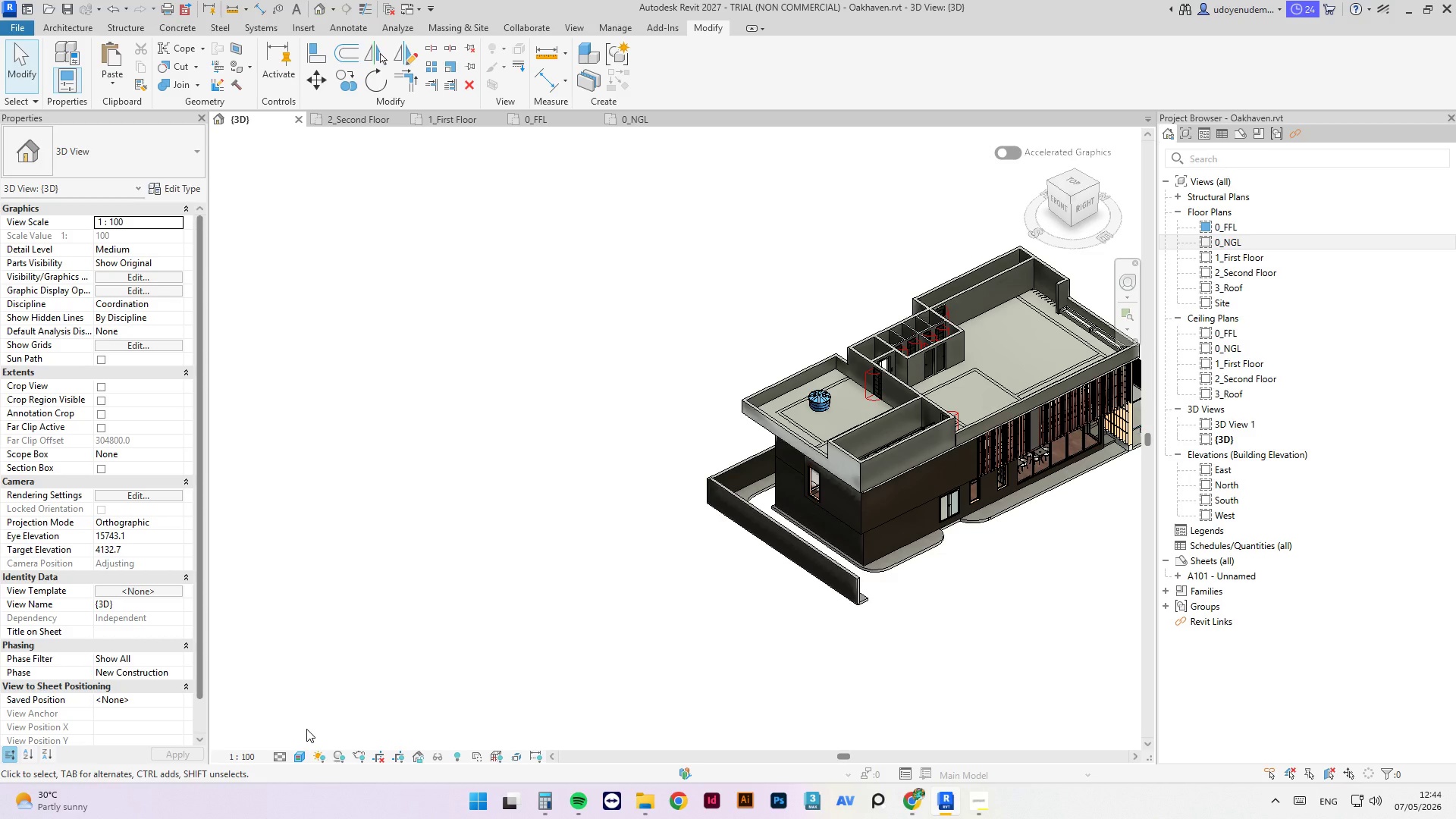 
wait(72.27)
 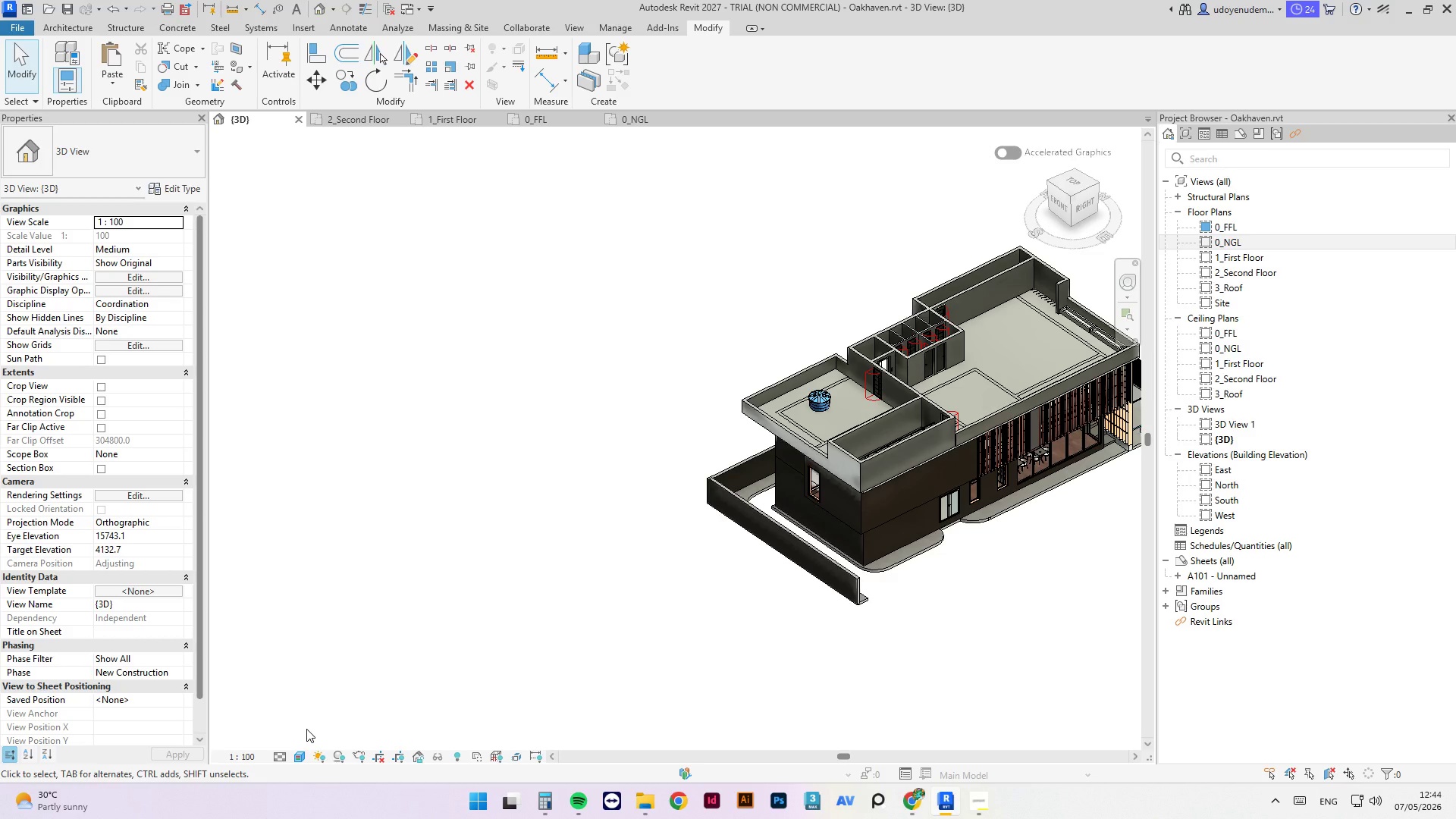 
left_click([372, 122])
 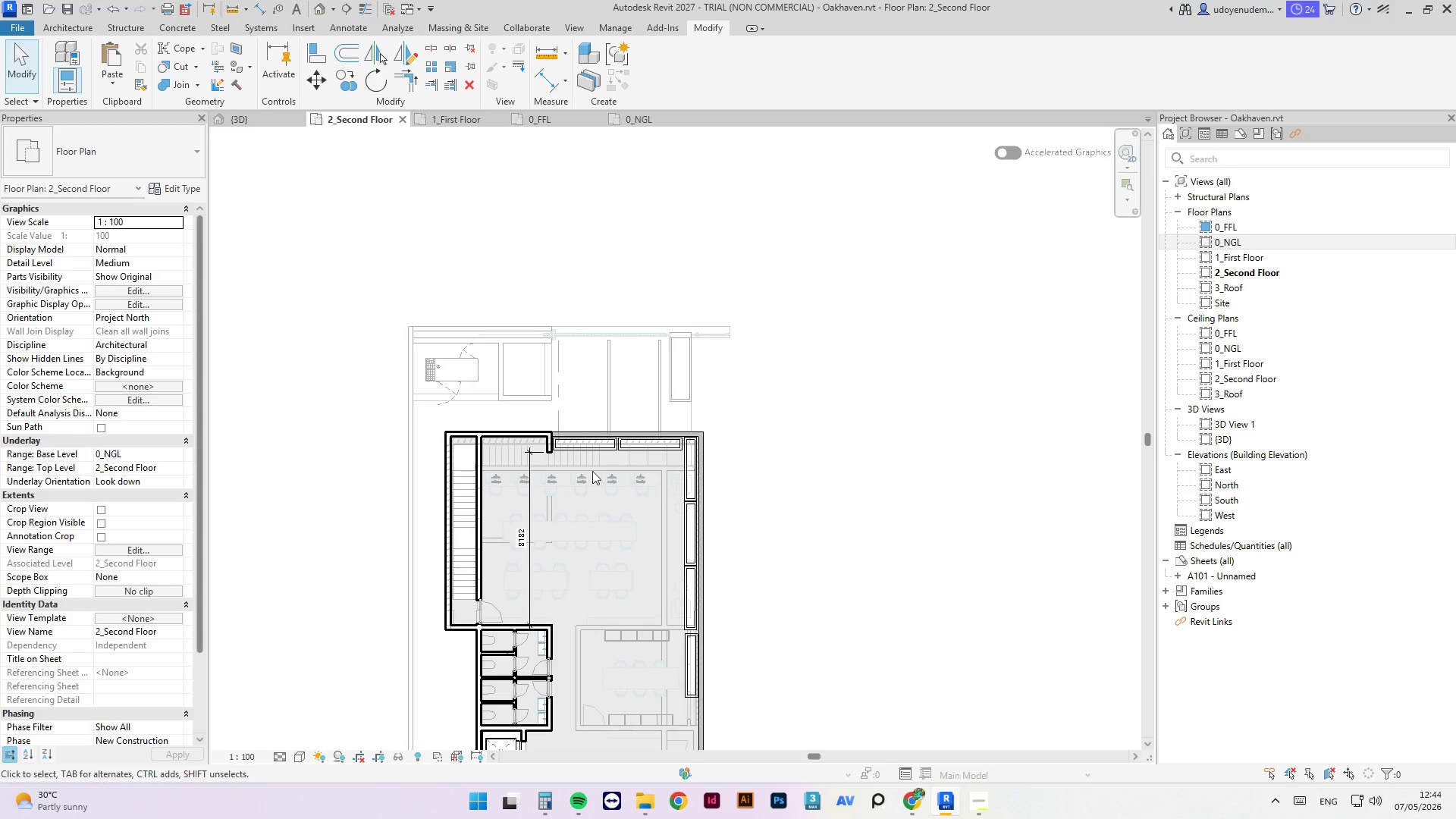 
key(Escape)
 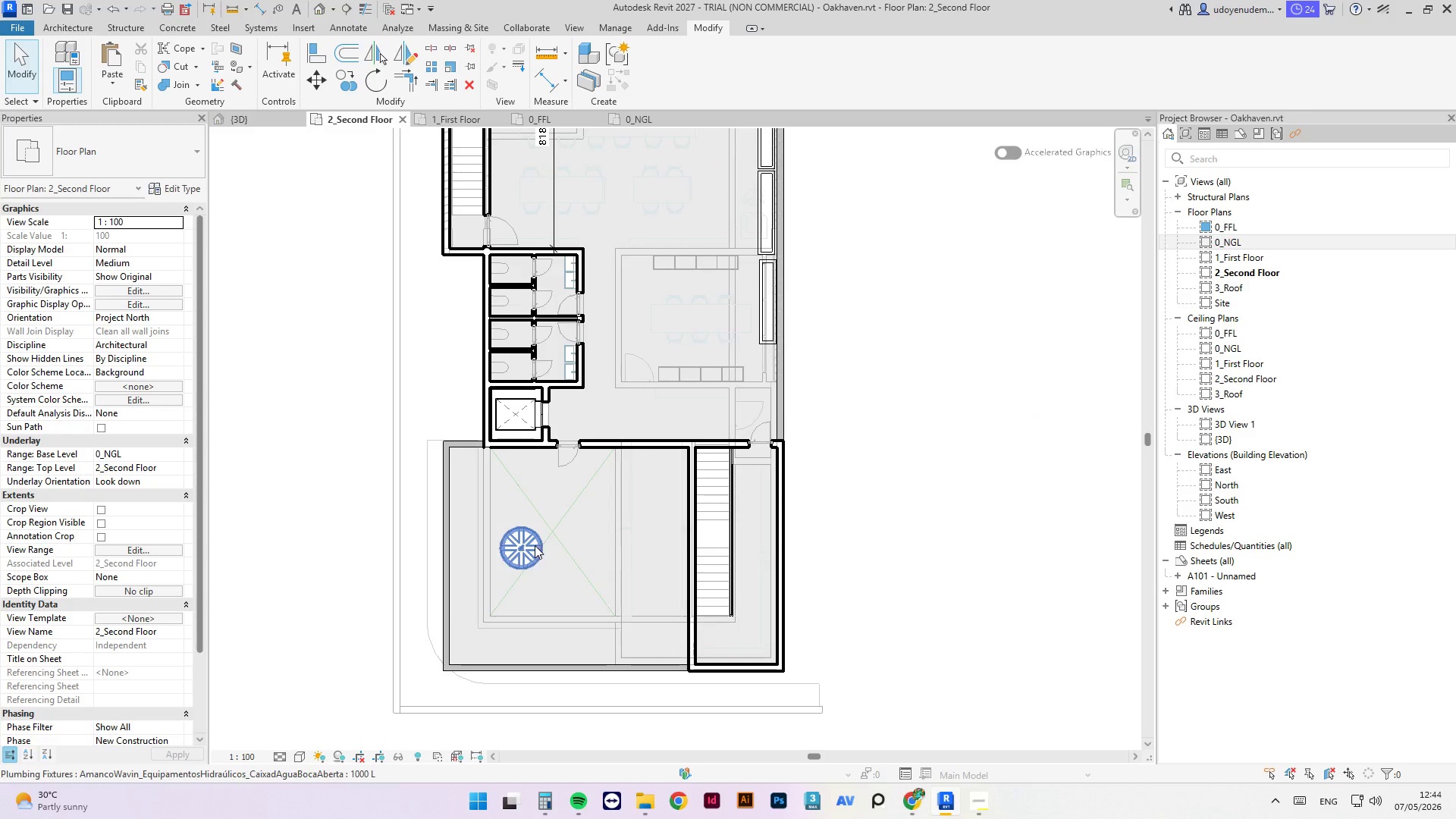 
left_click([533, 545])
 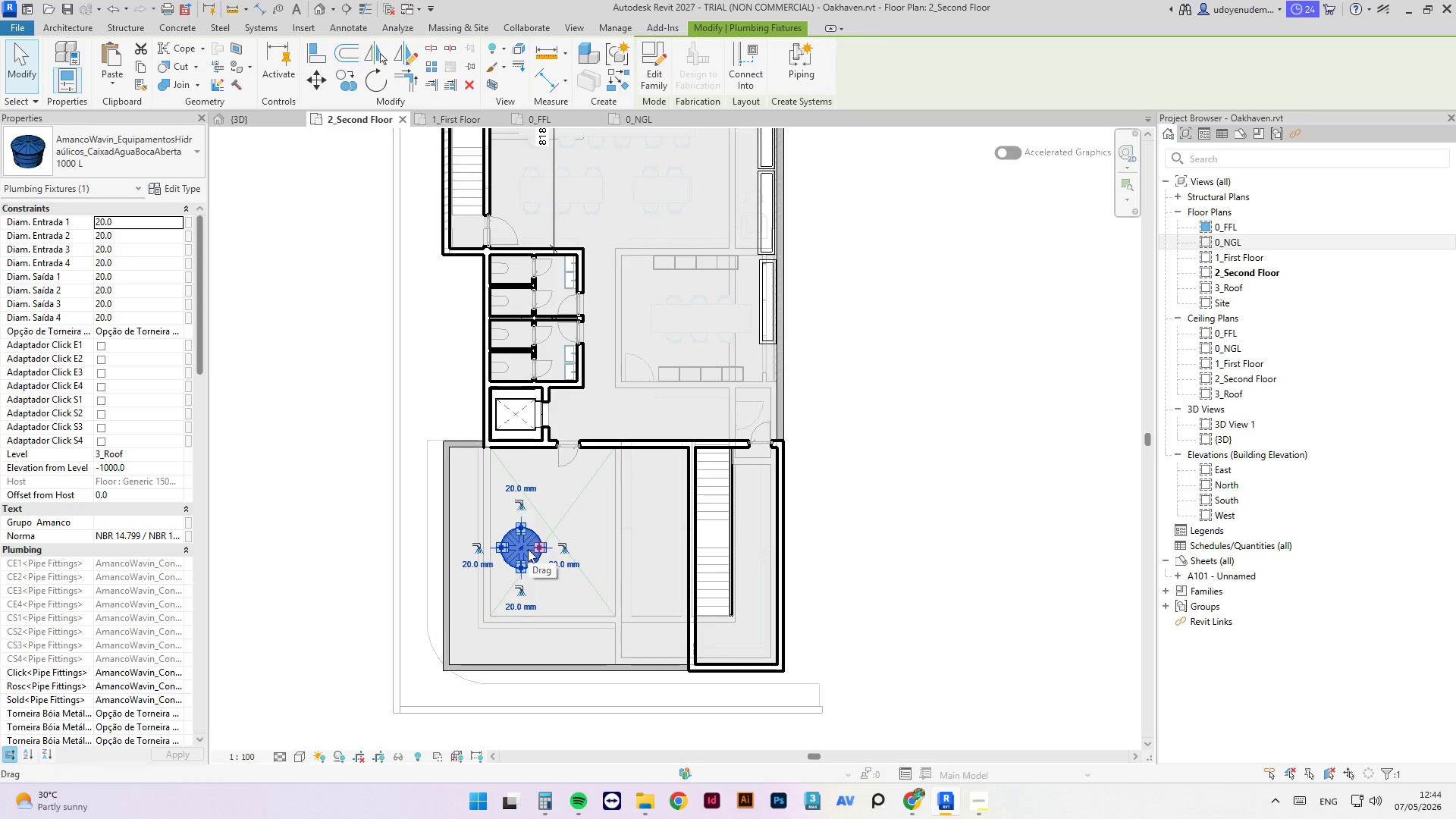 
scroll: coordinate [560, 535], scroll_direction: up, amount: 2.0
 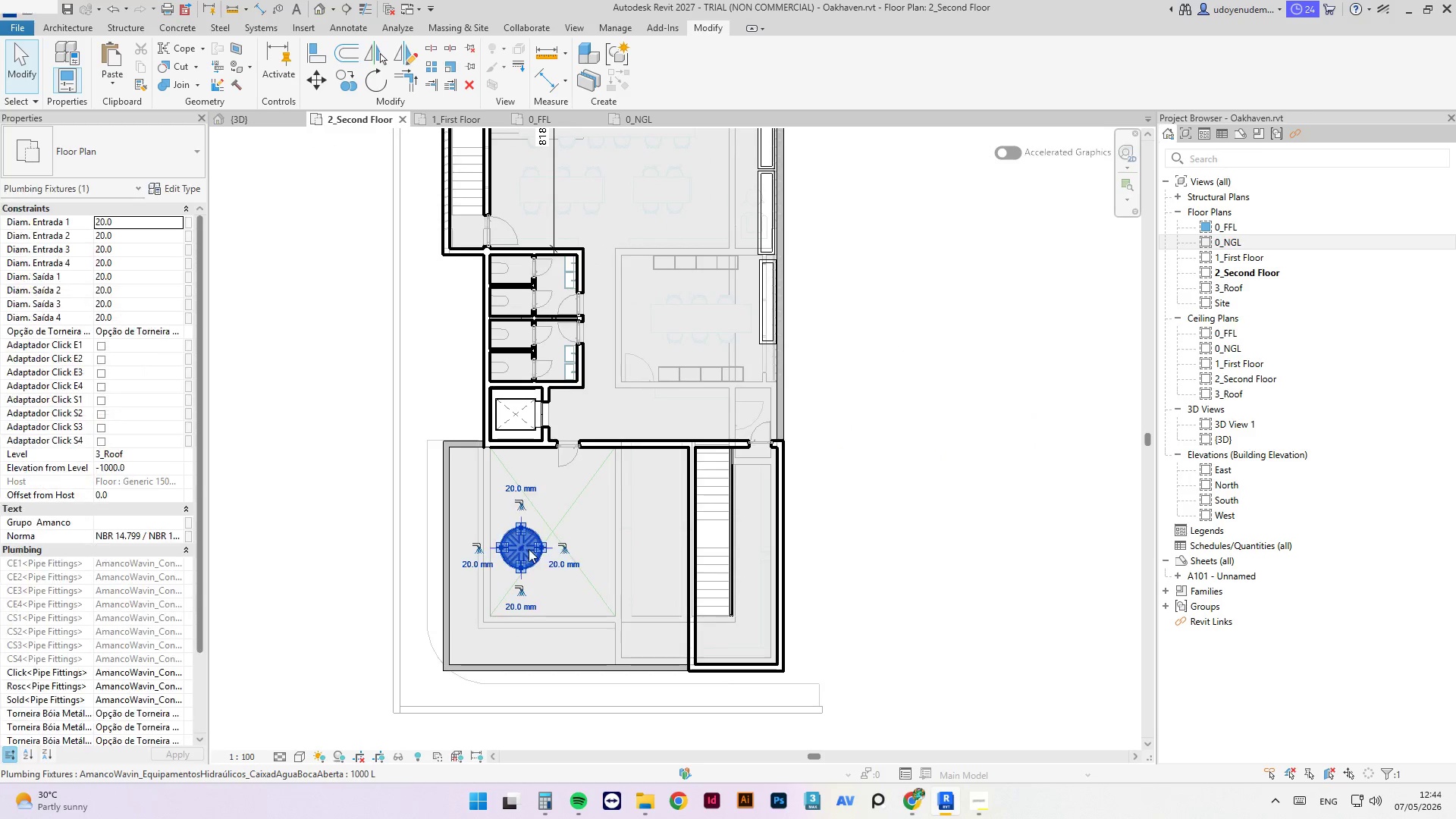 
key(Delete)
 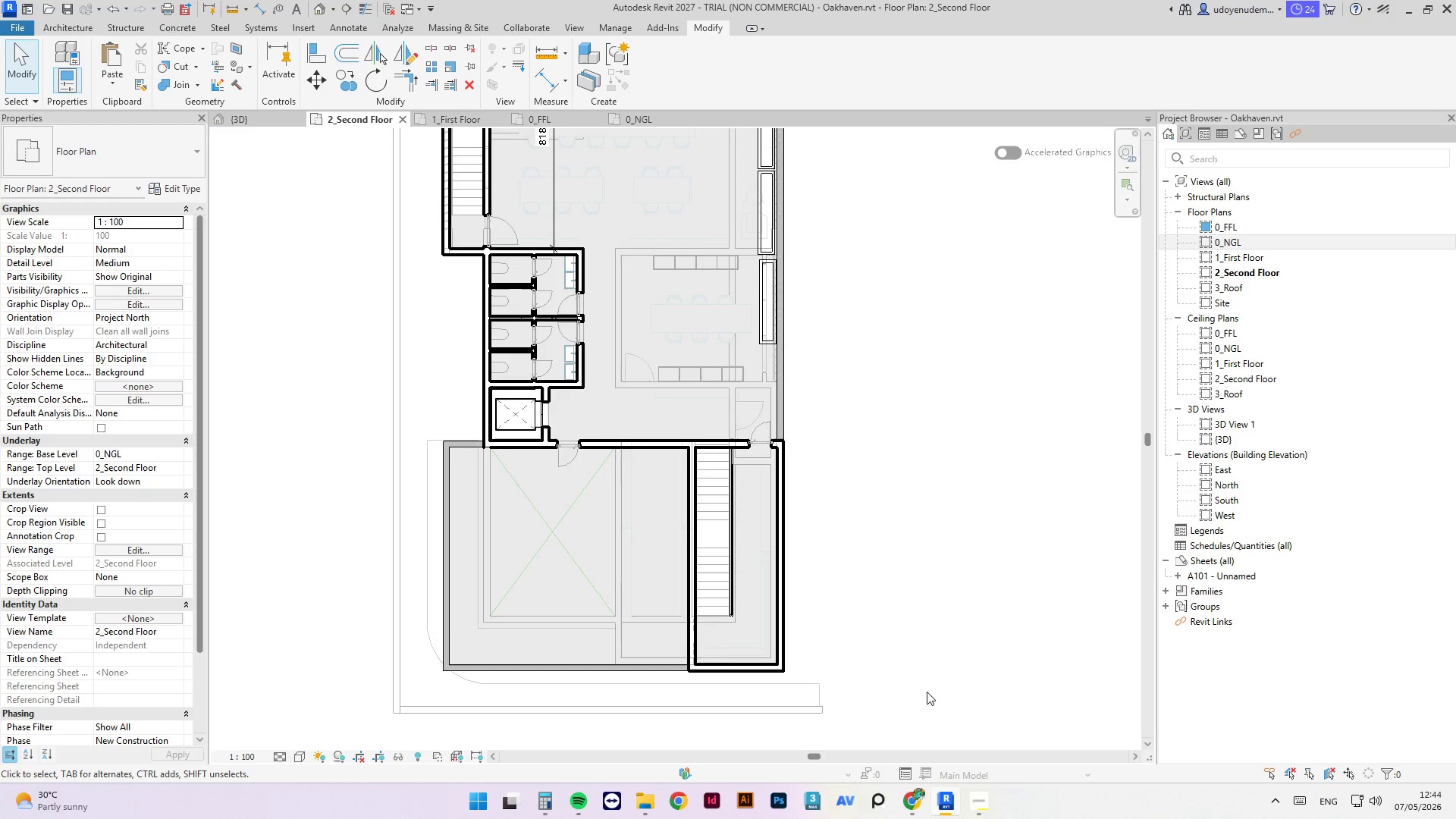 
scroll: coordinate [764, 450], scroll_direction: up, amount: 6.0
 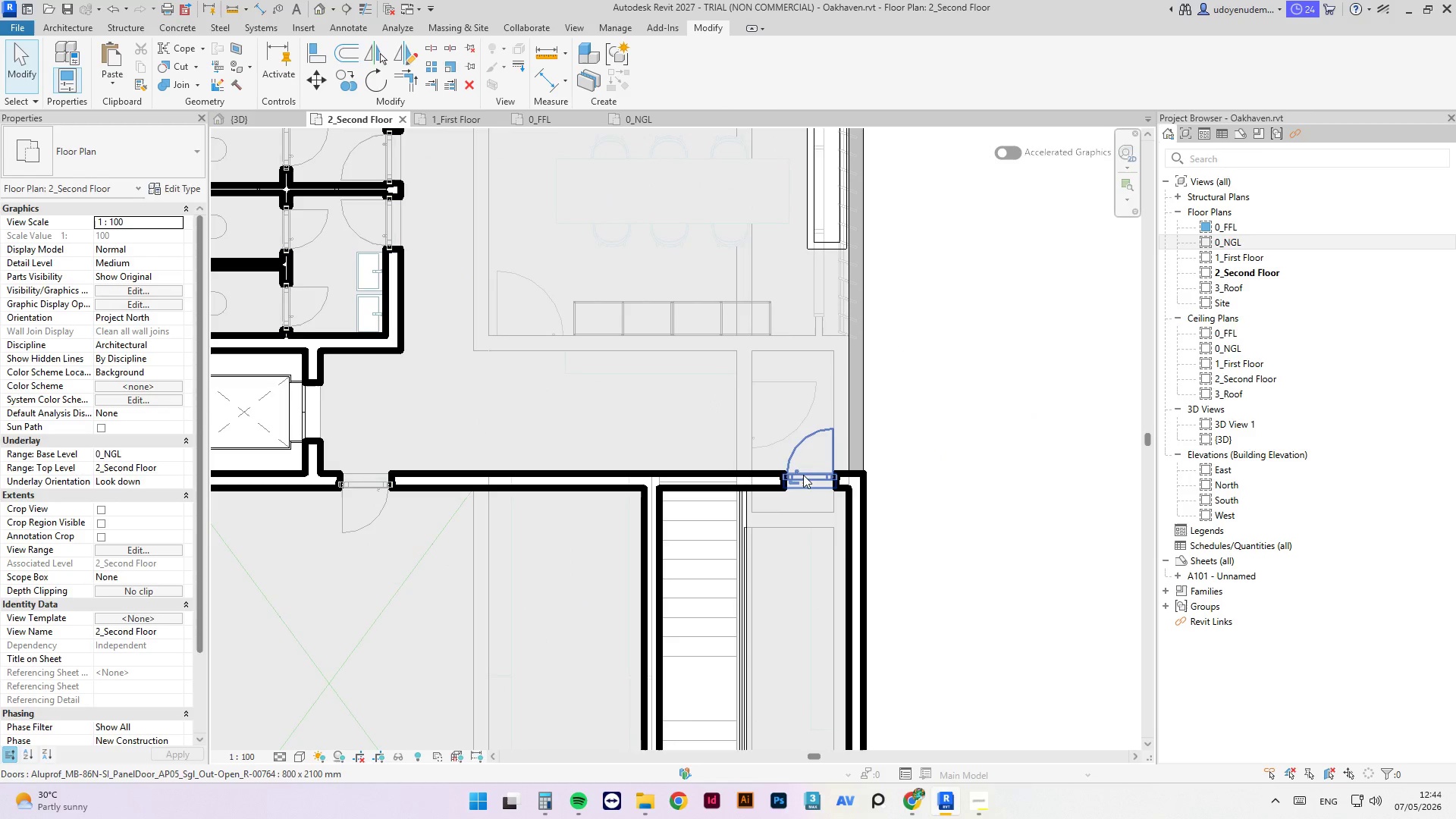 
left_click([803, 475])
 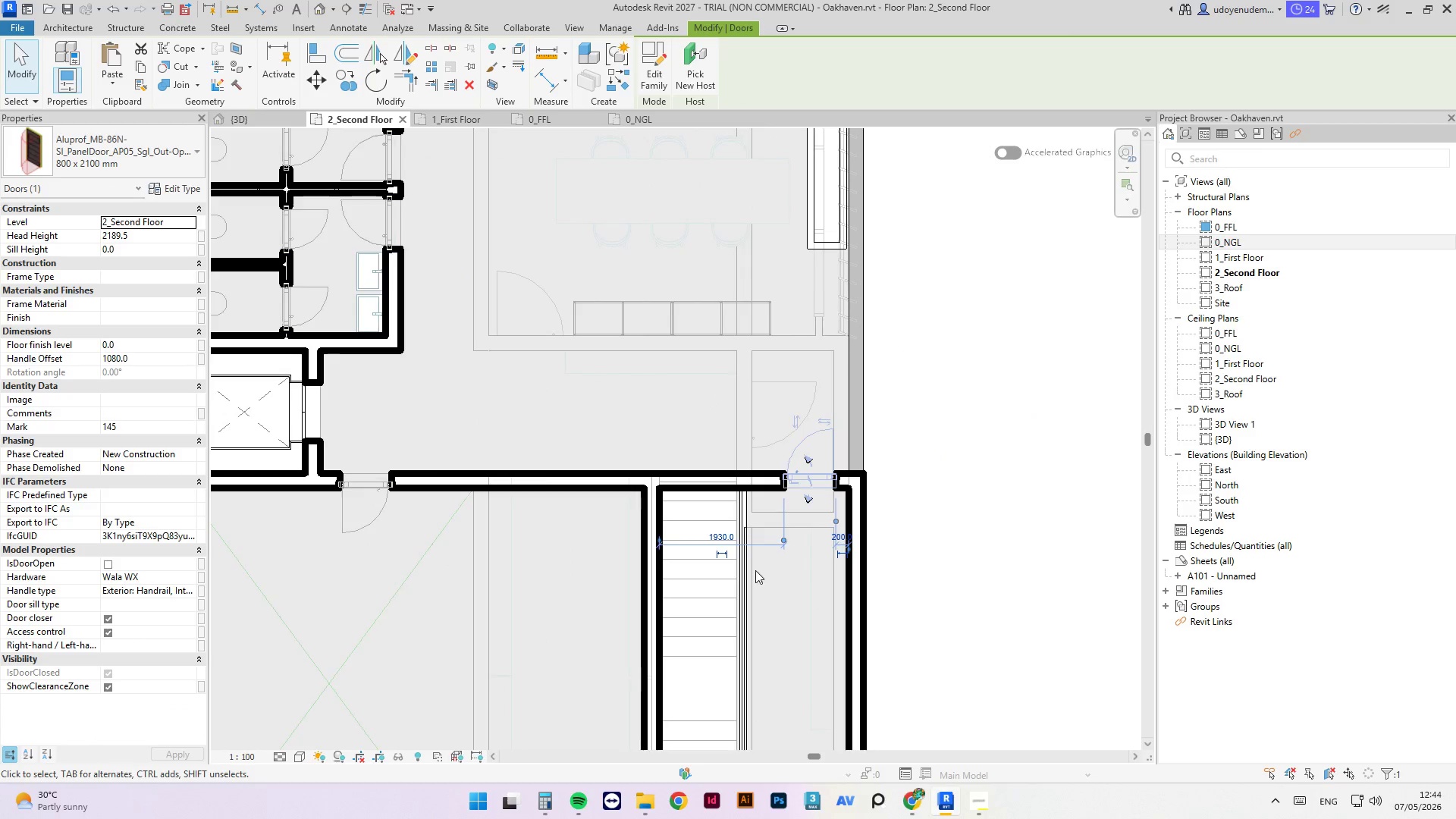 
scroll: coordinate [786, 587], scroll_direction: down, amount: 4.0
 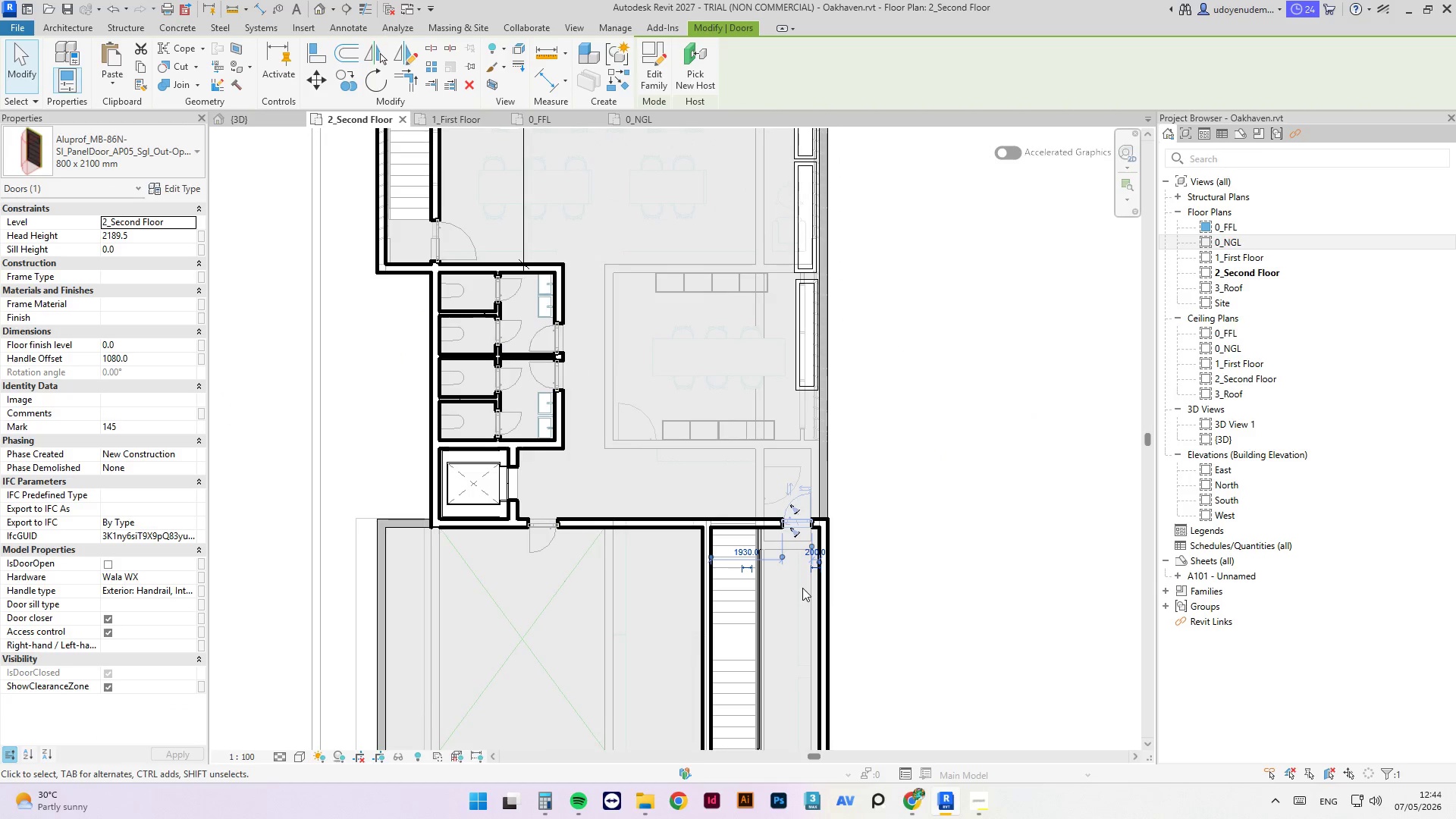 
type(cs)
key(Escape)
 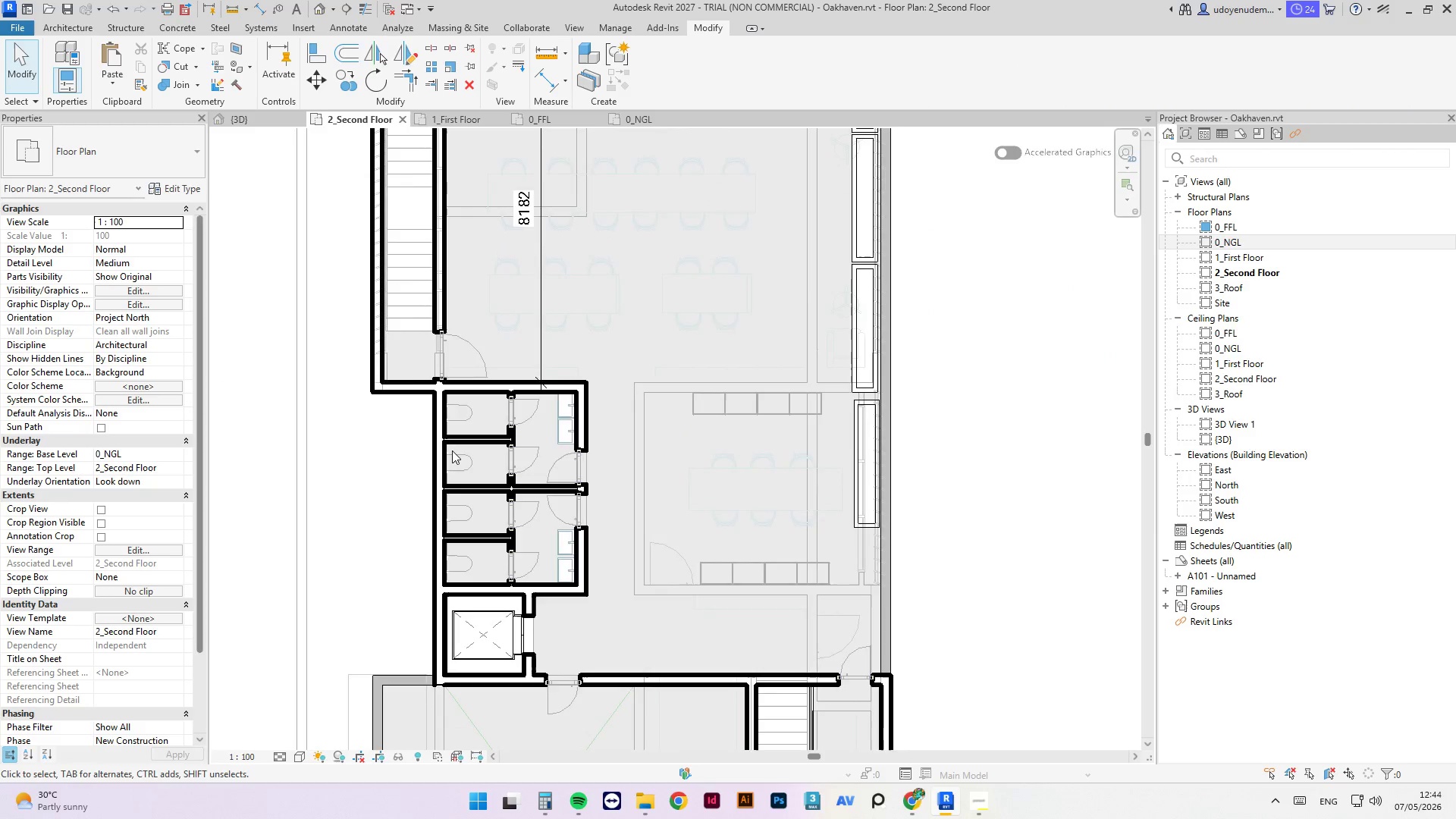 
scroll: coordinate [453, 225], scroll_direction: up, amount: 6.0
 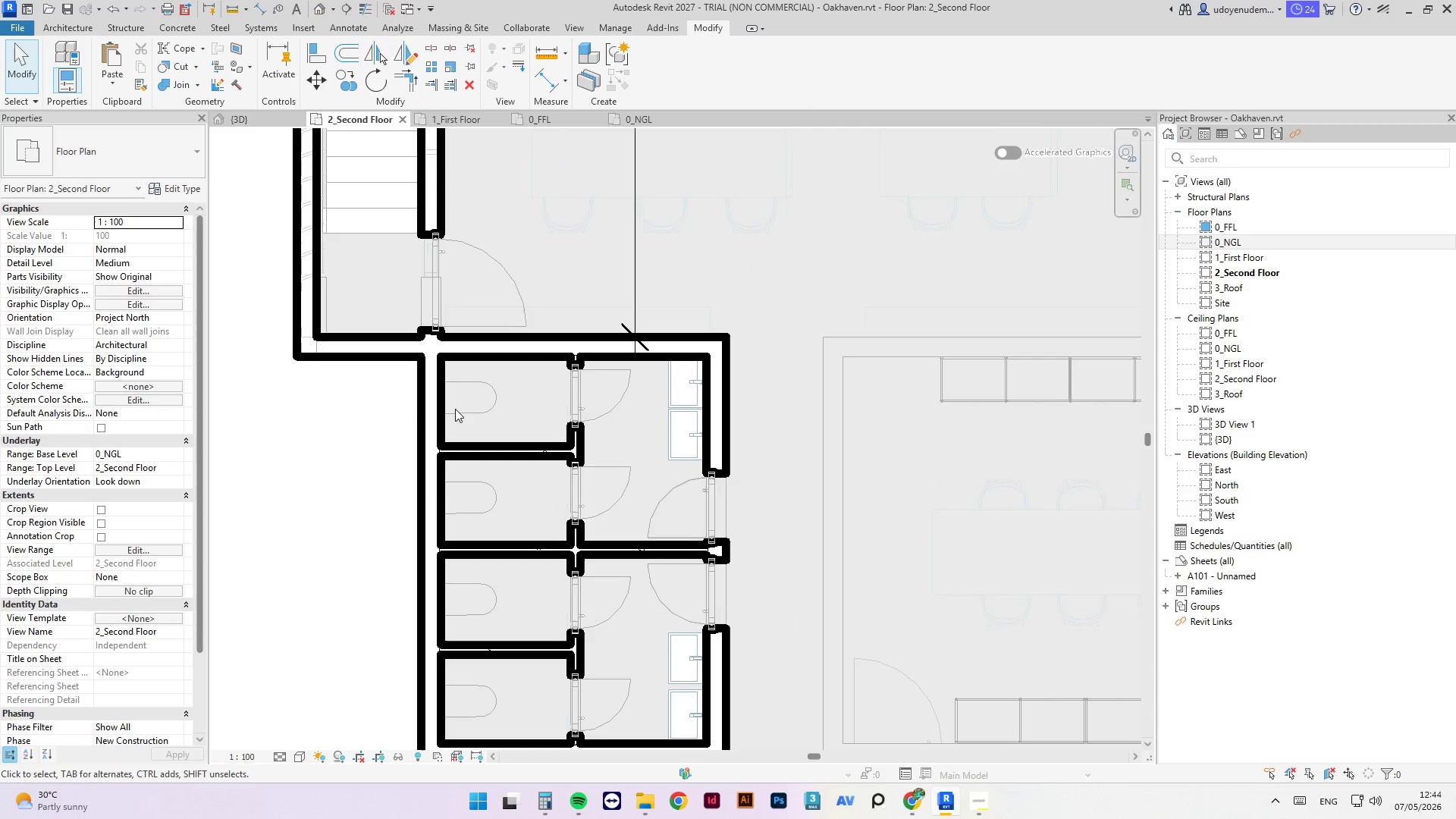 
key(Escape)
 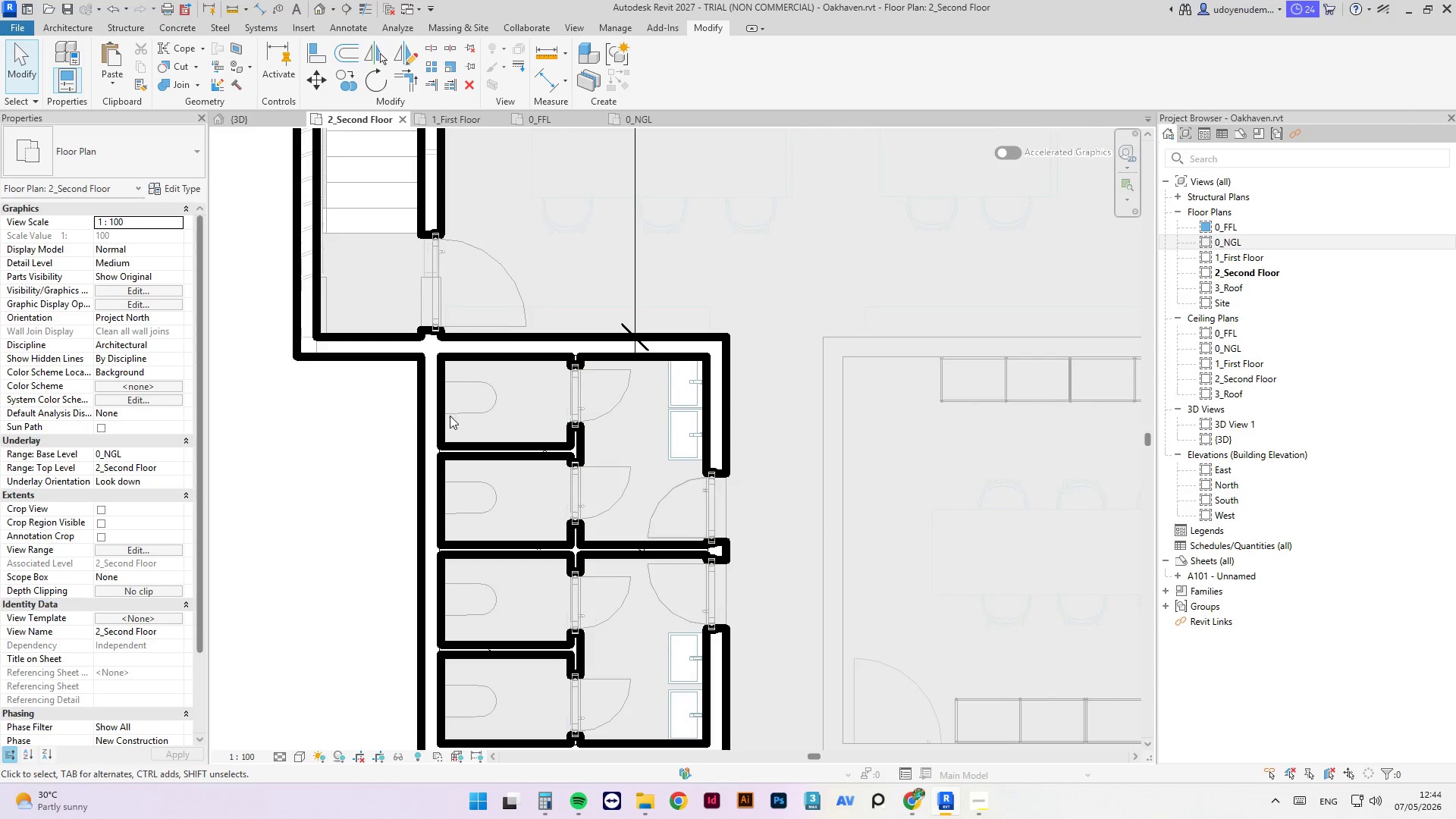 
scroll: coordinate [452, 450], scroll_direction: down, amount: 8.0
 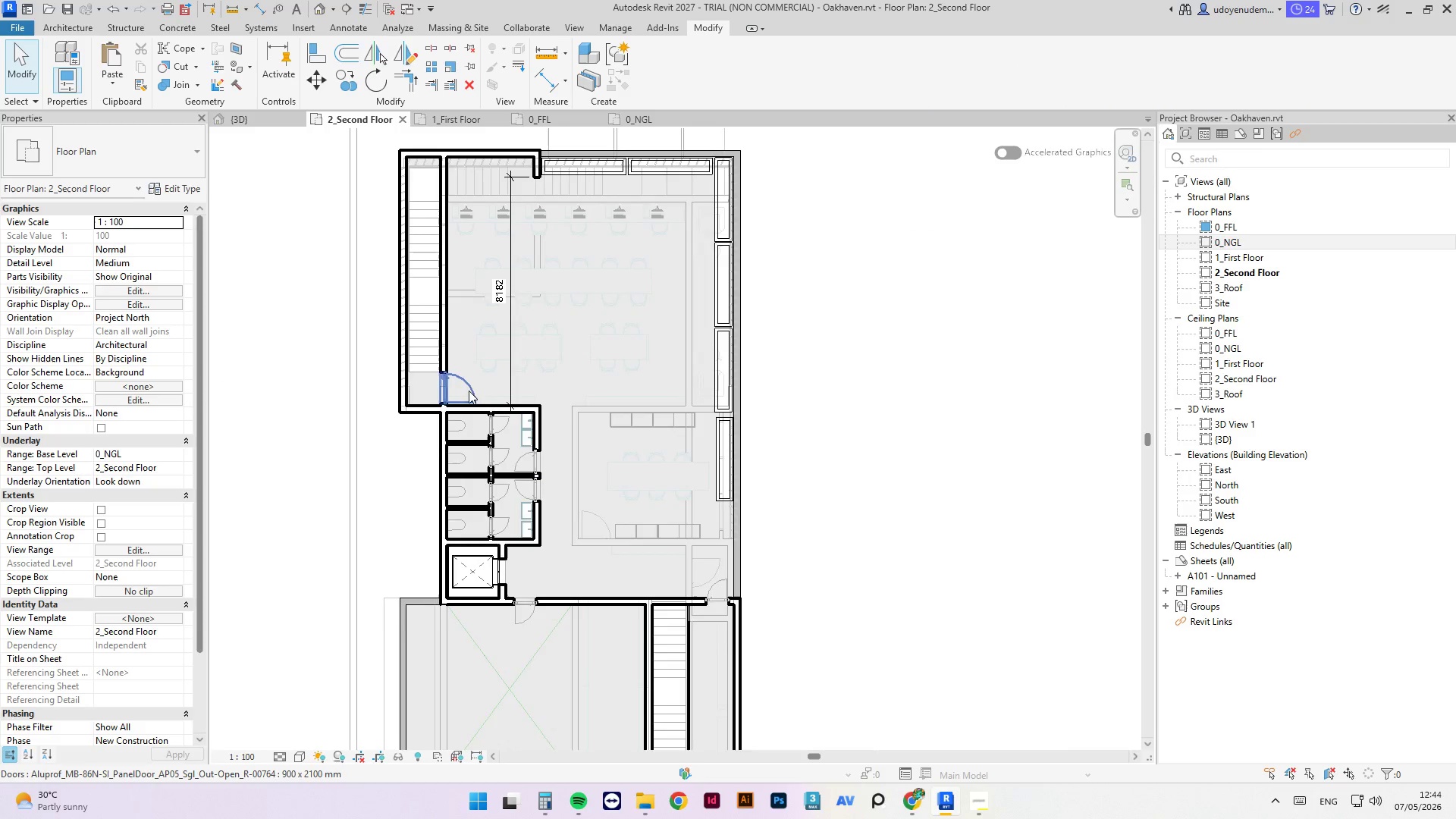 
scroll: coordinate [469, 385], scroll_direction: up, amount: 3.0
 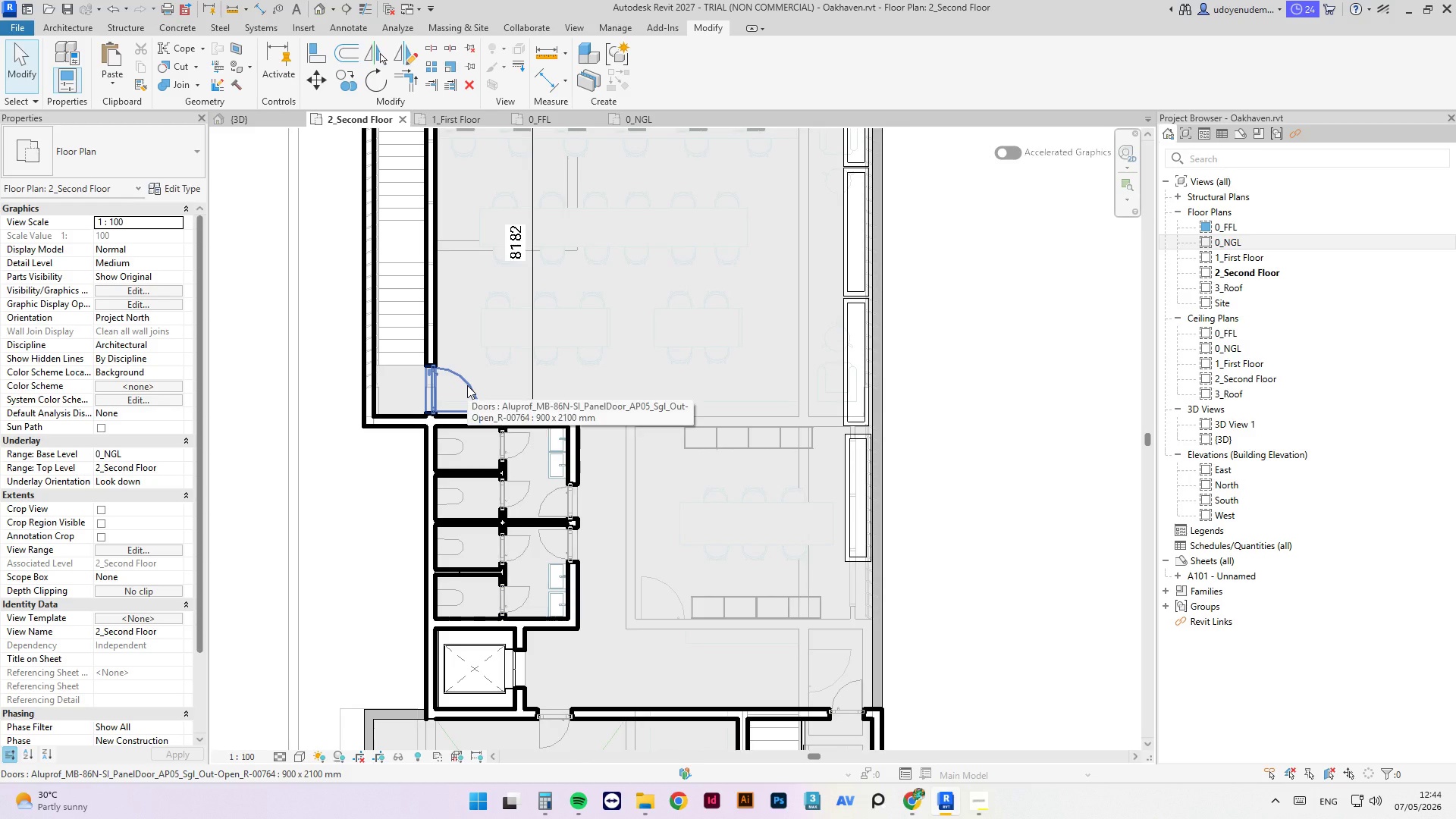 
left_click([467, 385])
 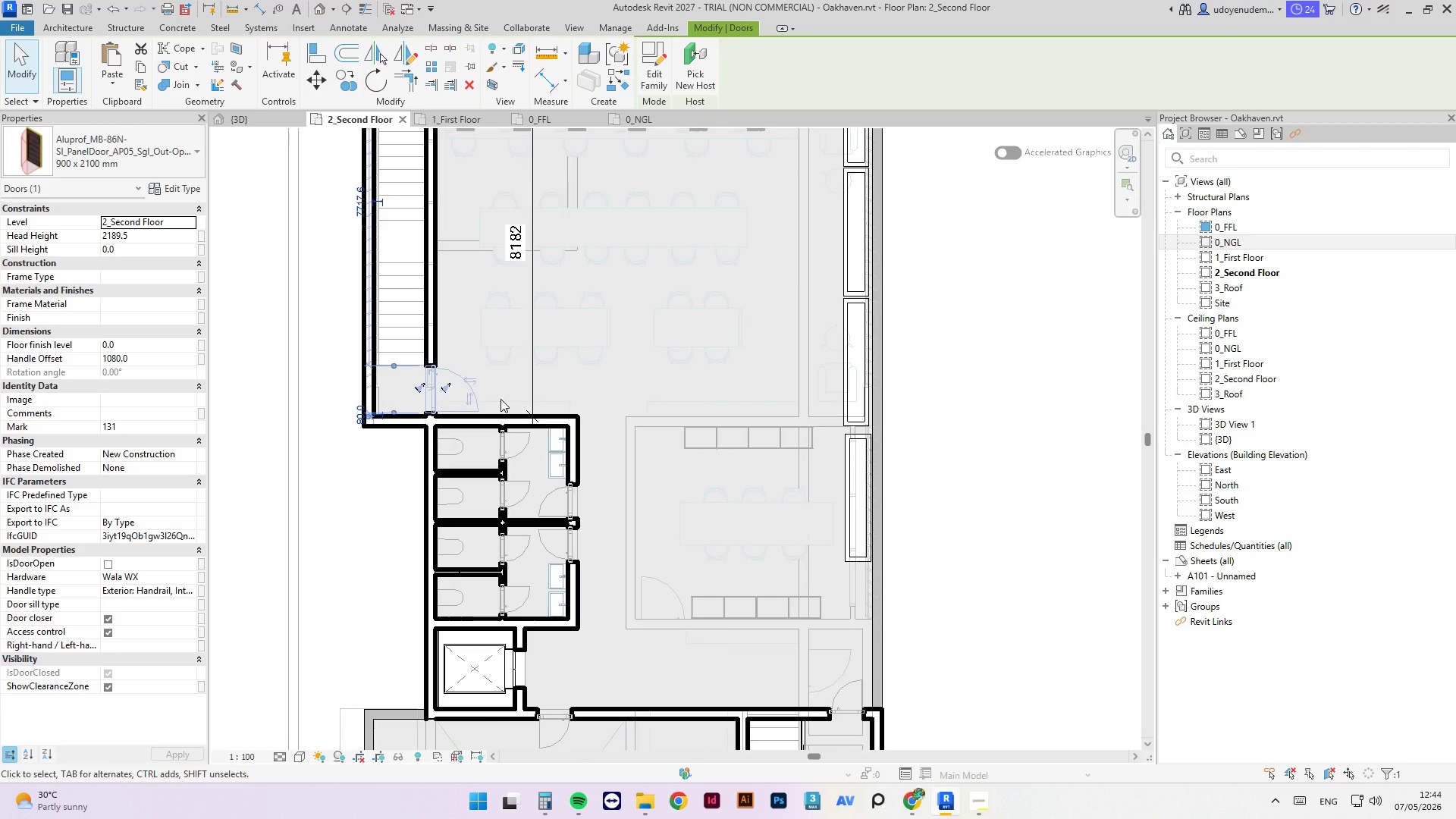 
wait(6.09)
 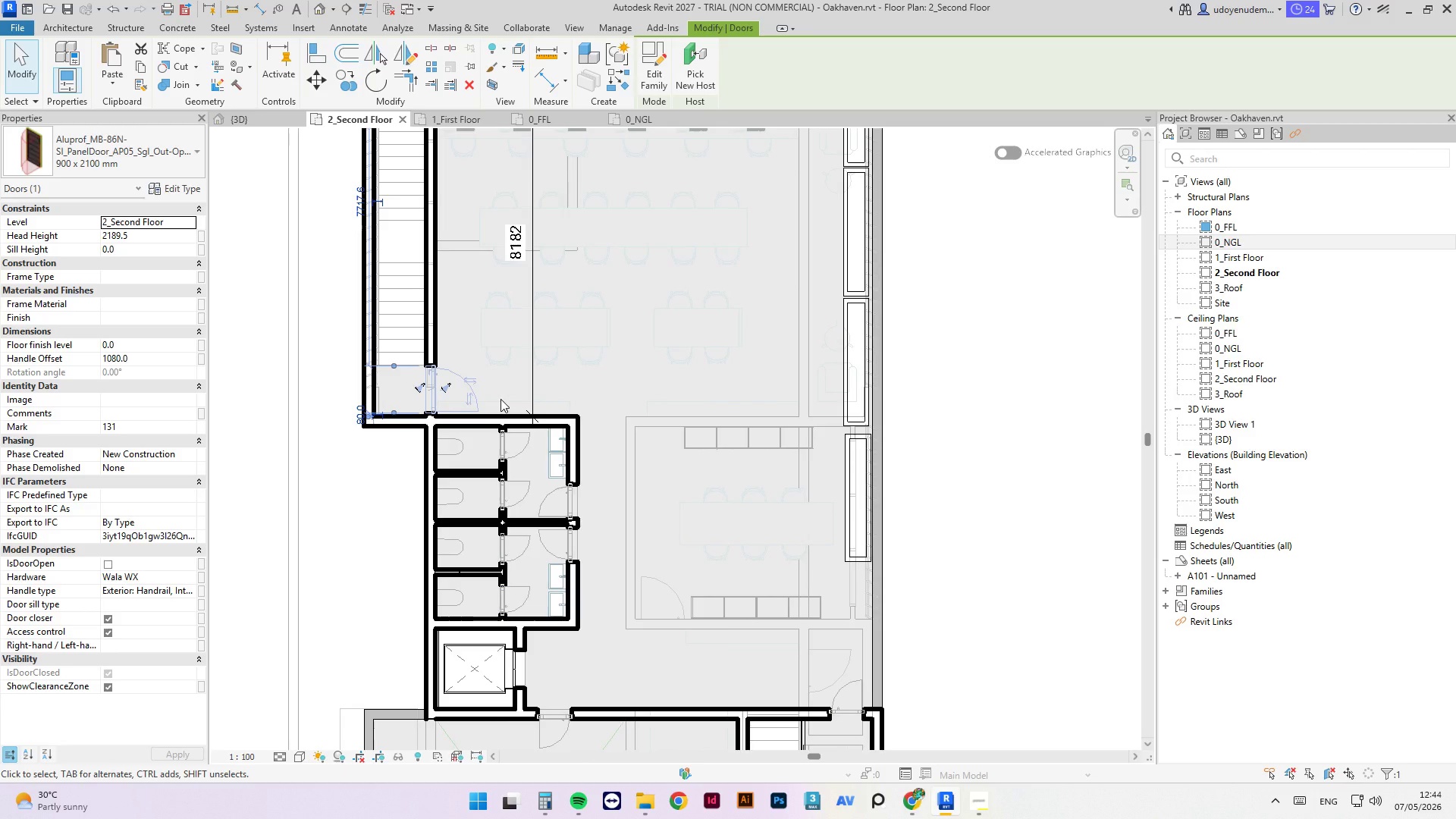 
key(Delete)
 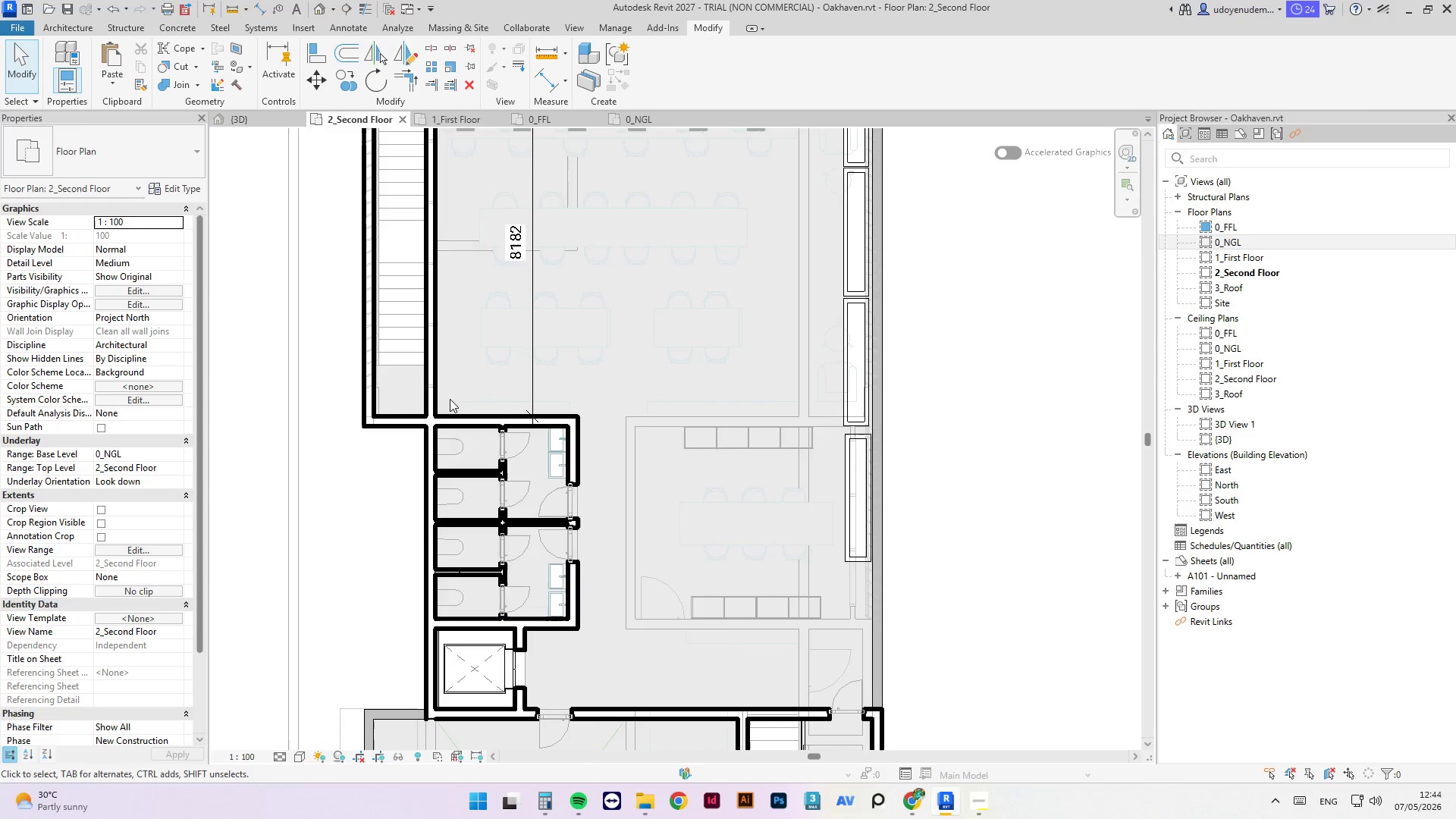 
scroll: coordinate [408, 410], scroll_direction: up, amount: 2.0
 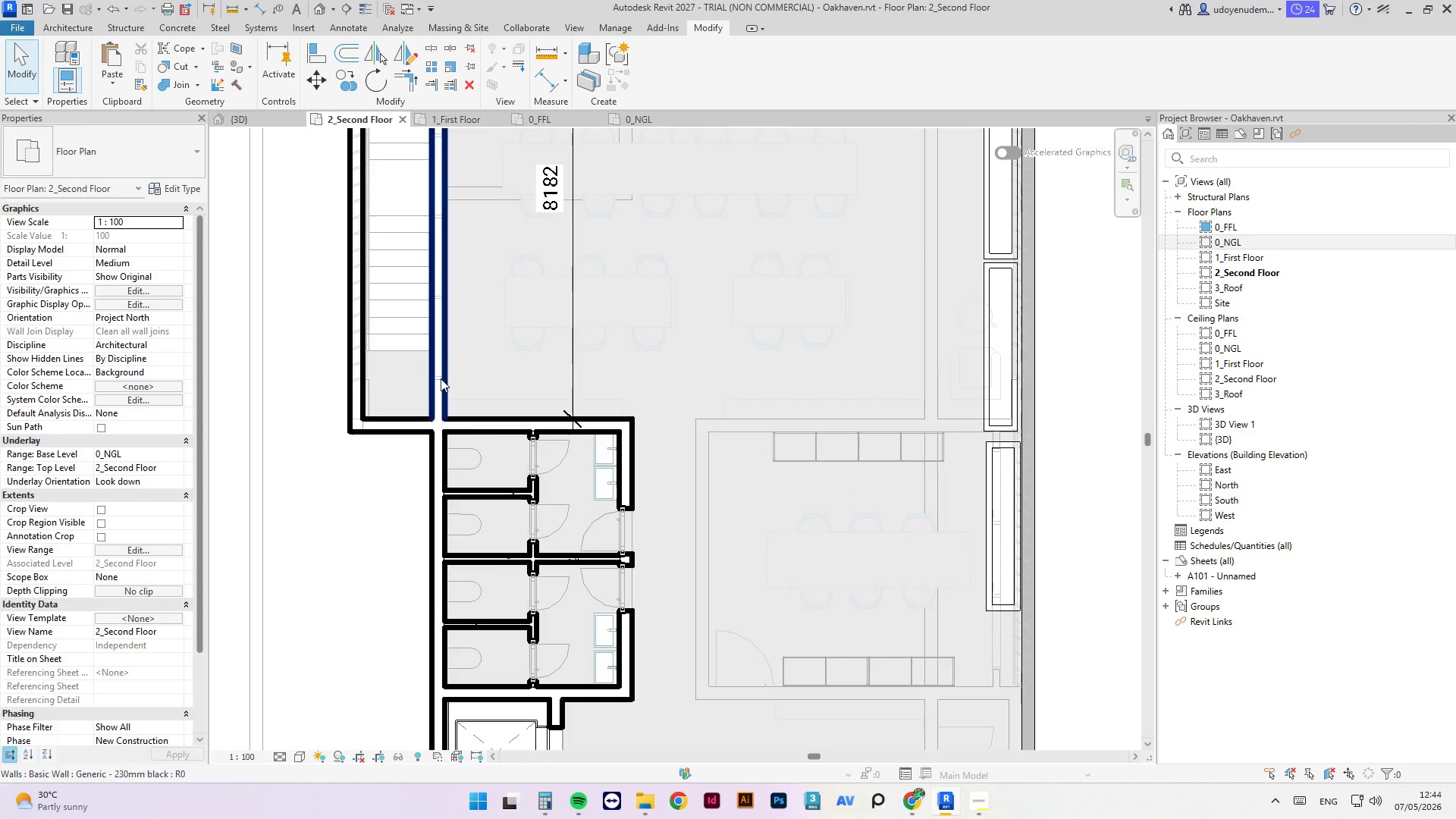 
left_click([441, 378])
 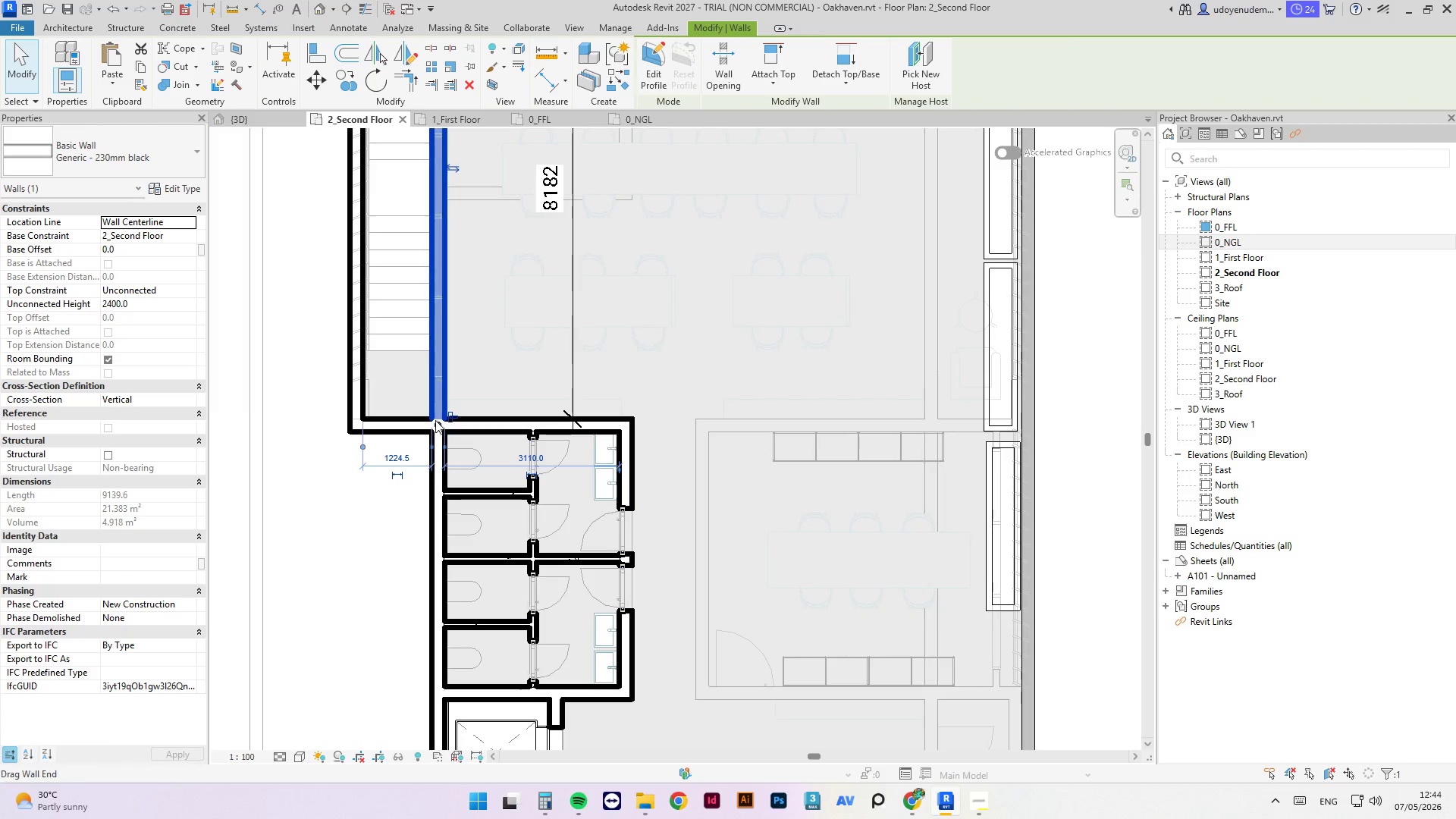 
left_click_drag(start_coordinate=[435, 422], to_coordinate=[439, 347])
 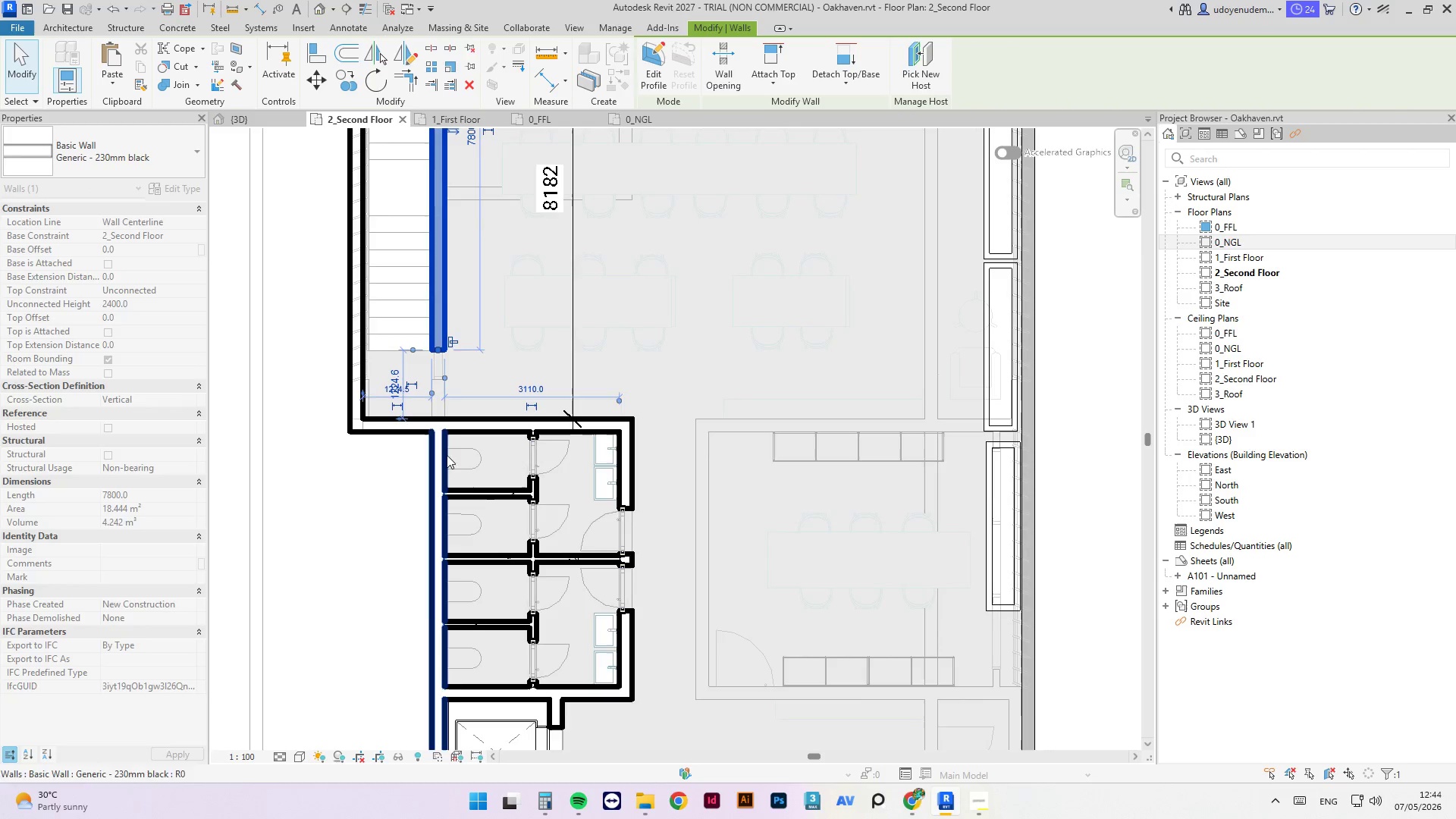 
key(Escape)
 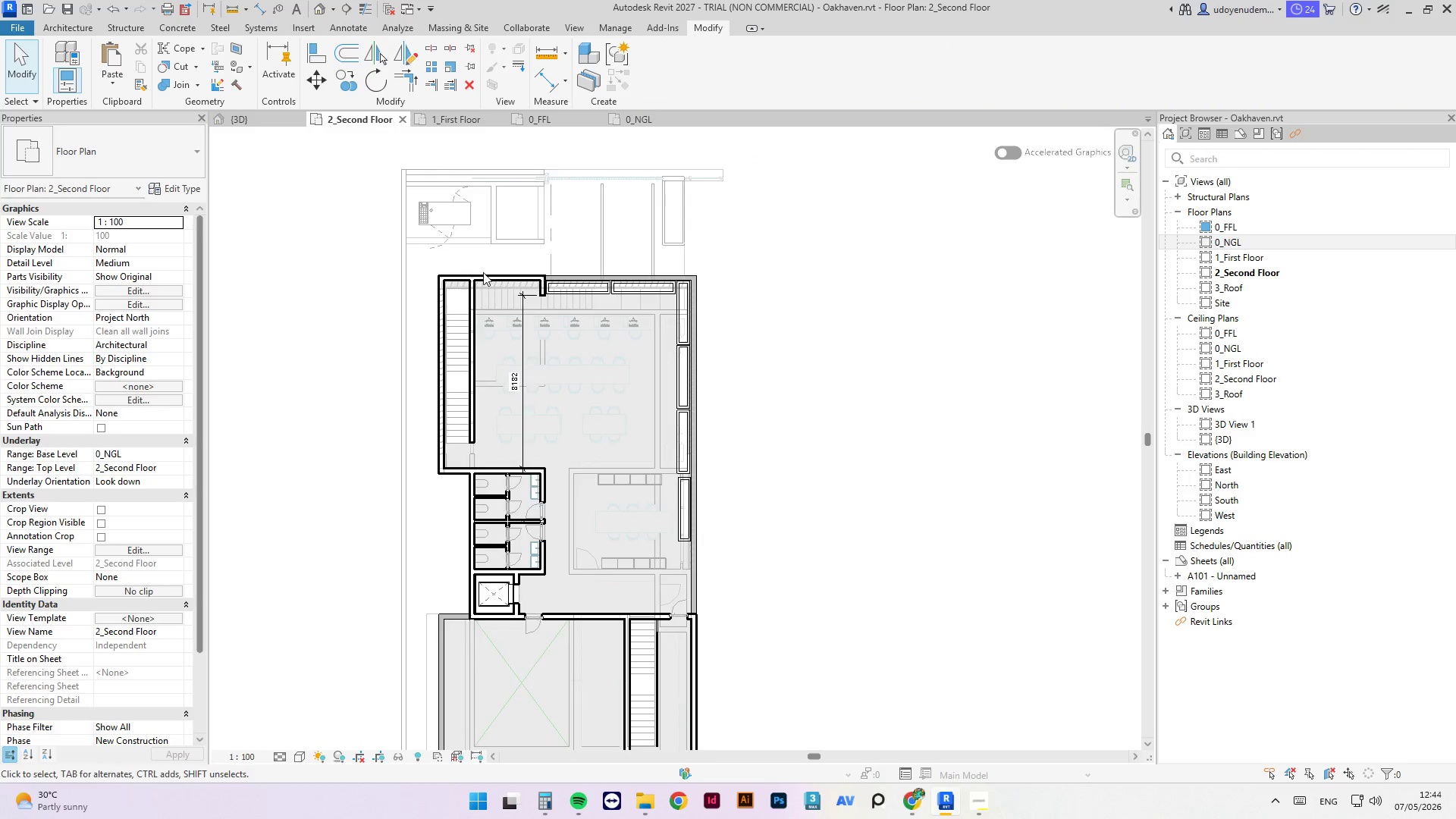 
scroll: coordinate [500, 506], scroll_direction: down, amount: 7.0
 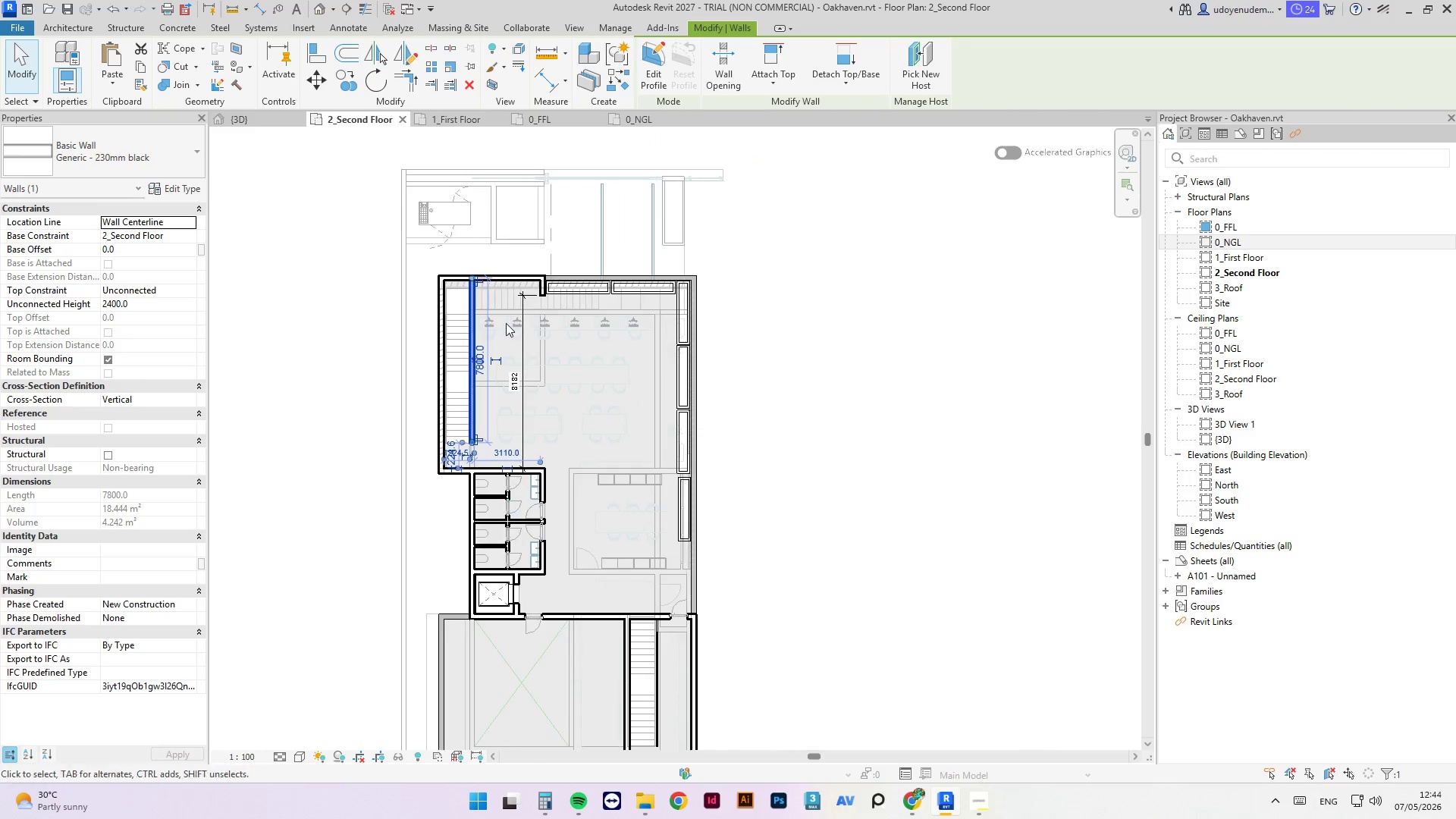 
scroll: coordinate [481, 283], scroll_direction: up, amount: 3.0
 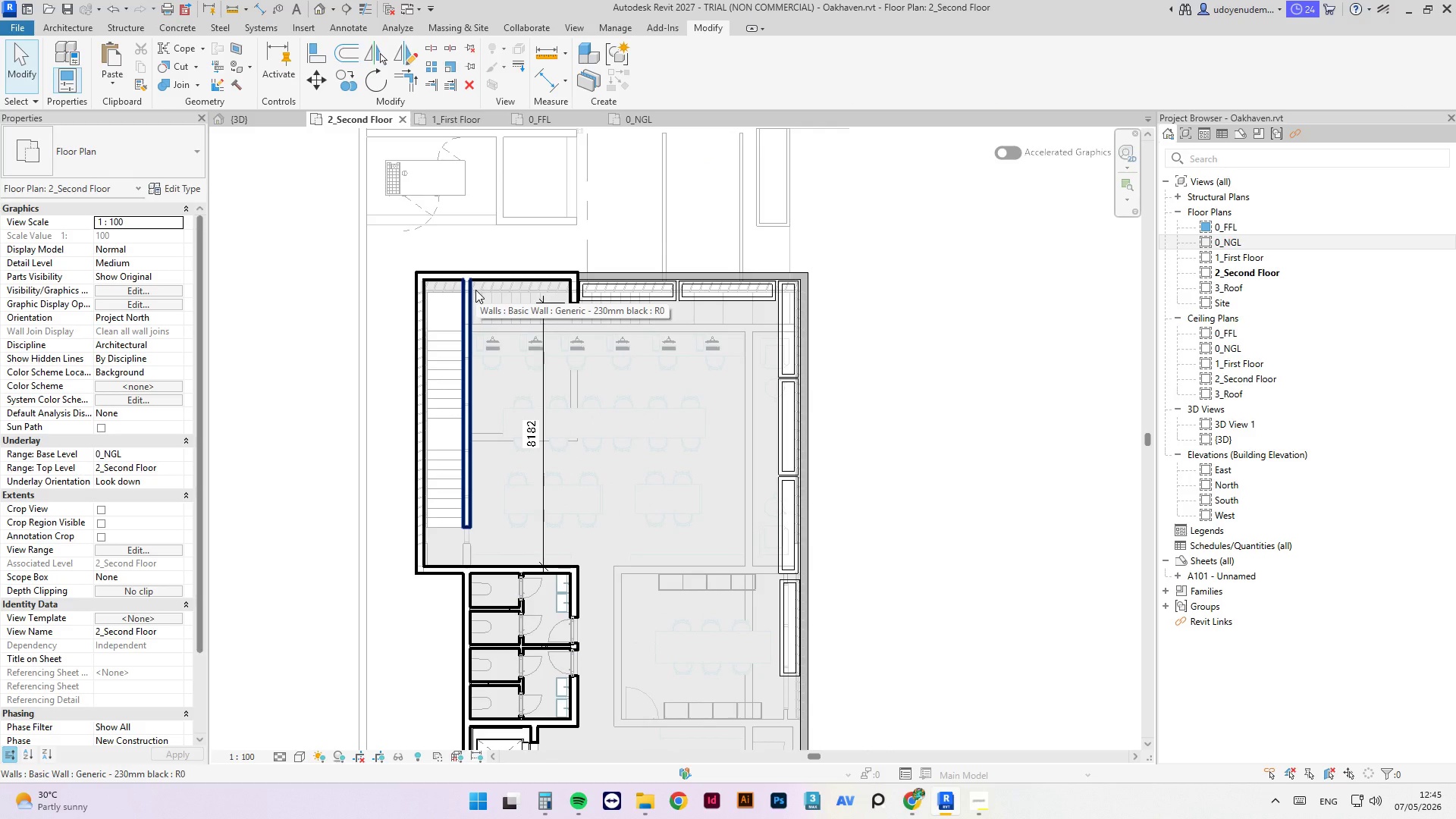 
left_click([513, 433])
 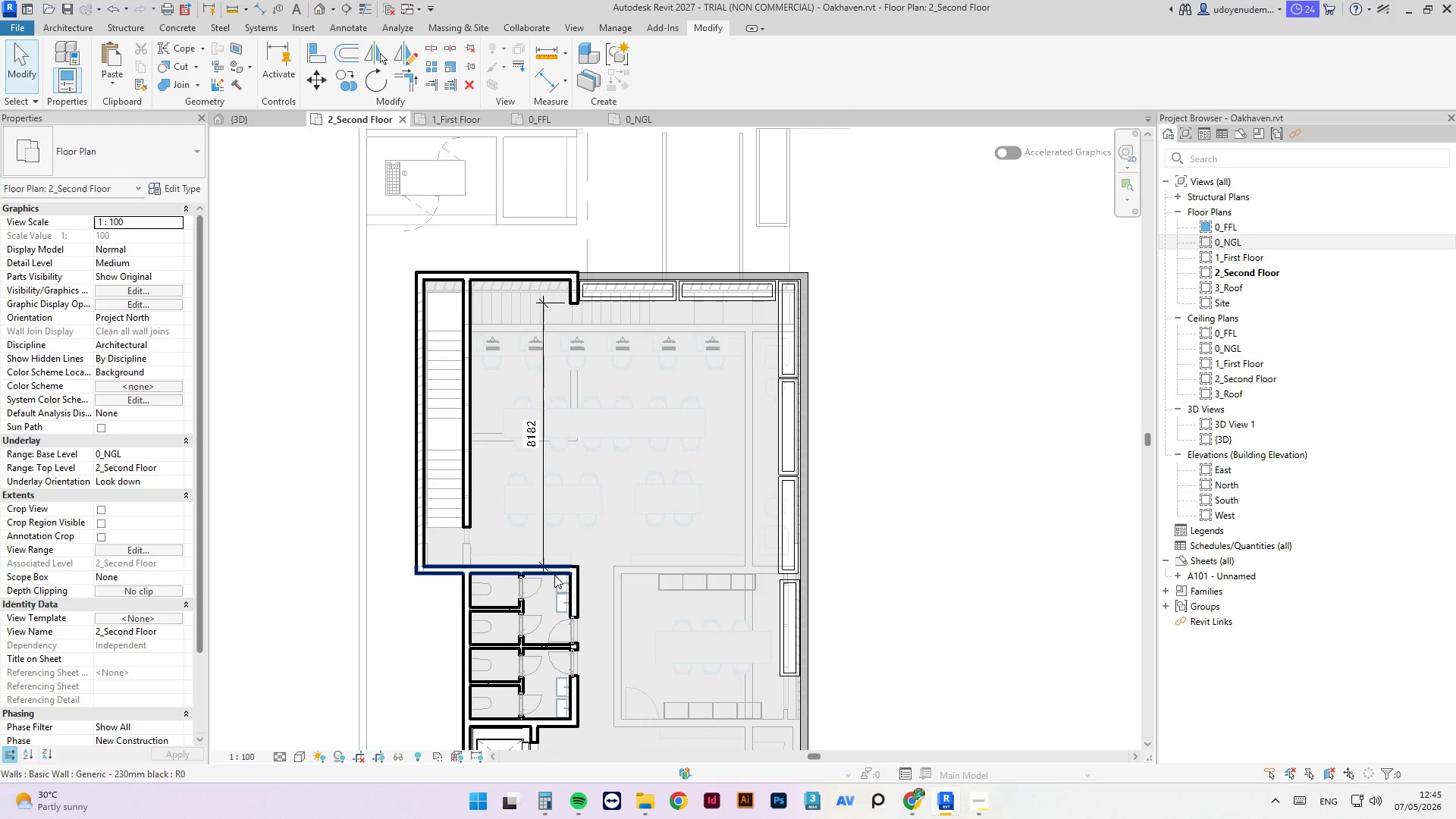 
wait(5.89)
 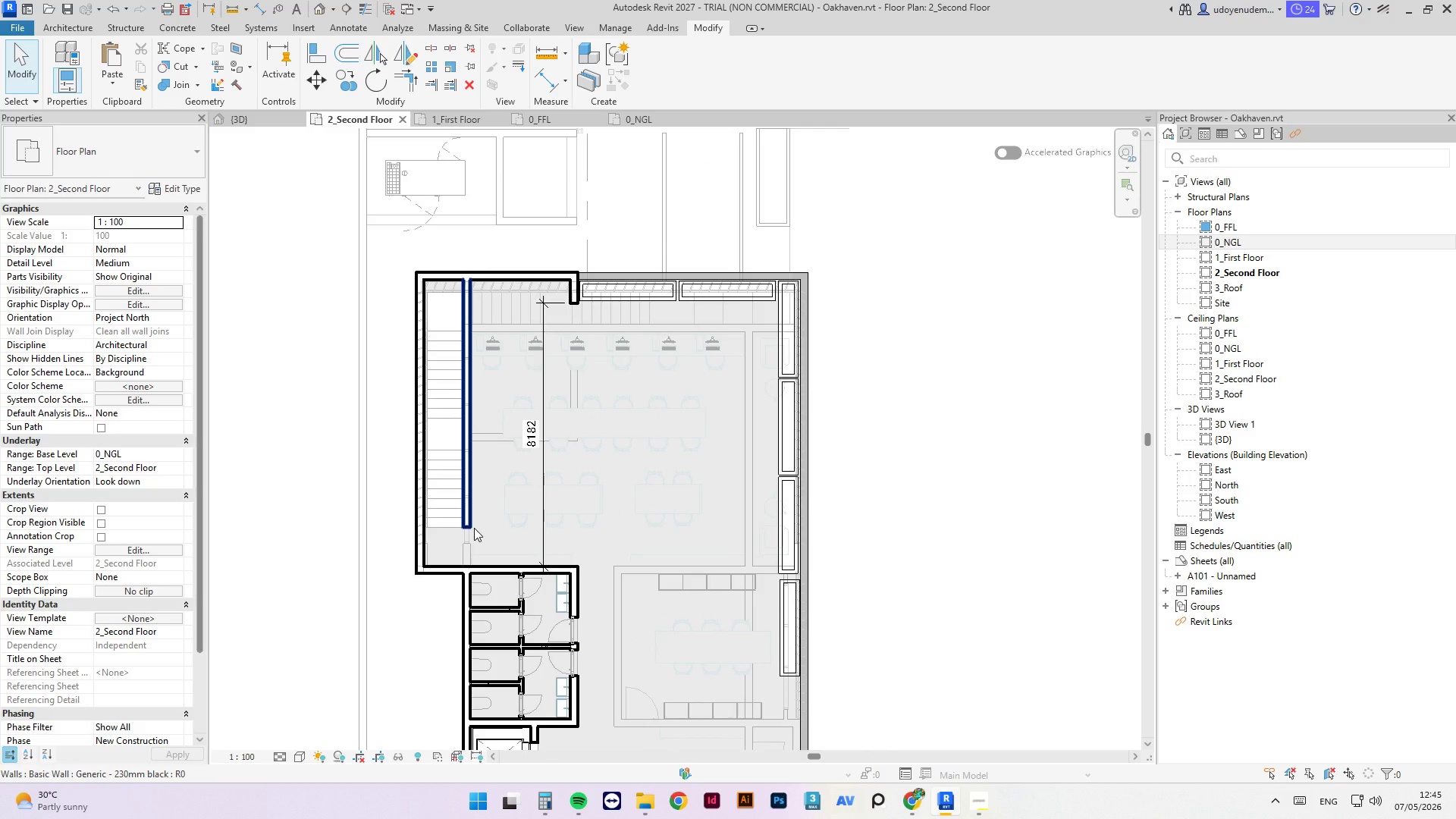 
left_click([470, 524])
 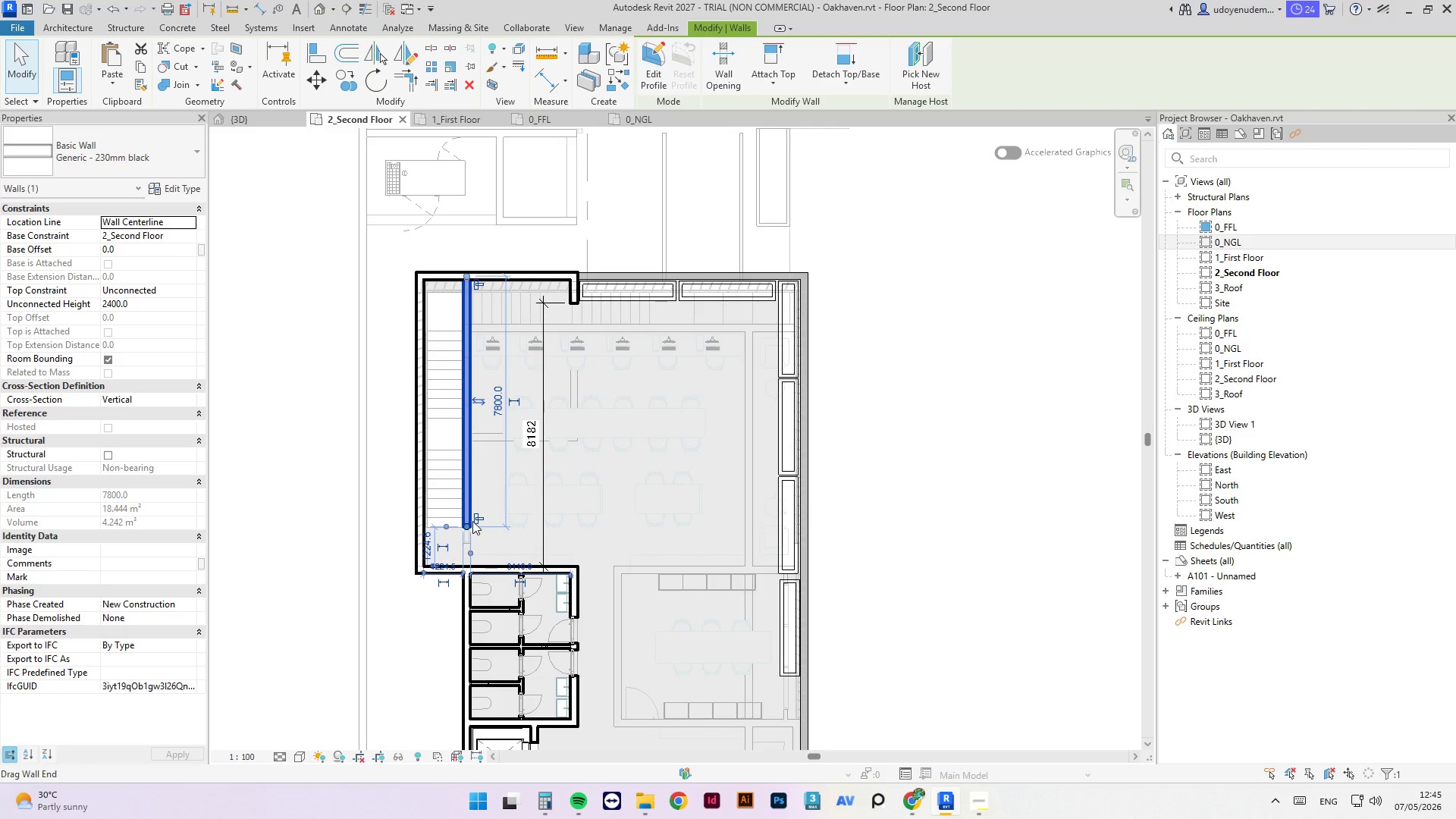 
key(Escape)
 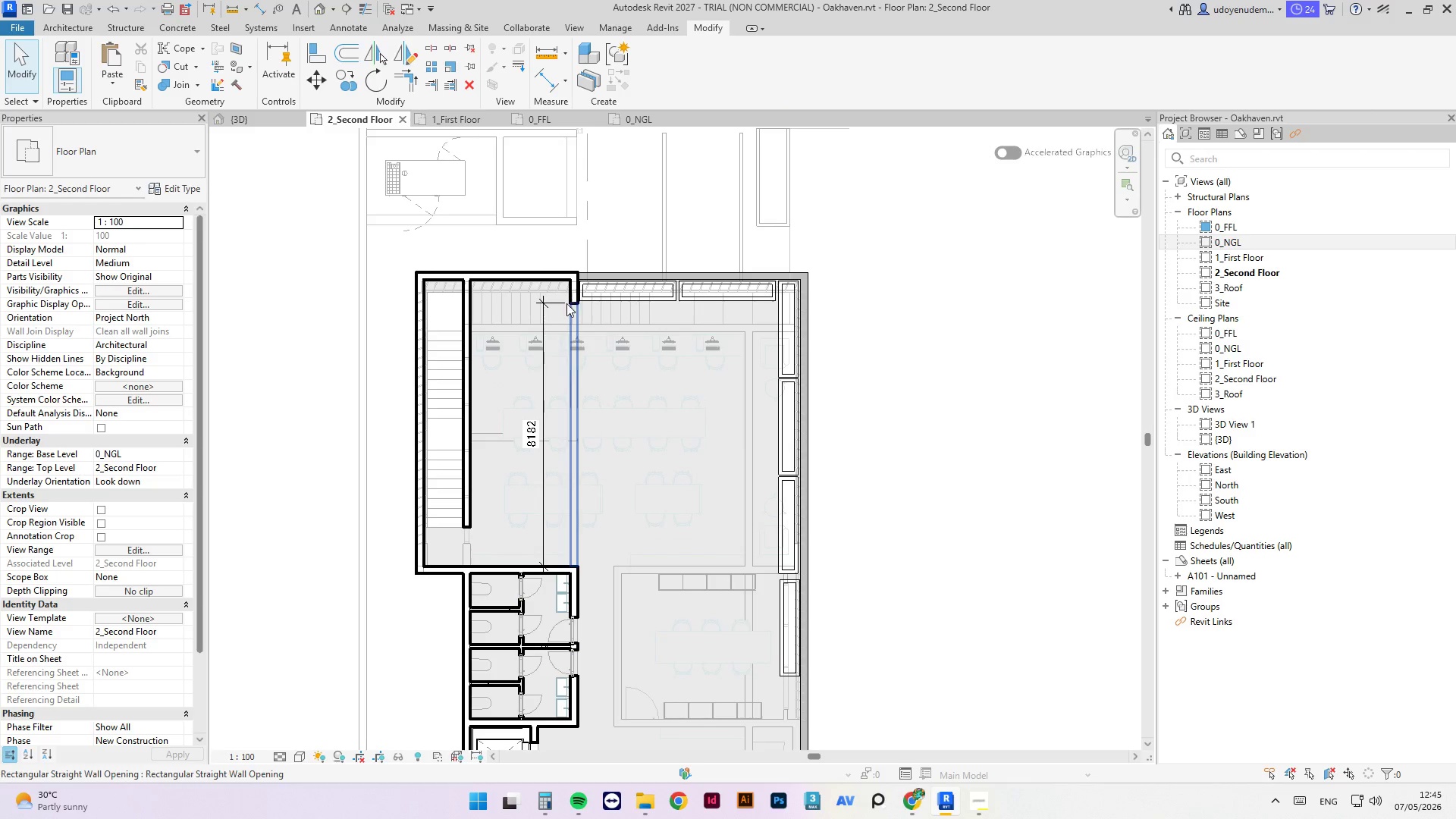 
left_click([573, 342])
 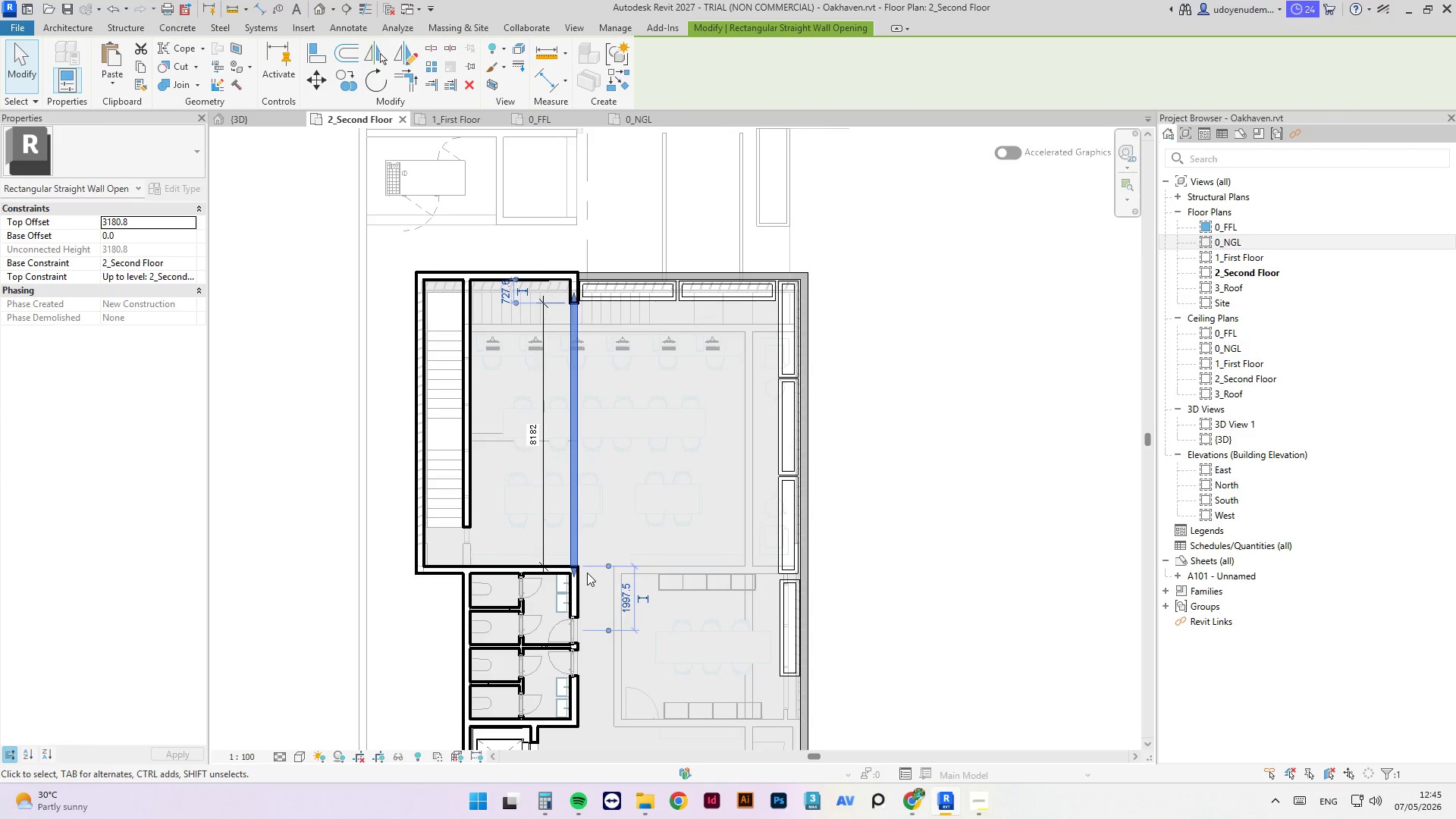 
scroll: coordinate [585, 566], scroll_direction: up, amount: 3.0
 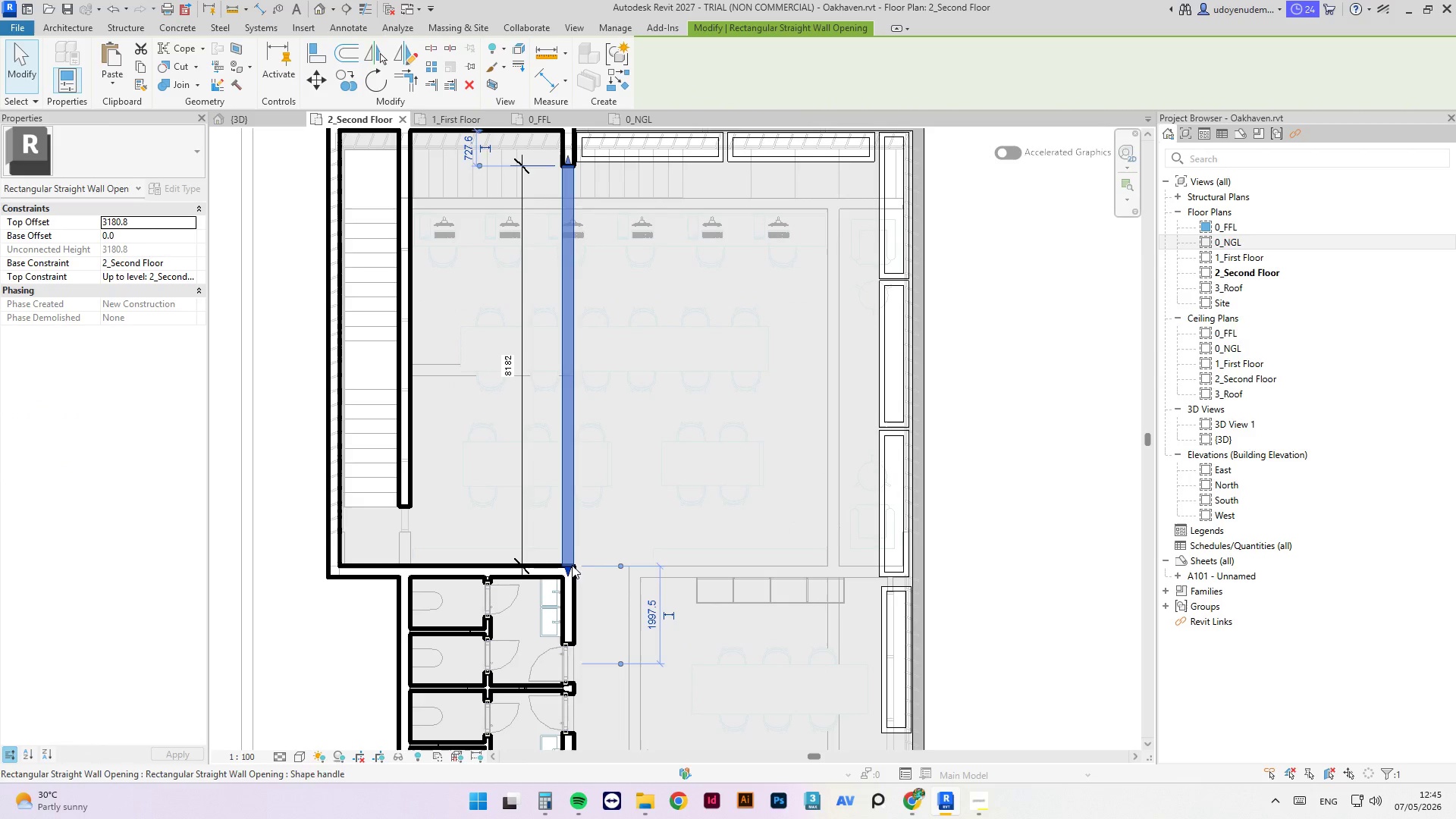 
scroll: coordinate [565, 188], scroll_direction: none, amount: 0.0
 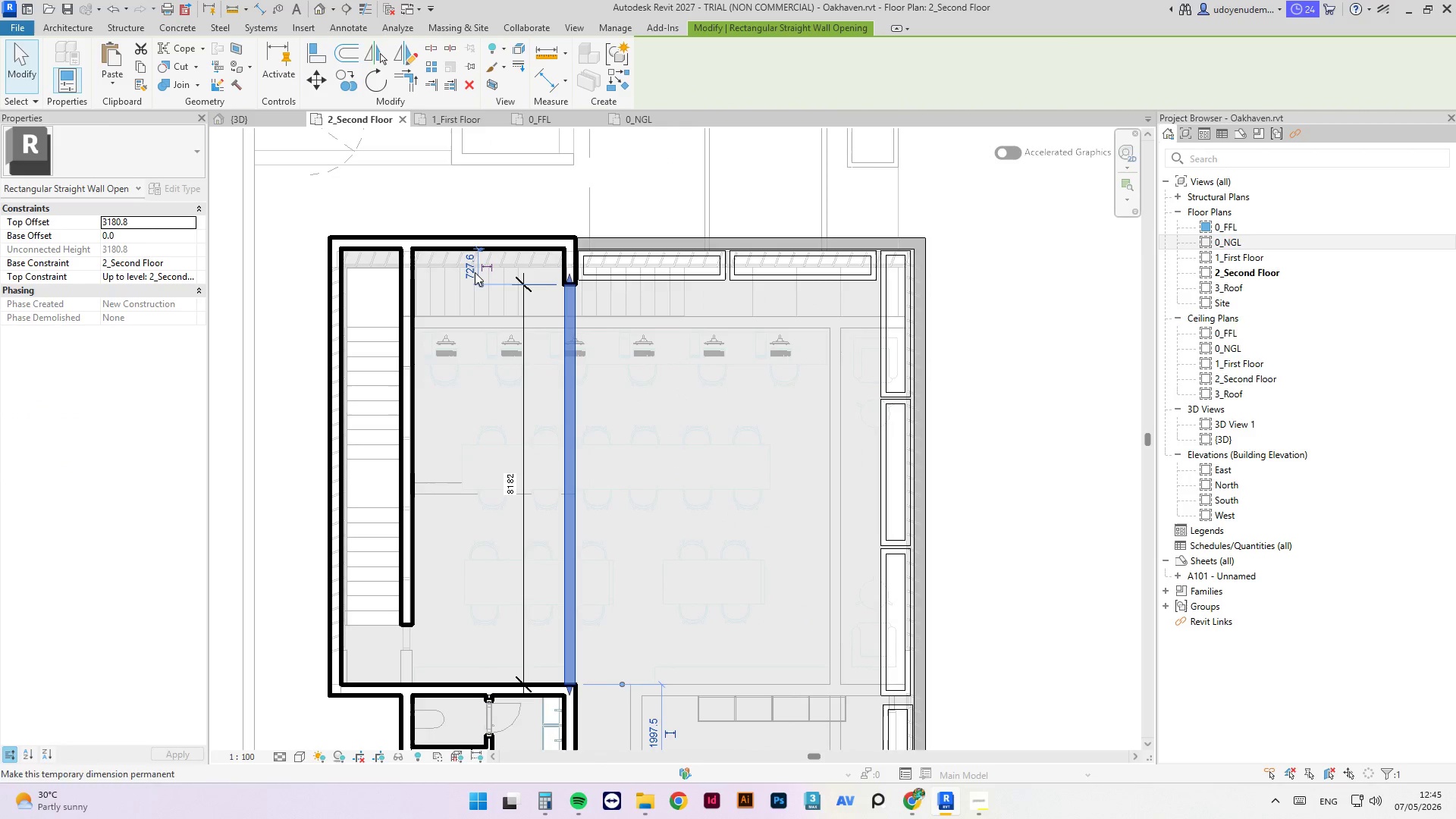 
left_click([467, 268])
 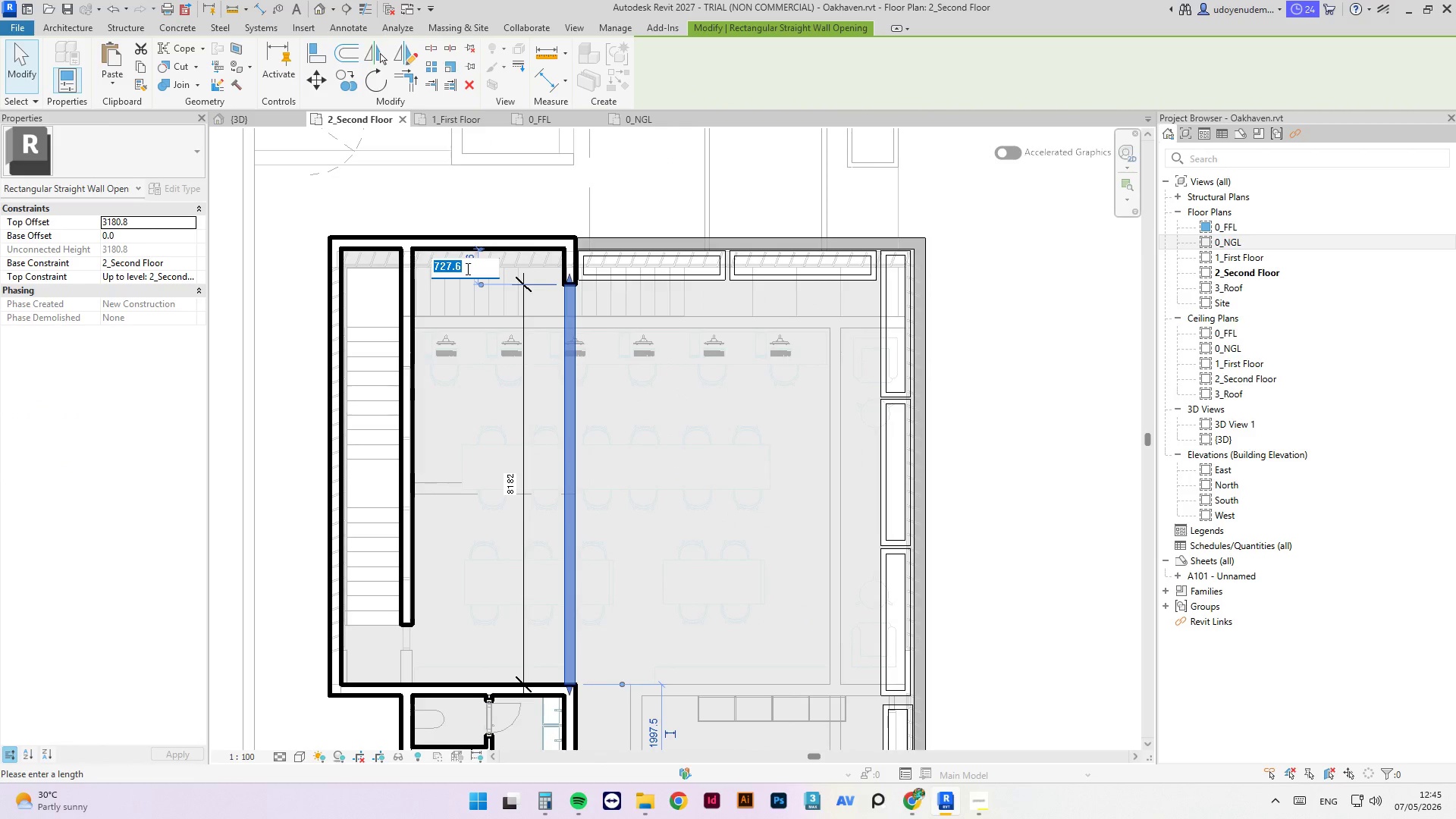 
key(Numpad1)
 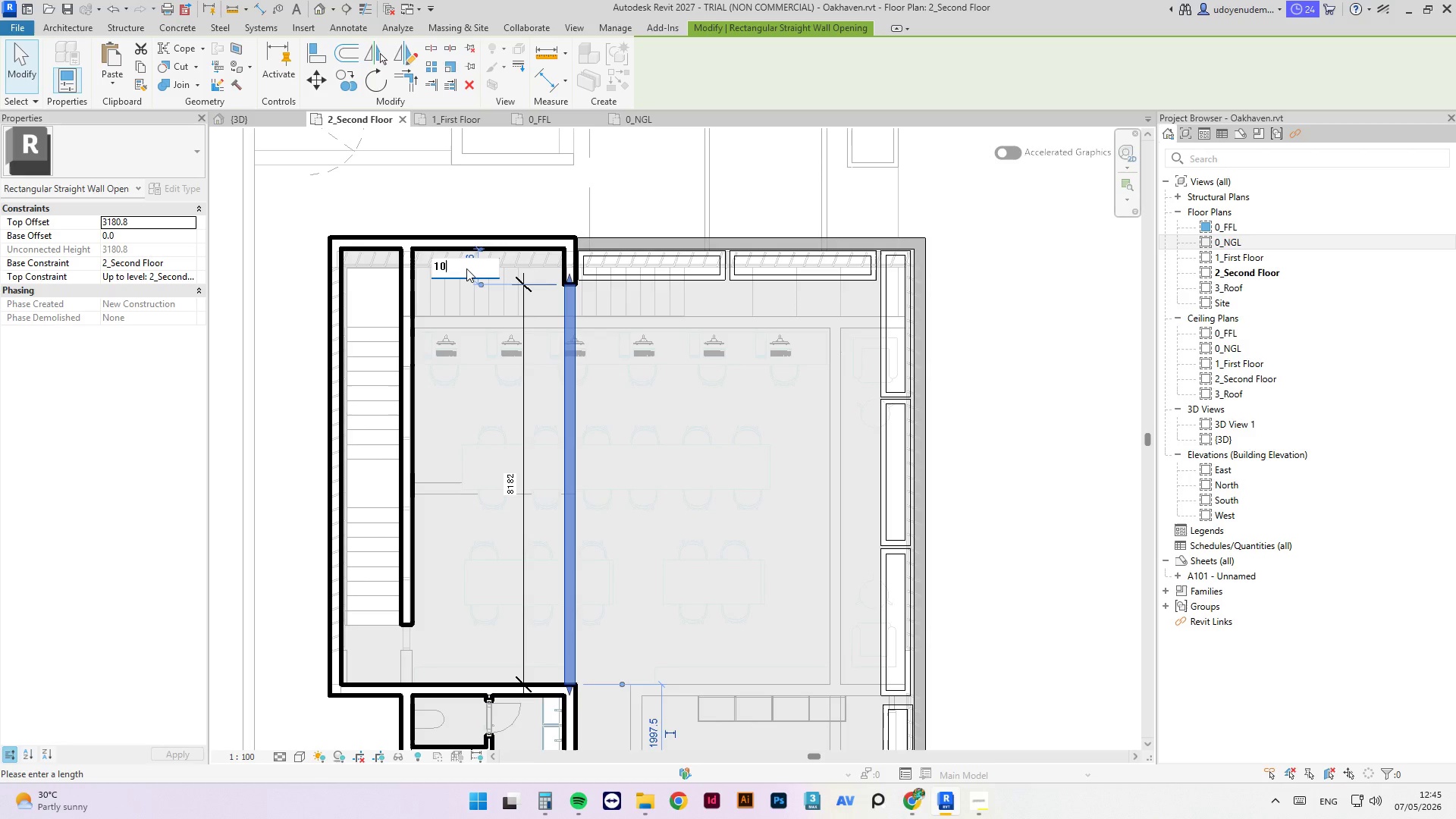 
key(Numpad0)
 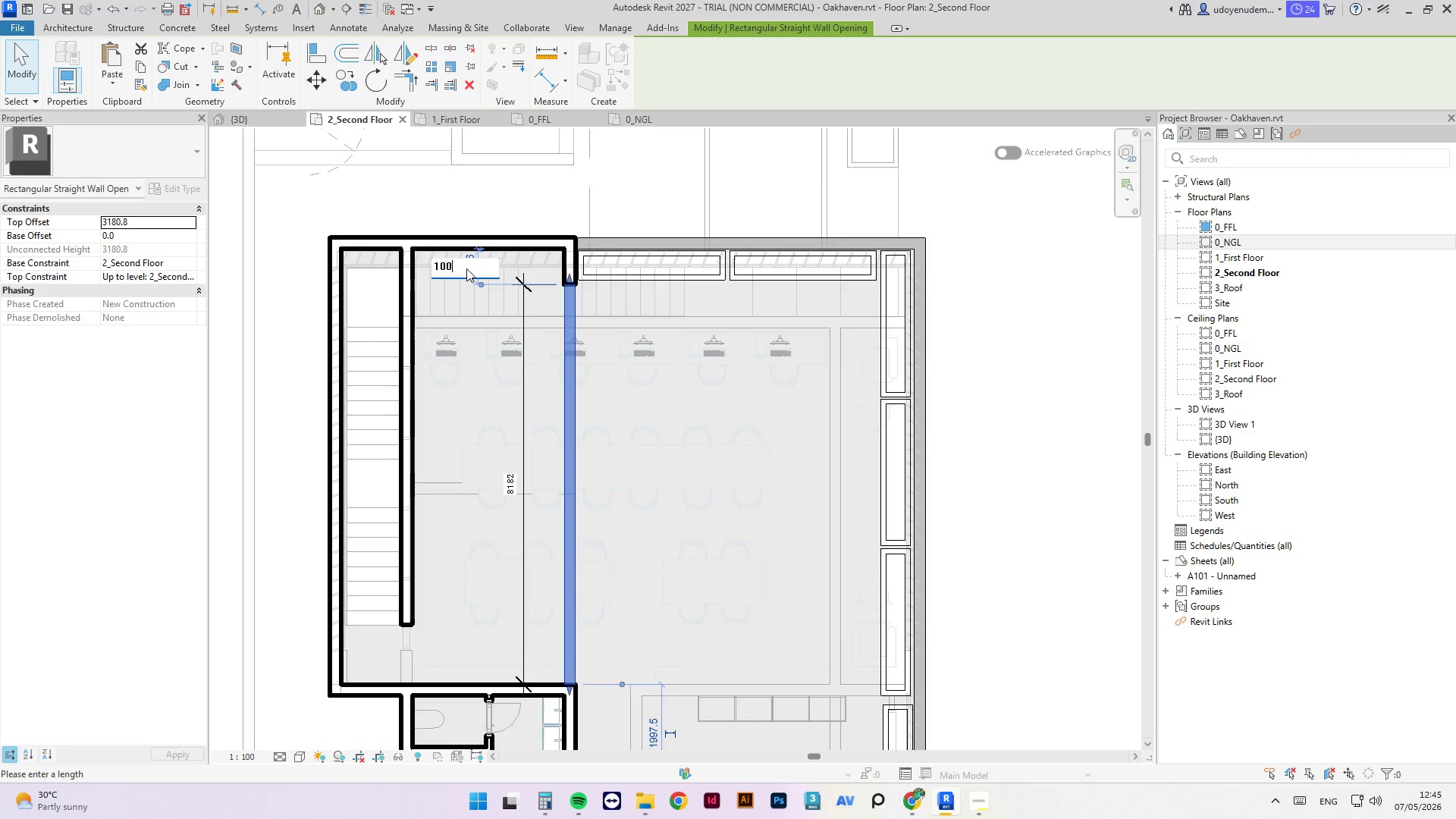 
key(Numpad0)
 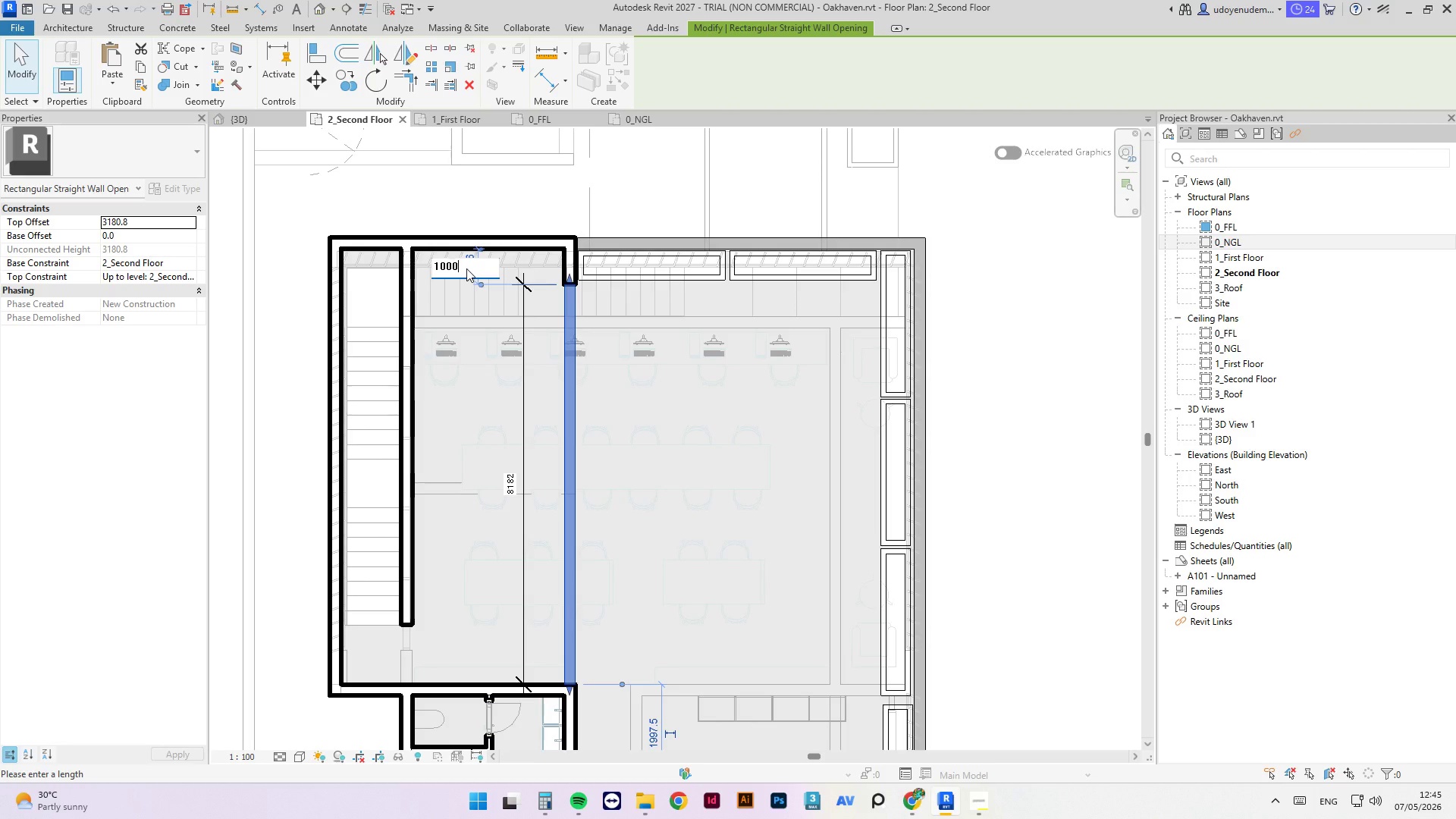 
key(Numpad0)
 